 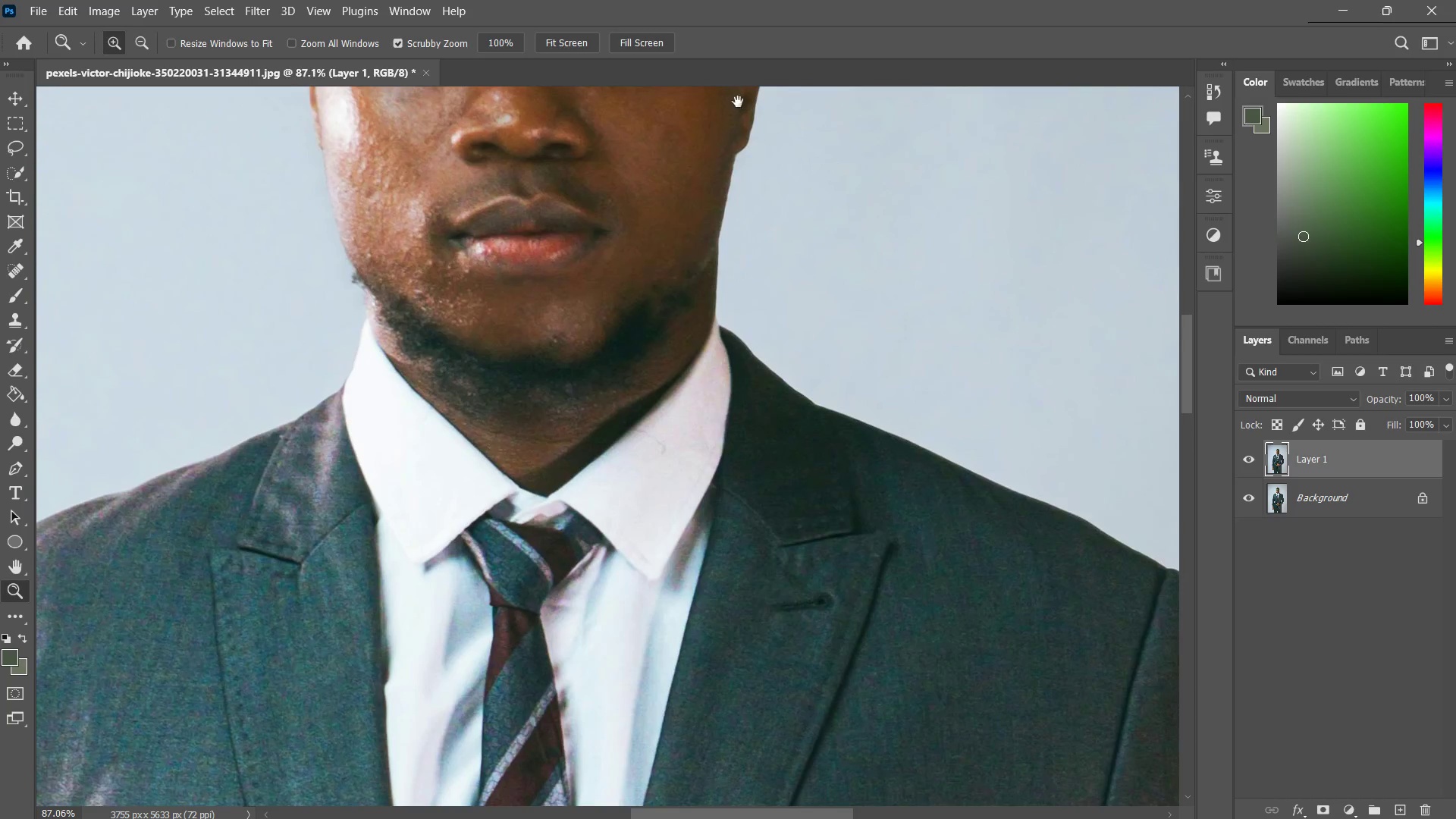 
hold_key(key=Space, duration=1.03)
 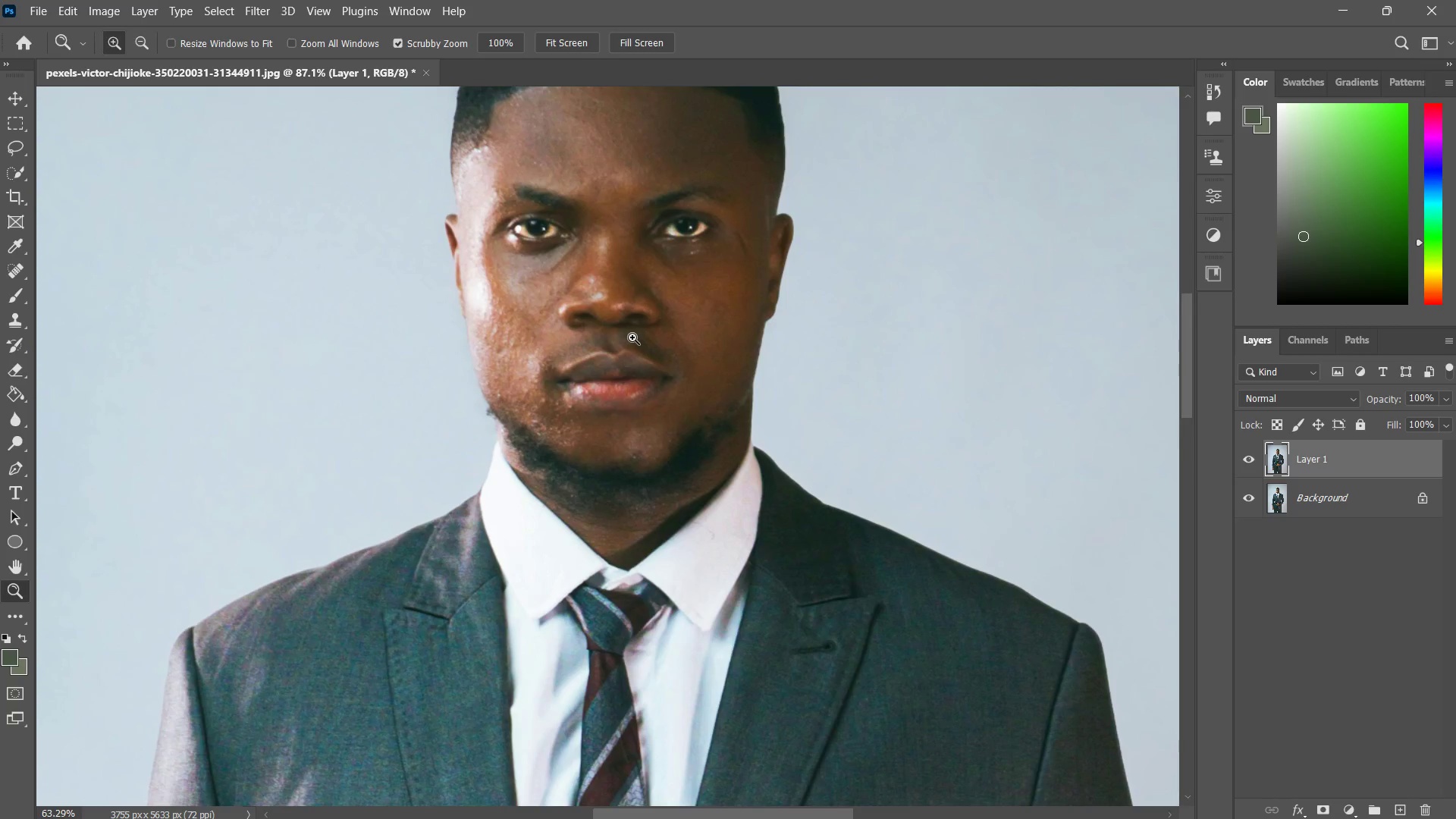 
left_click_drag(start_coordinate=[558, 223], to_coordinate=[629, 404])
 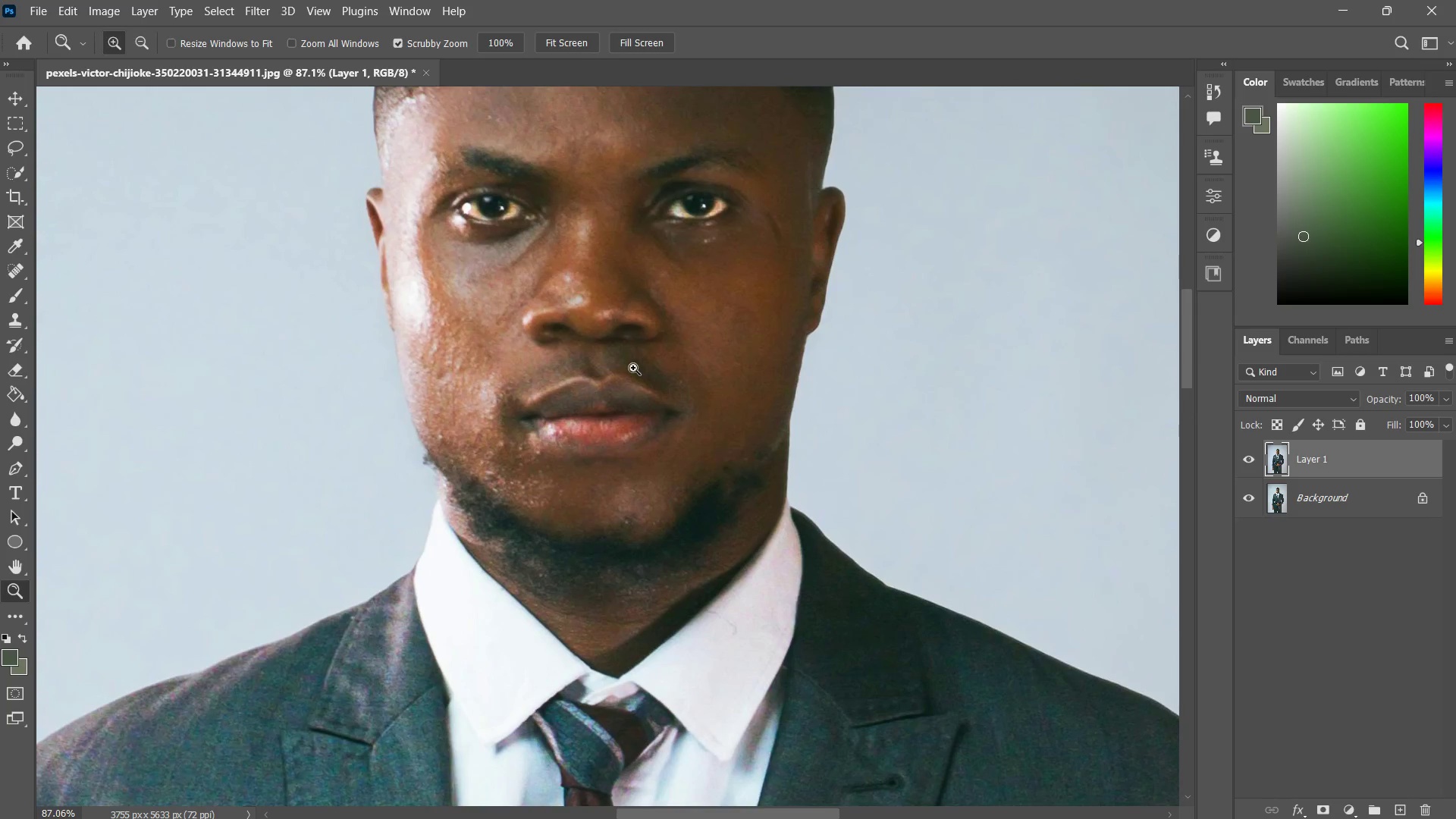 
key(Z)
 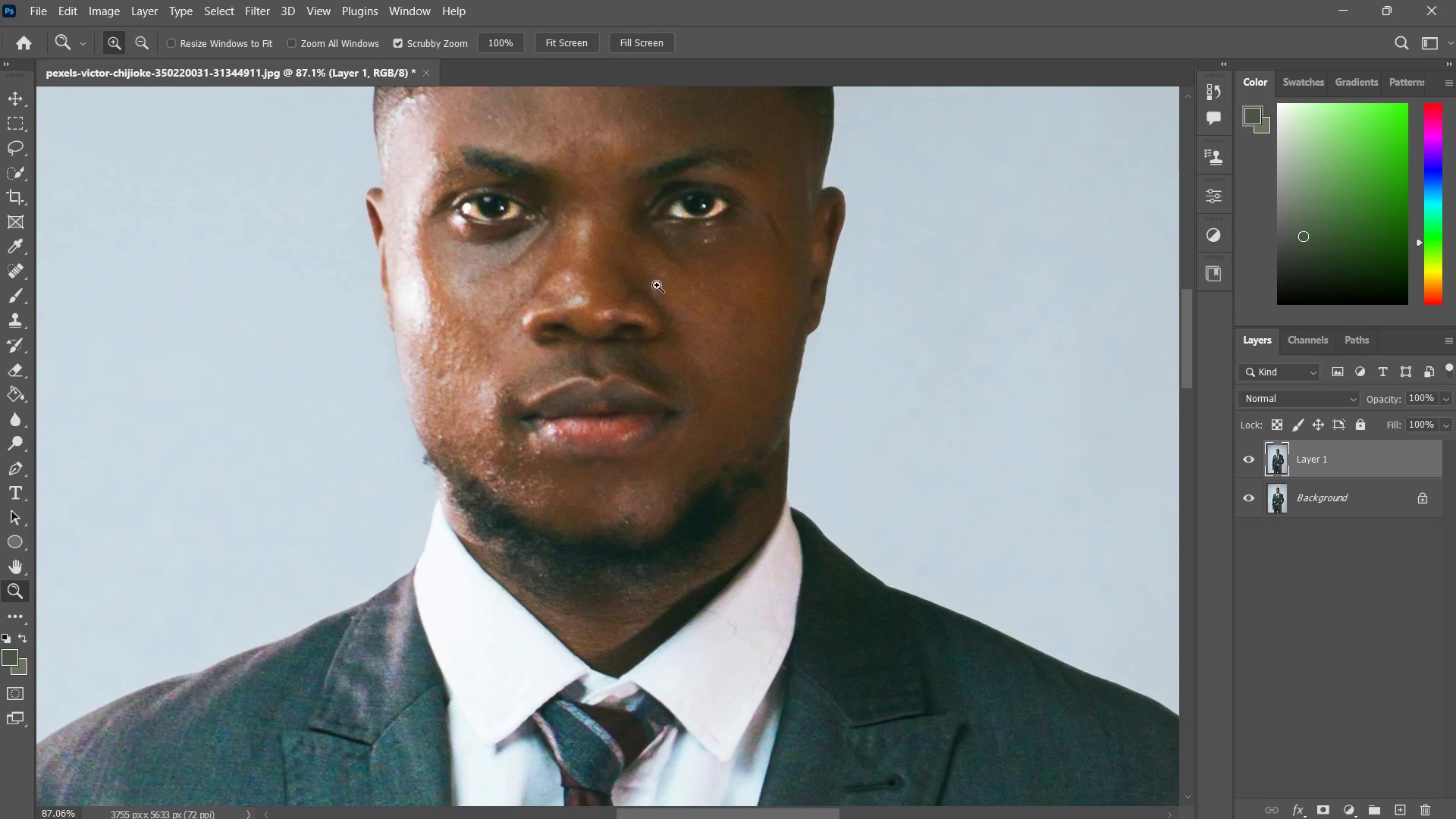 
left_click_drag(start_coordinate=[657, 285], to_coordinate=[632, 337])
 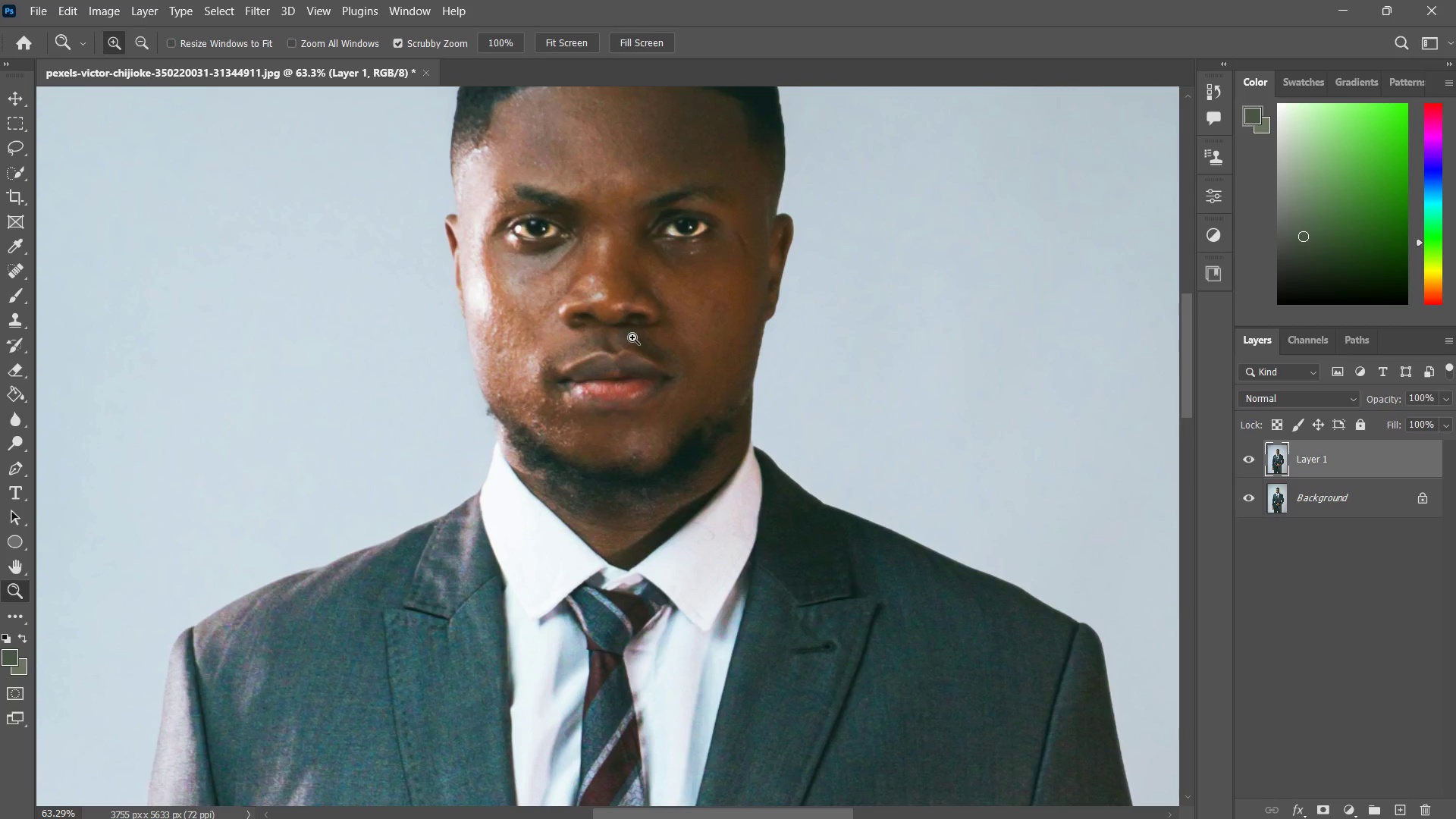 
key(Control+J)
 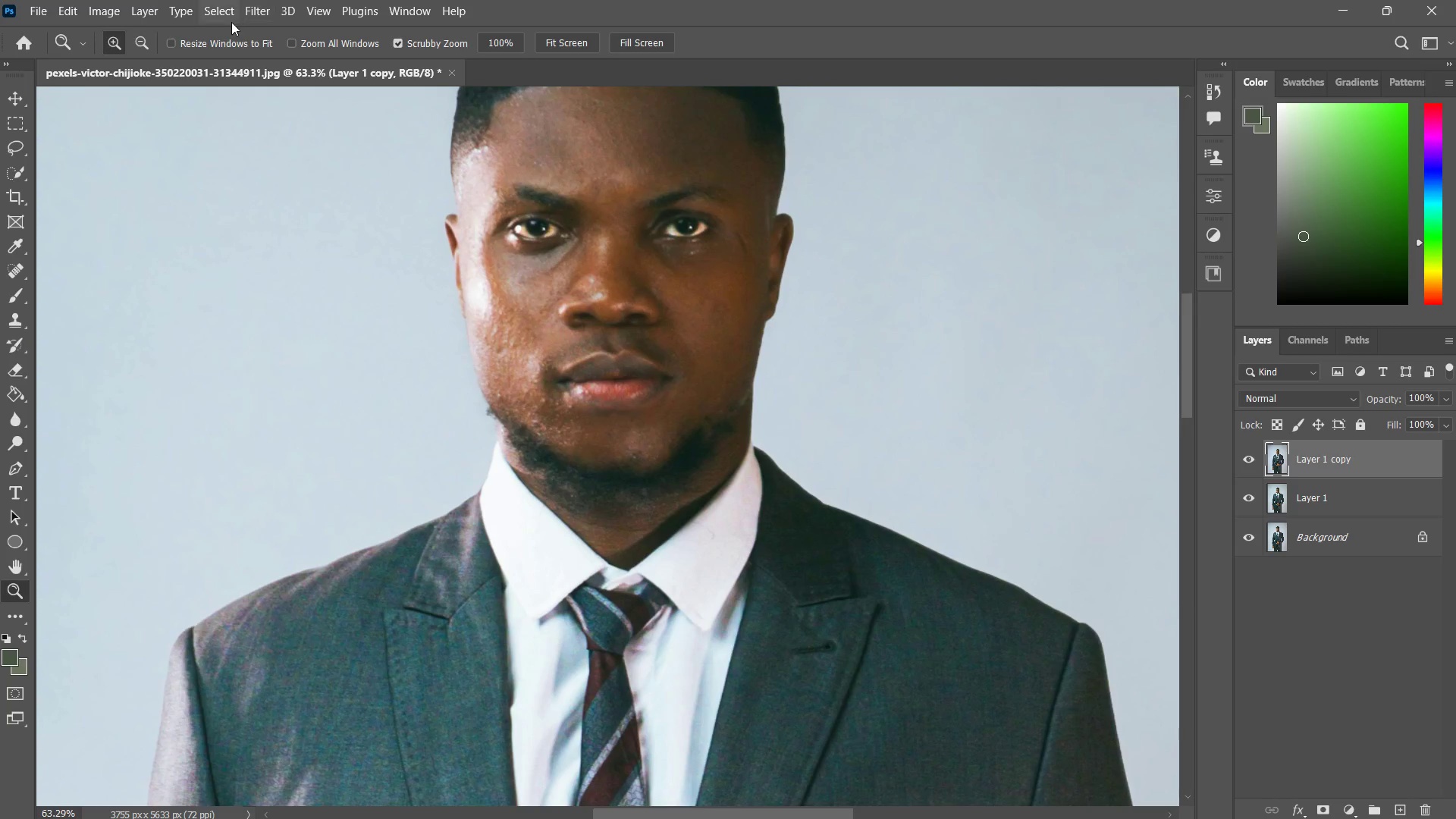 
left_click([254, 20])
 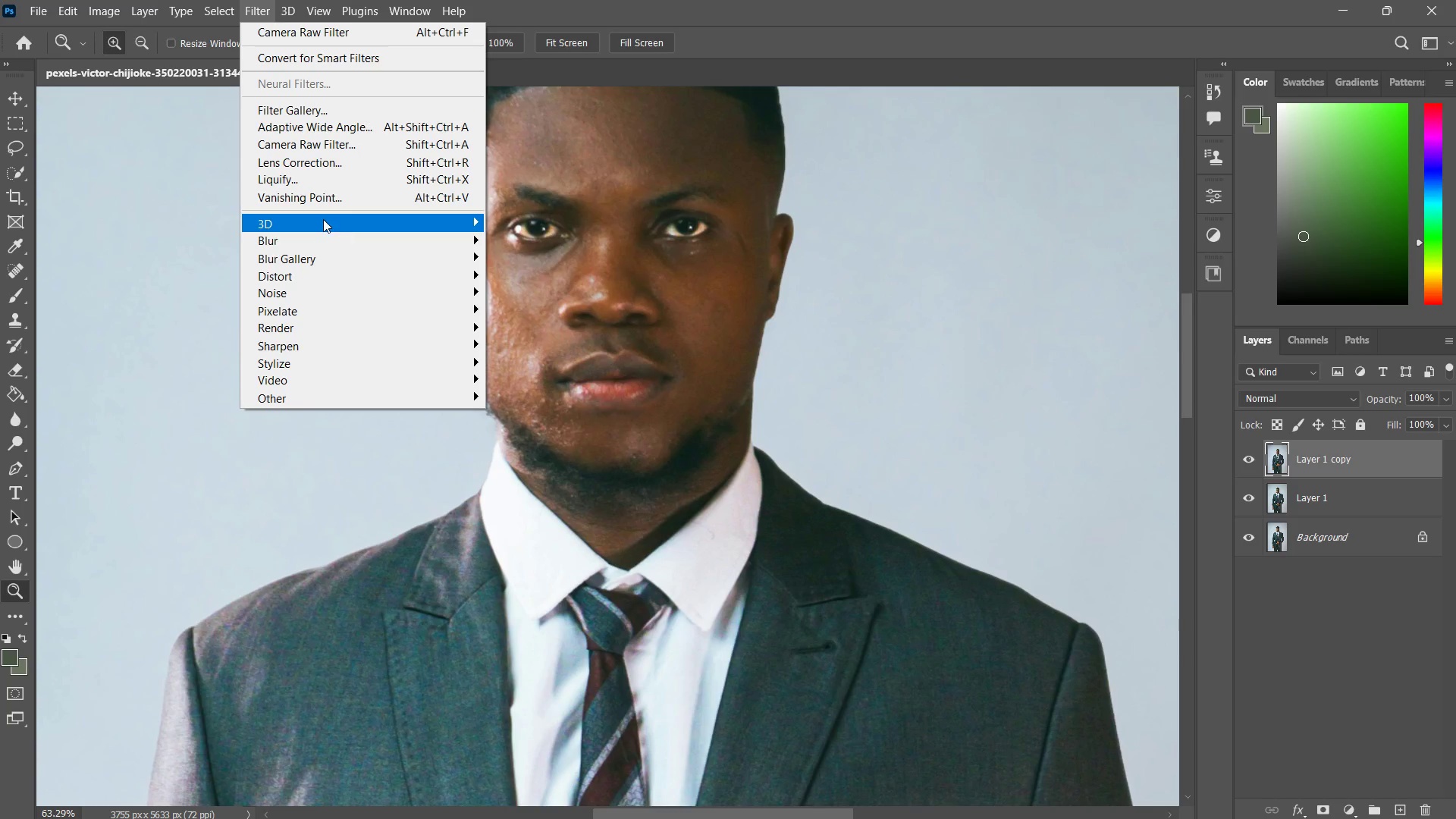 
left_click([331, 243])
 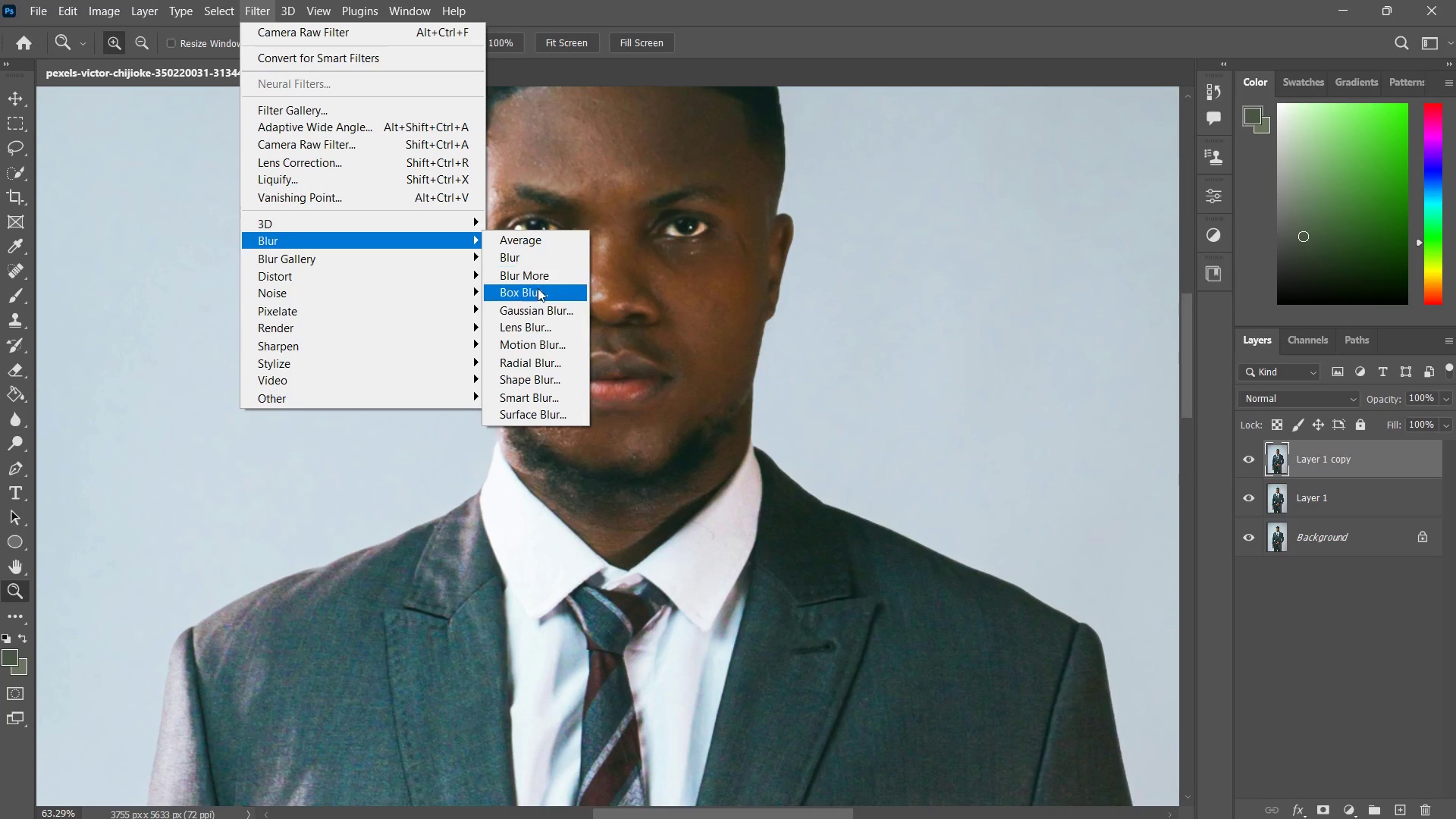 
left_click([535, 308])
 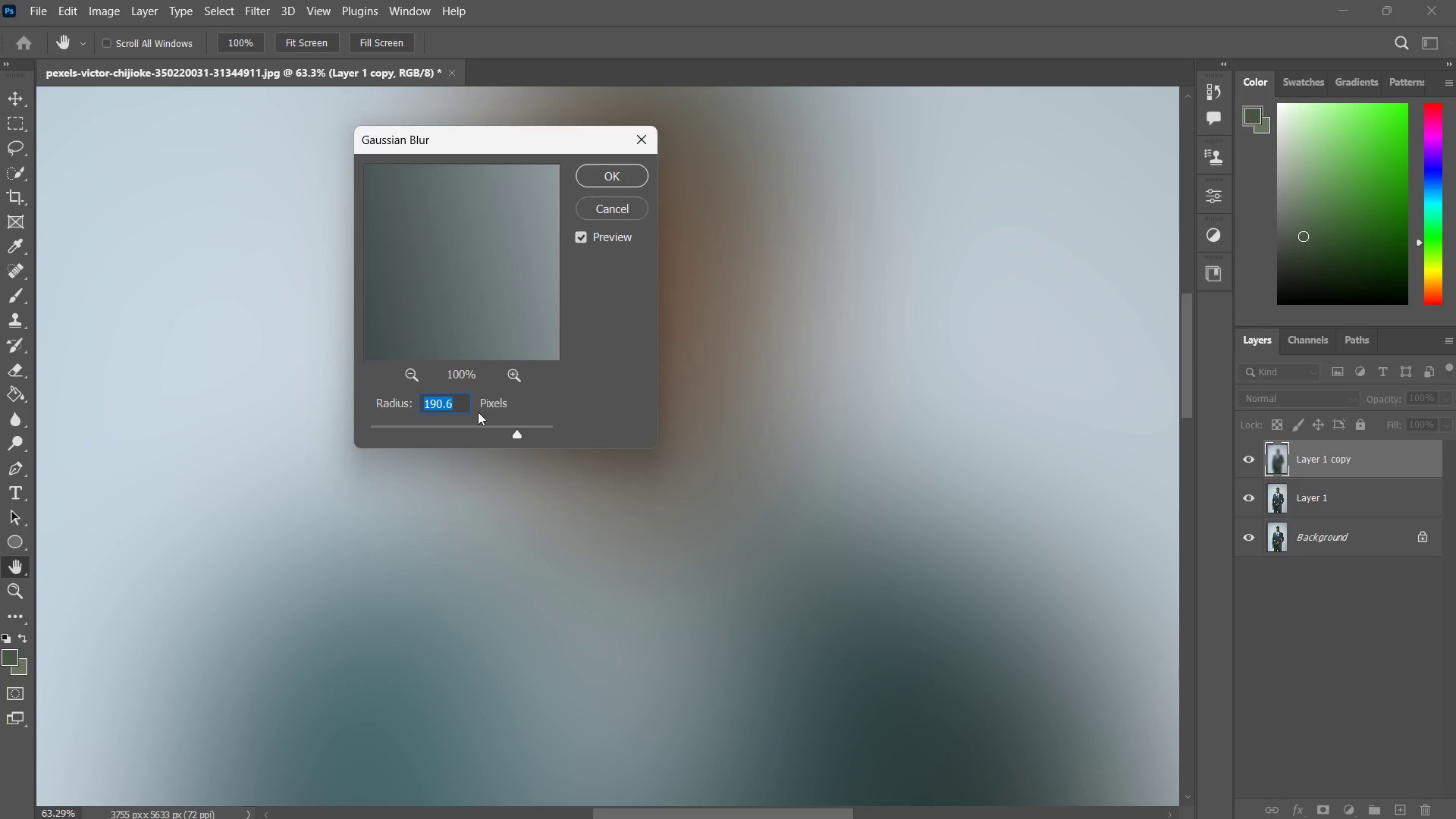 
left_click([492, 427])
 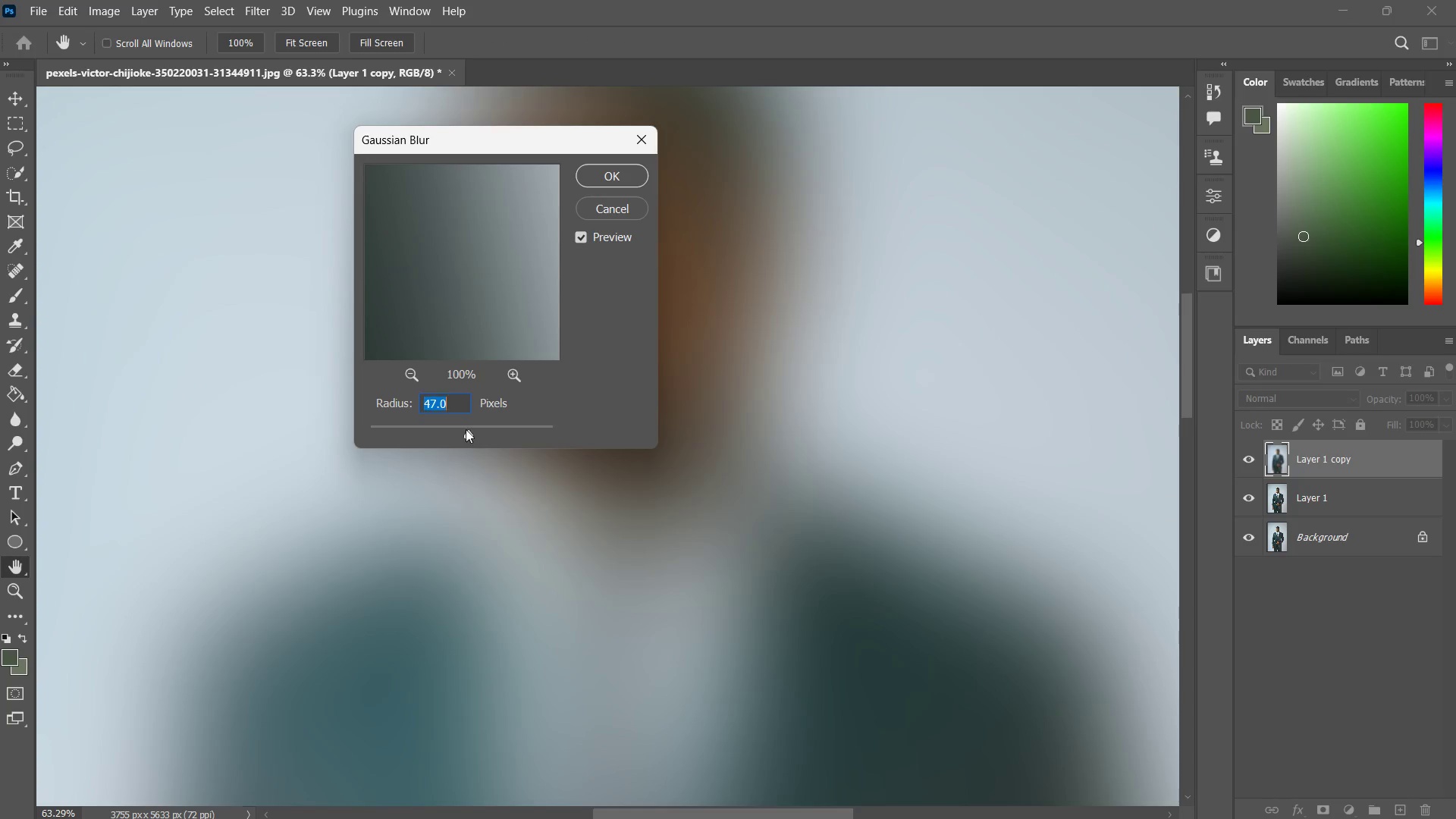 
triple_click([446, 428])
 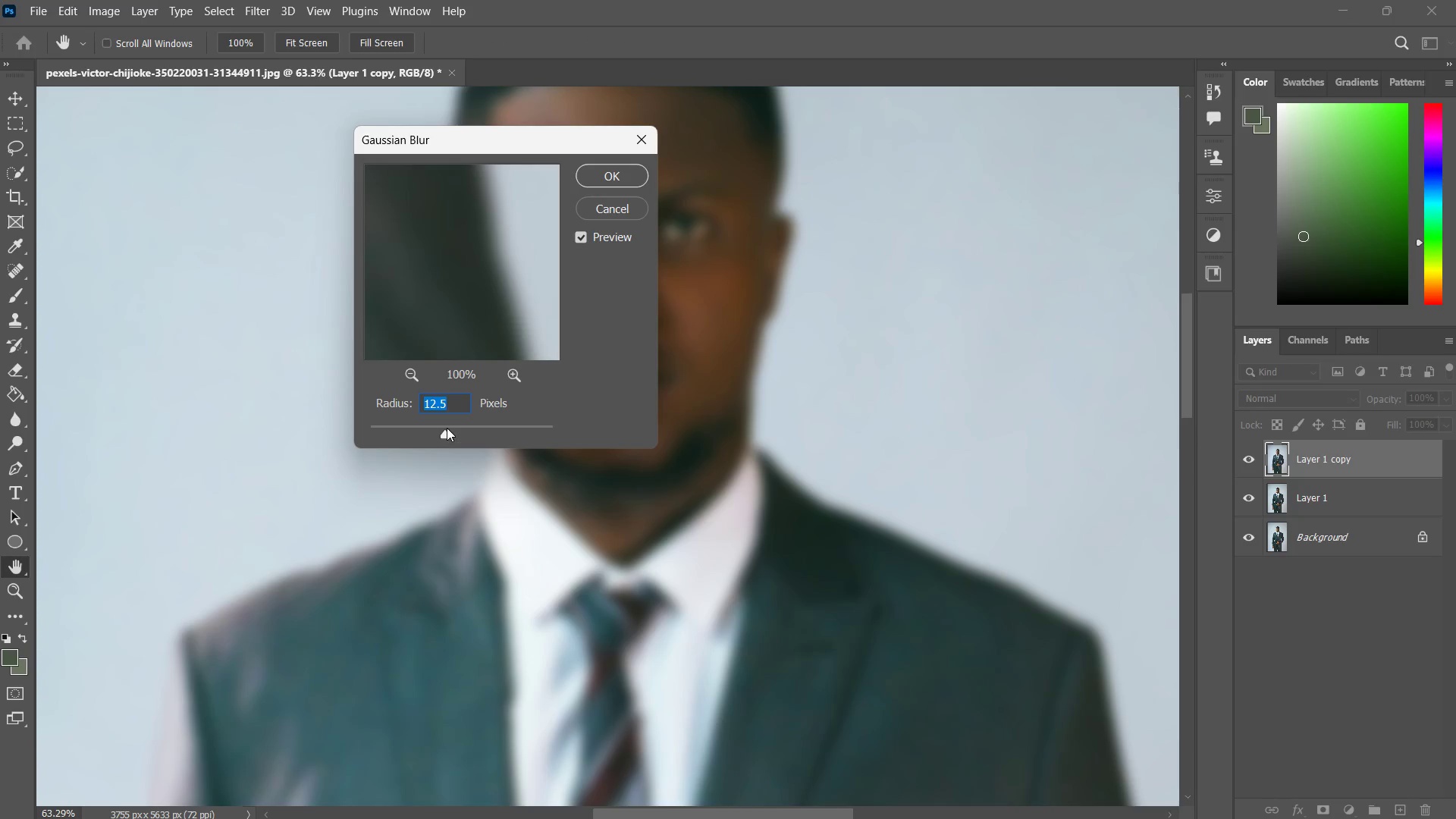 
left_click([438, 428])
 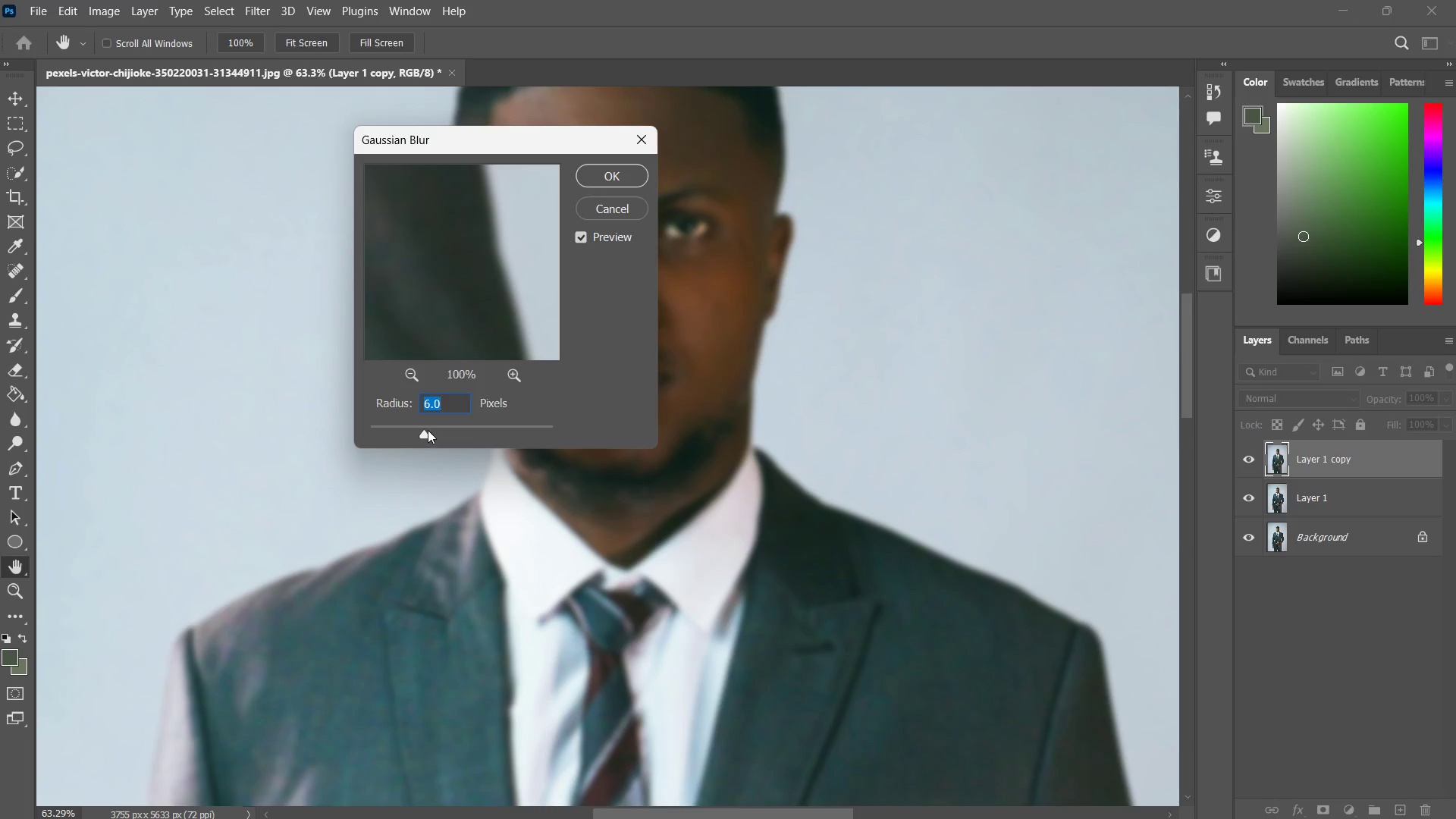 
left_click([436, 428])
 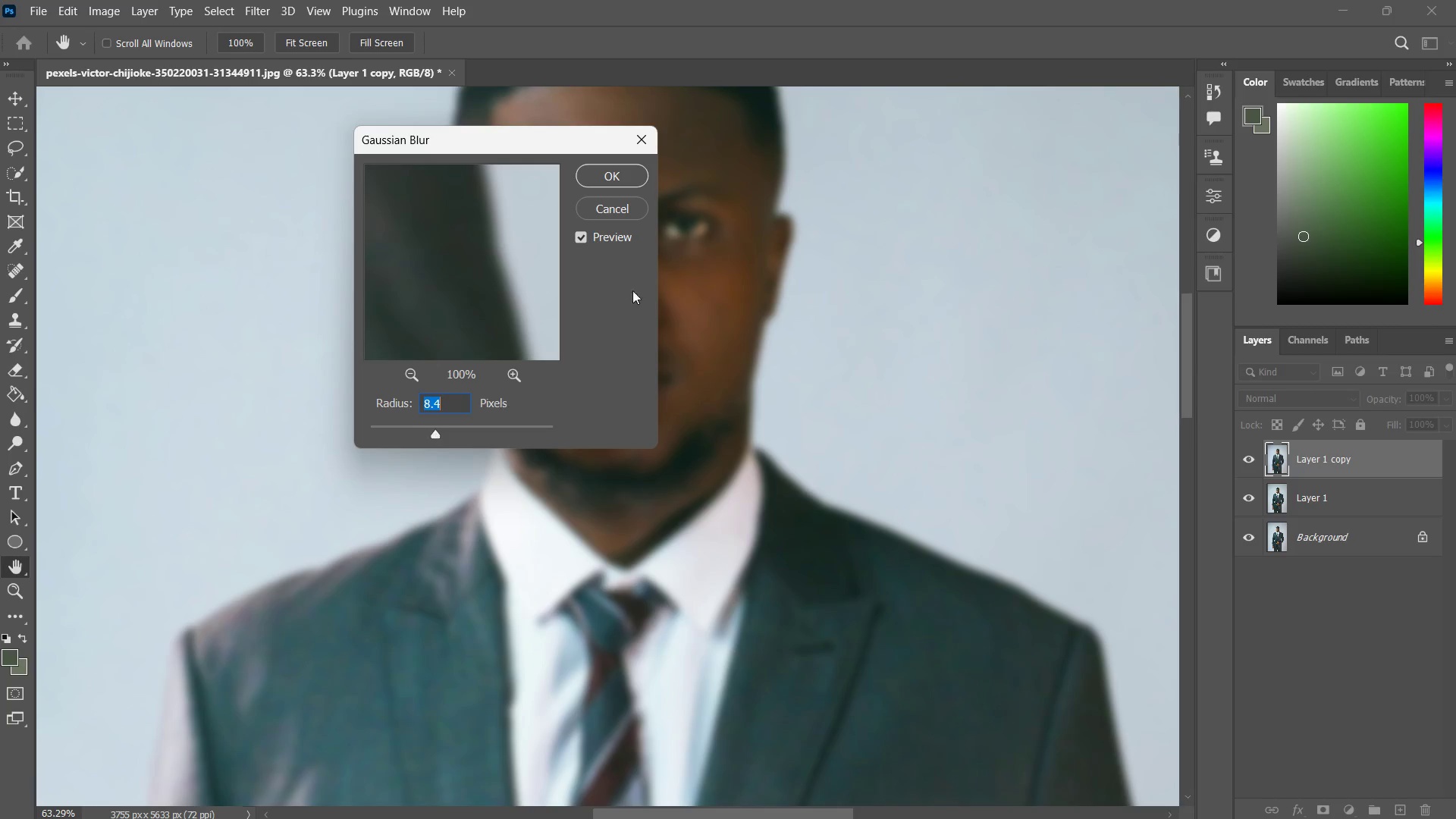 
left_click([617, 177])
 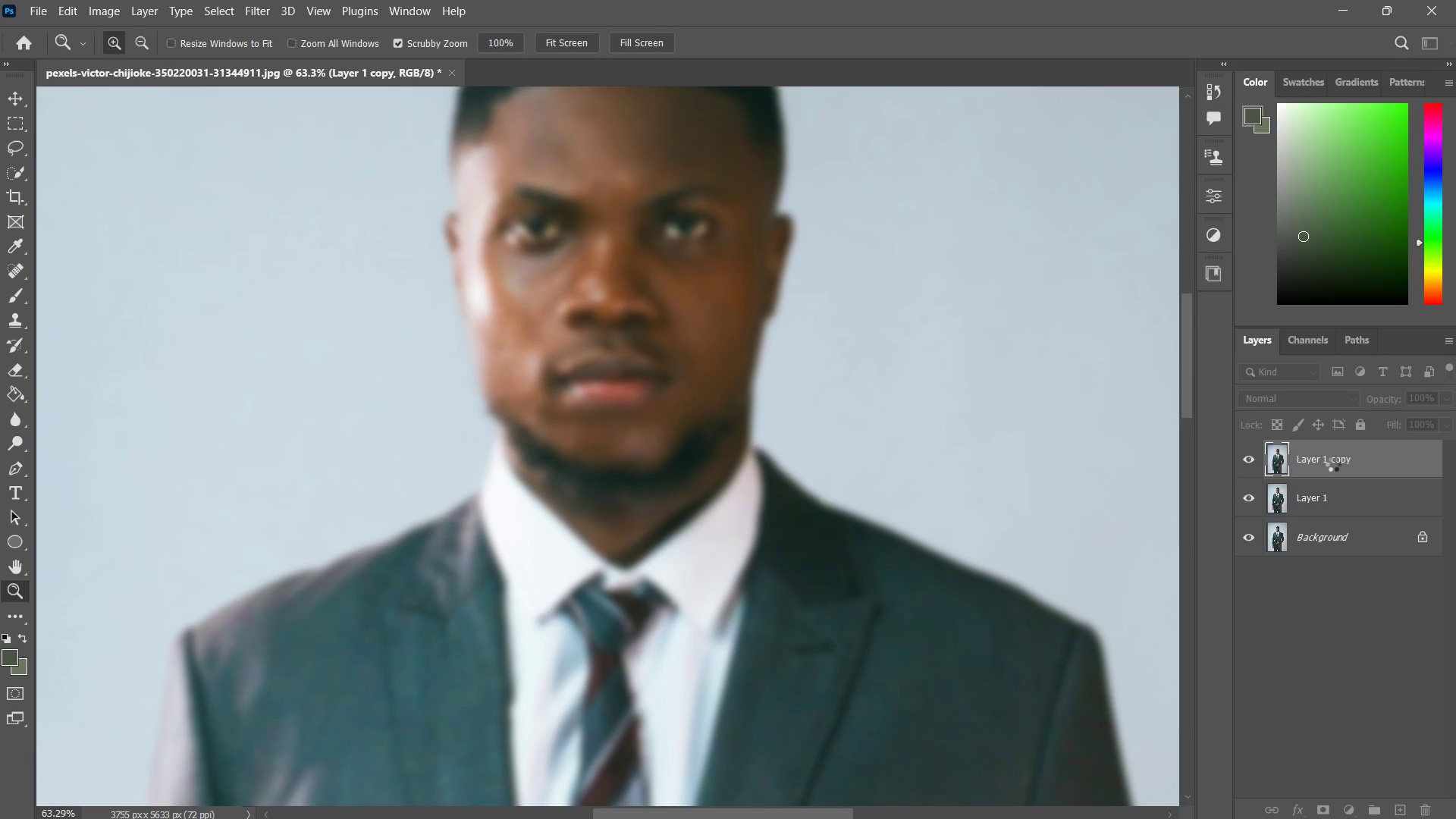 
right_click([1359, 466])
 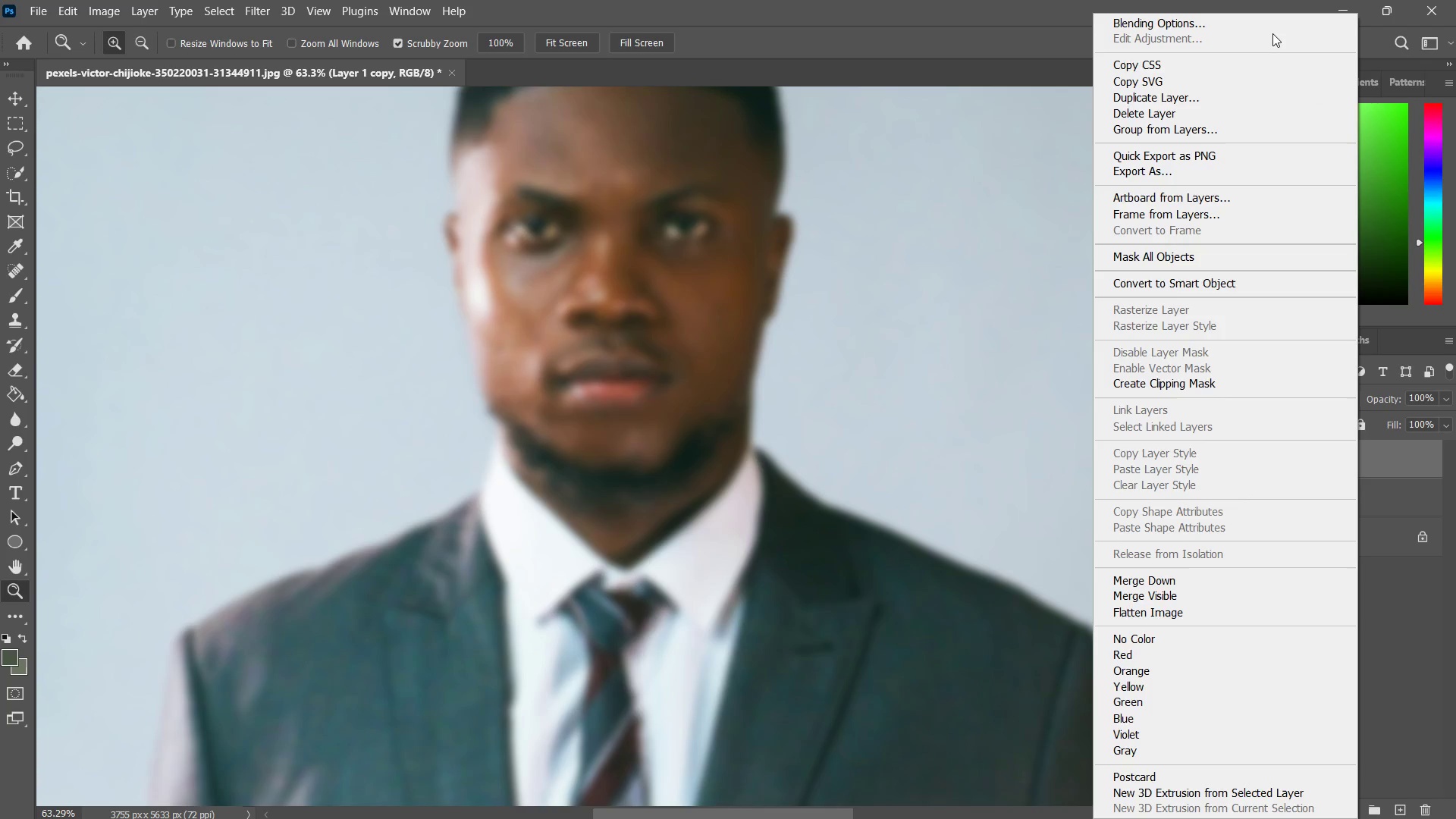 
left_click([1263, 23])
 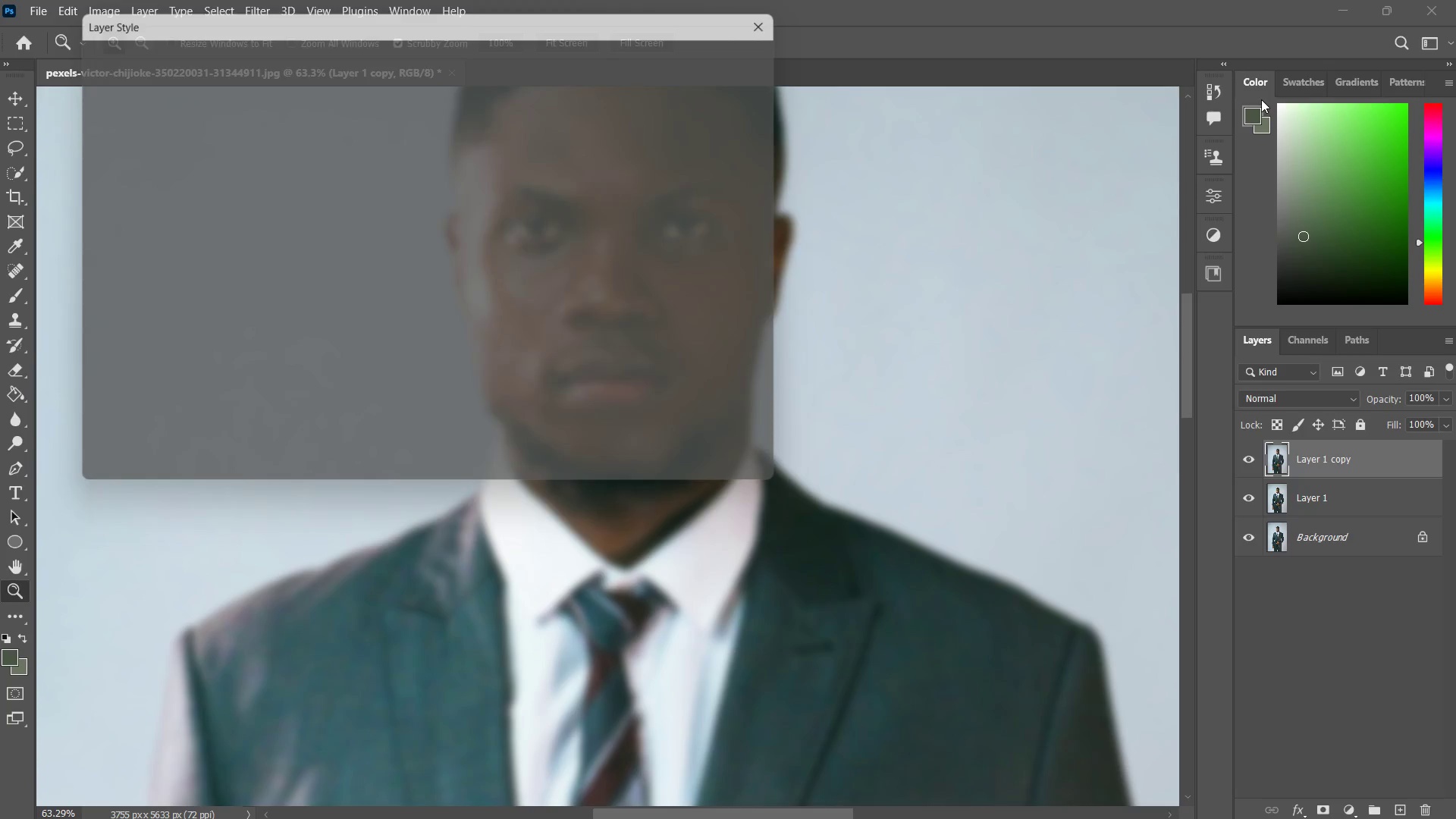 
left_click_drag(start_coordinate=[641, 18], to_coordinate=[1252, 203])
 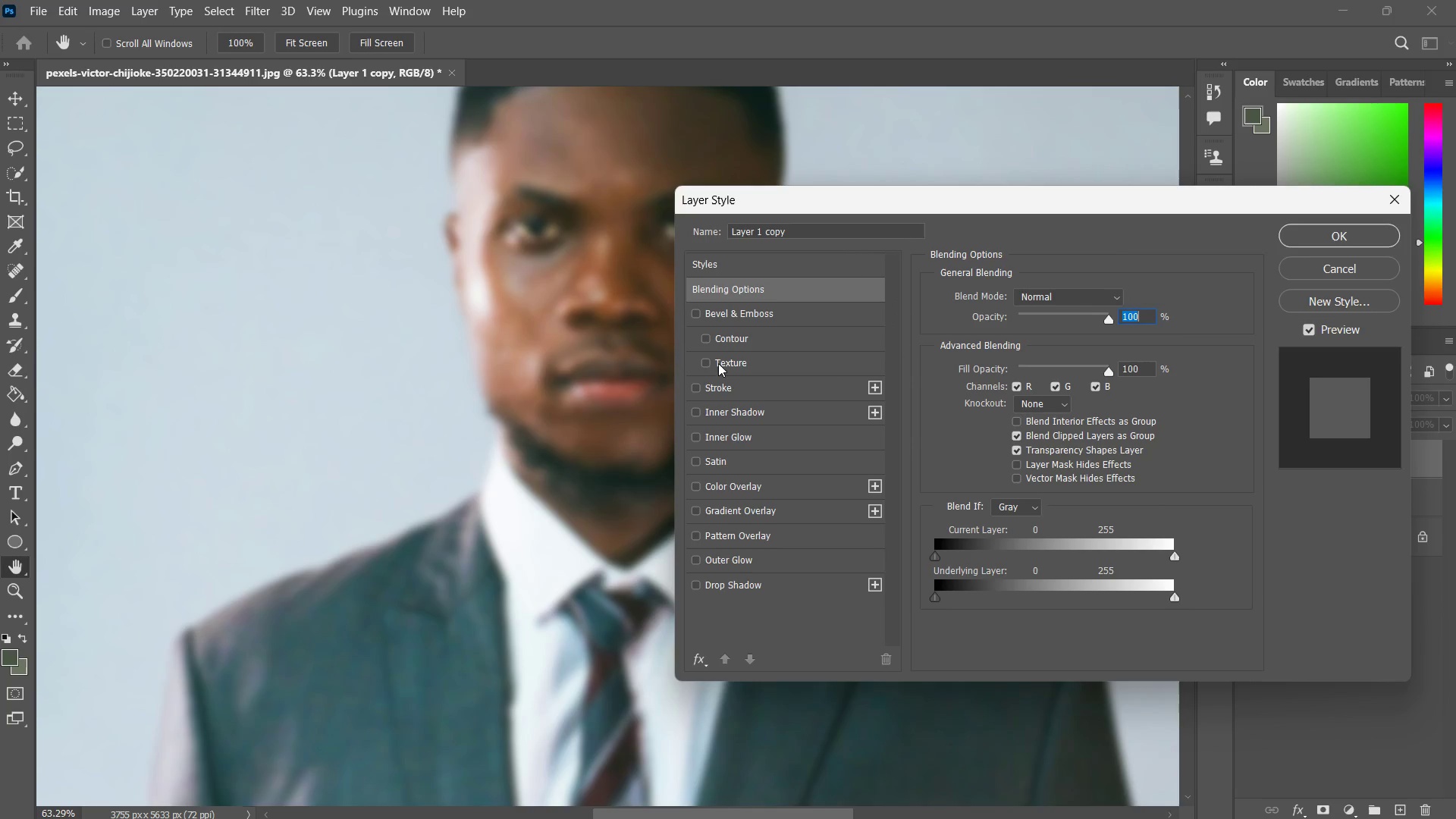 
left_click([707, 364])
 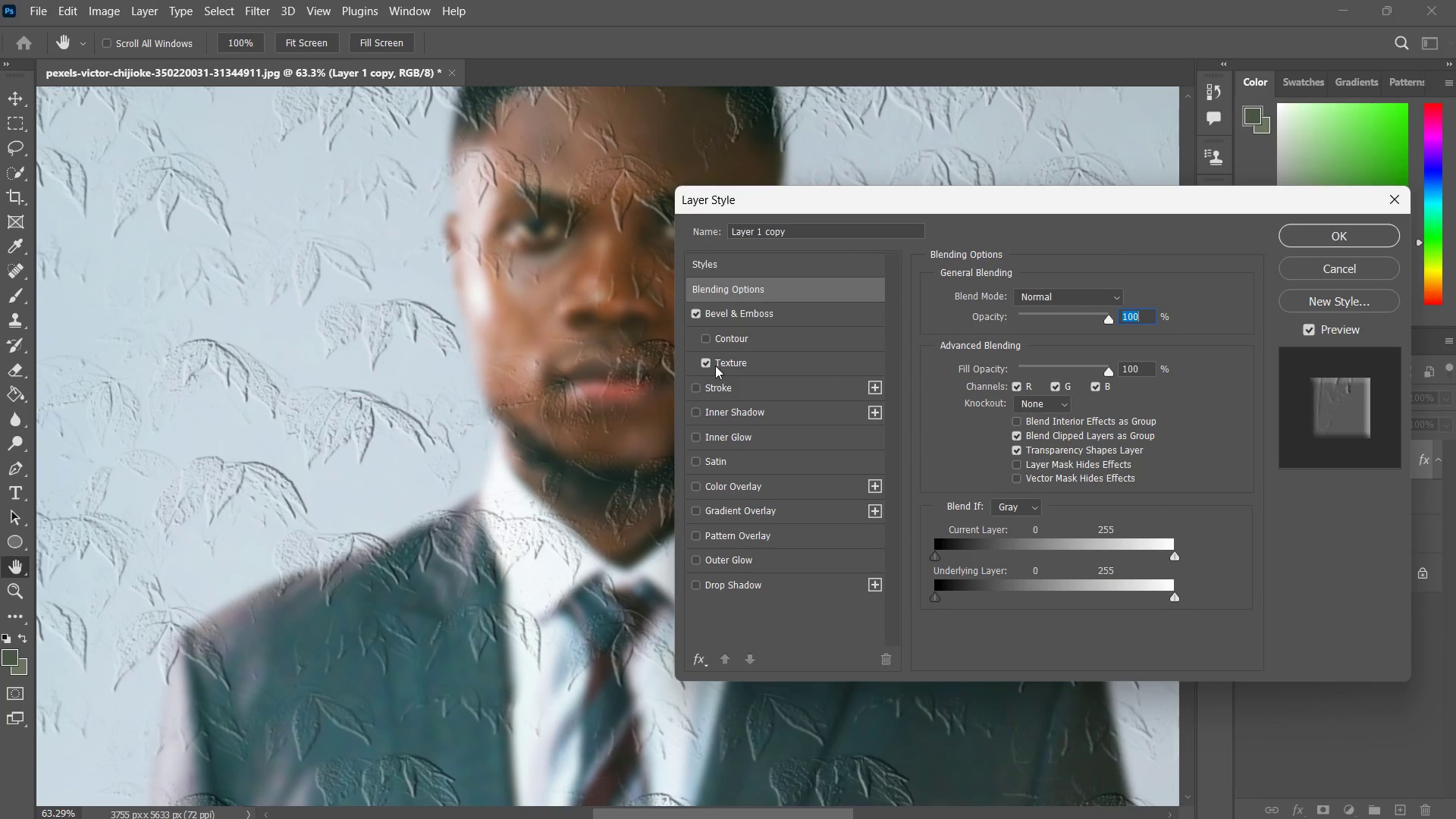 
left_click([755, 367])
 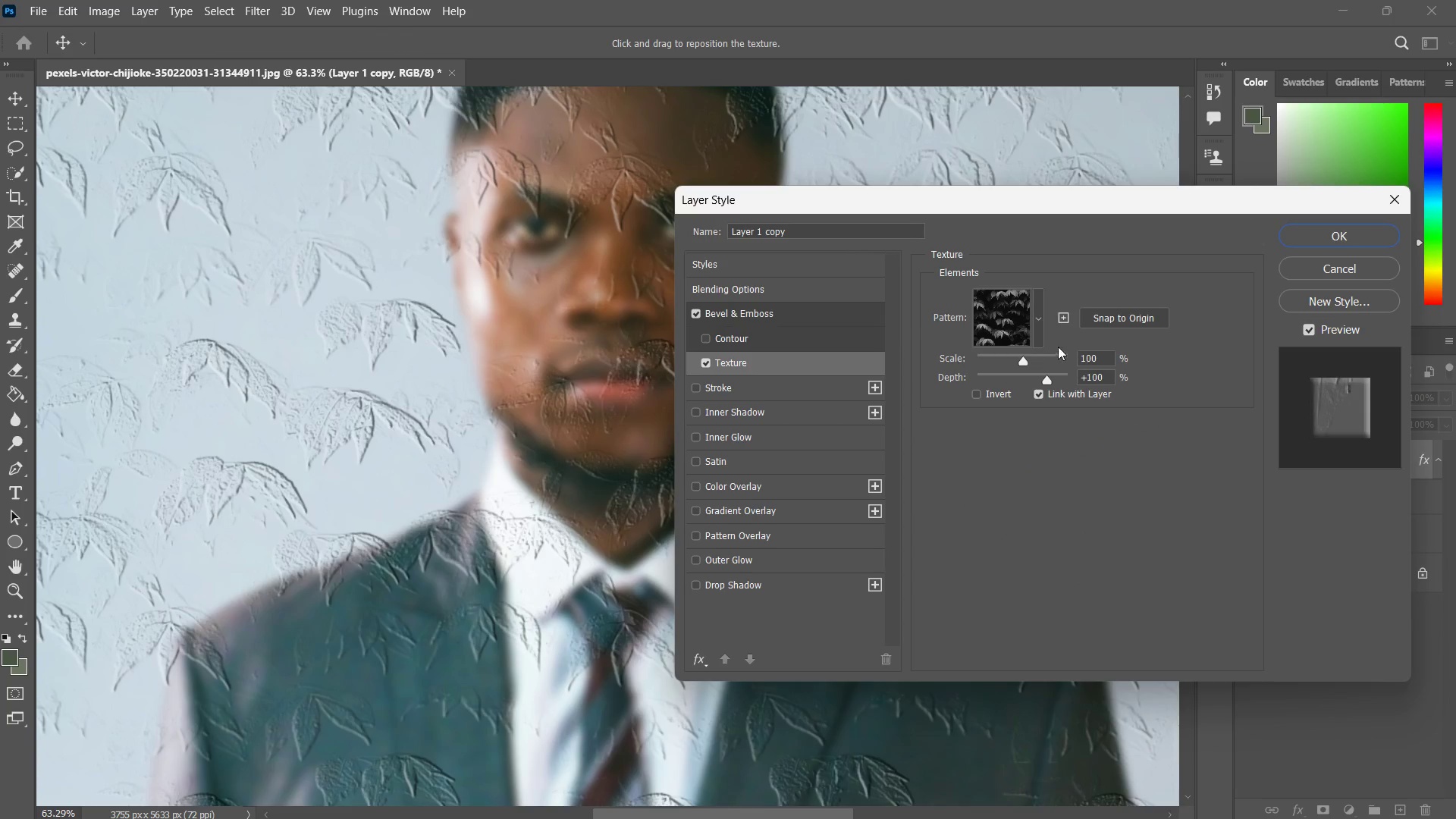 
left_click_drag(start_coordinate=[1021, 359], to_coordinate=[922, 359])
 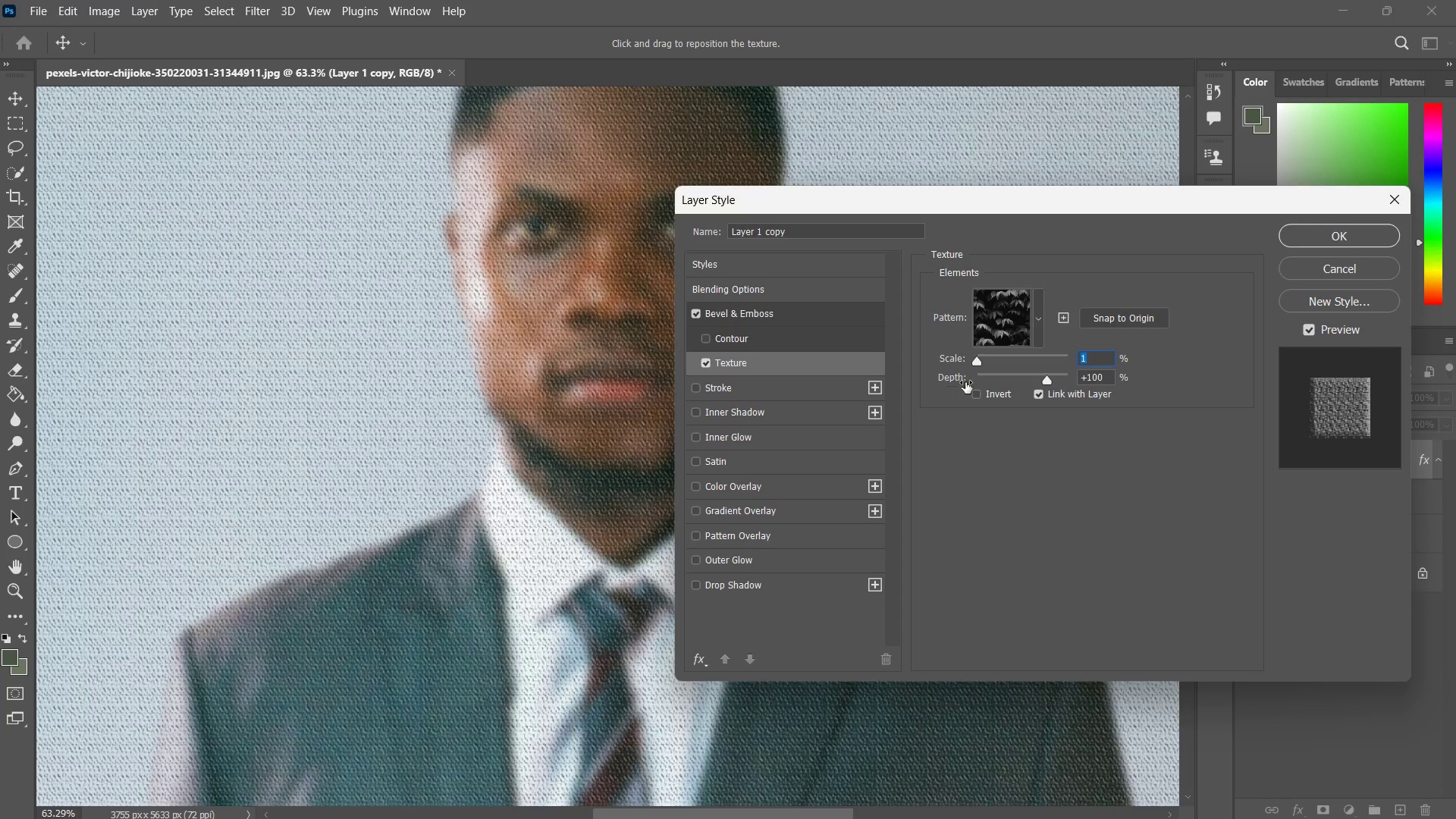 
left_click_drag(start_coordinate=[1040, 375], to_coordinate=[973, 375])
 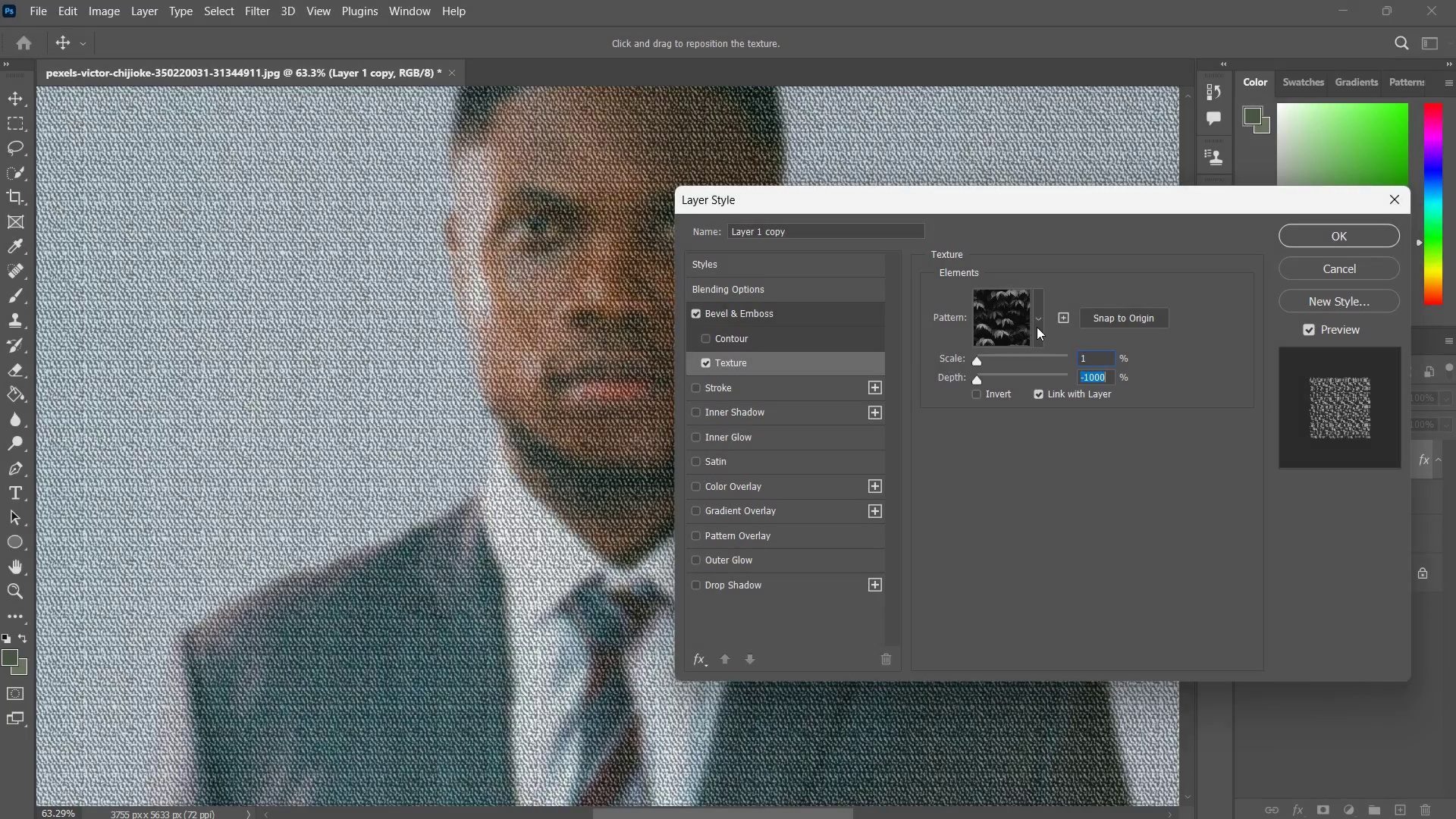 
left_click([1037, 326])
 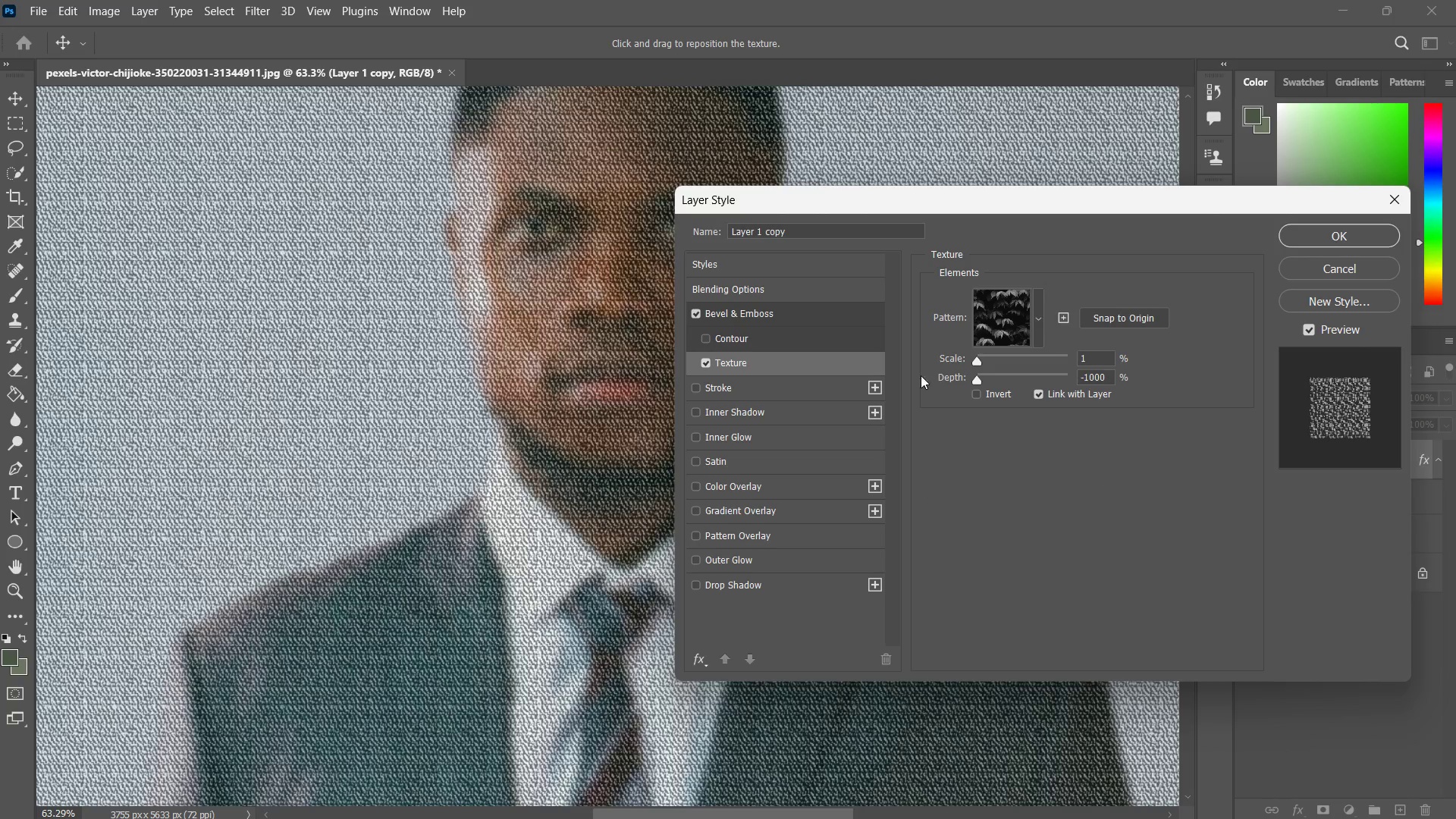 
wait(6.52)
 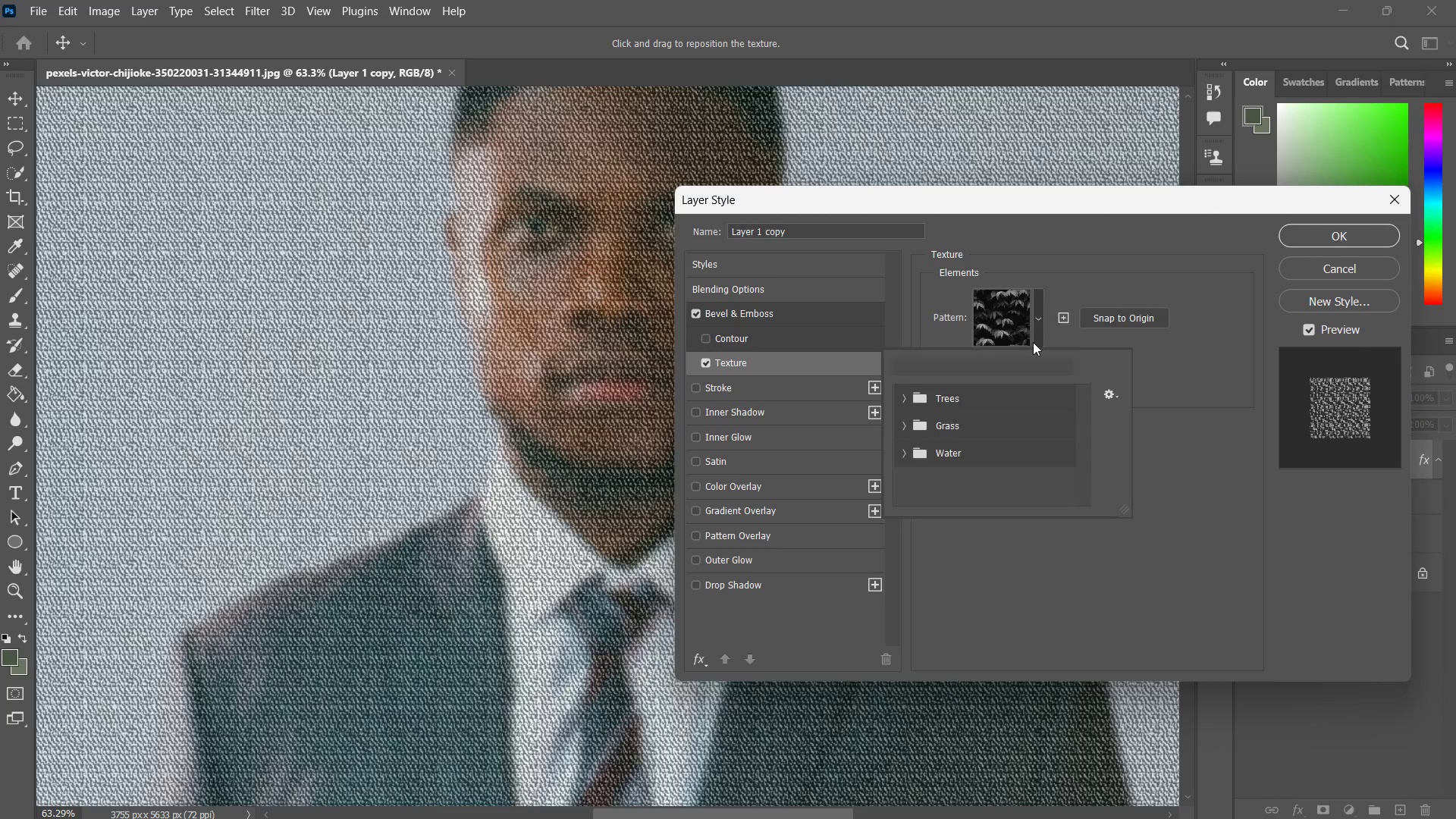 
left_click([708, 338])
 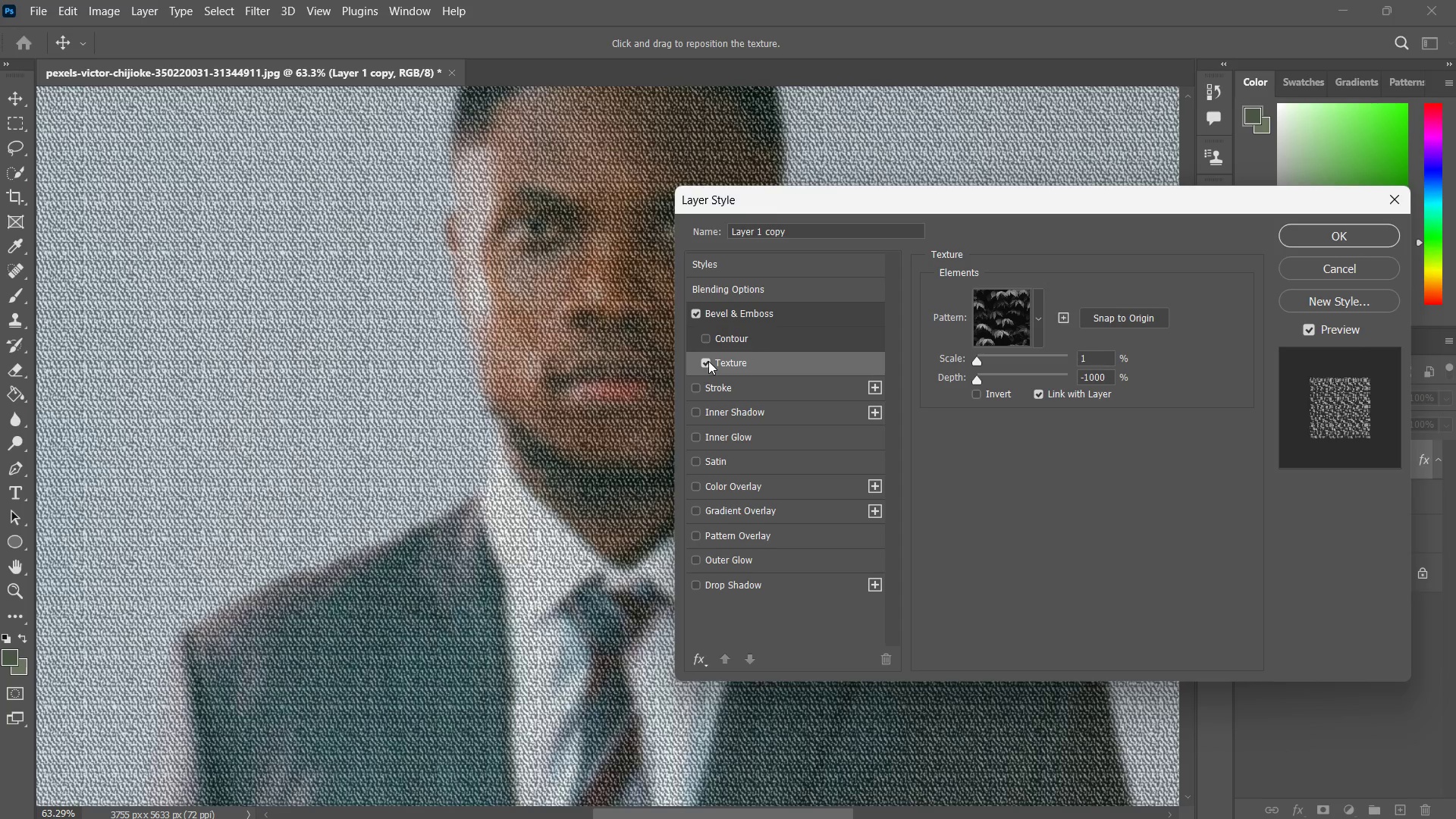 
left_click([708, 361])
 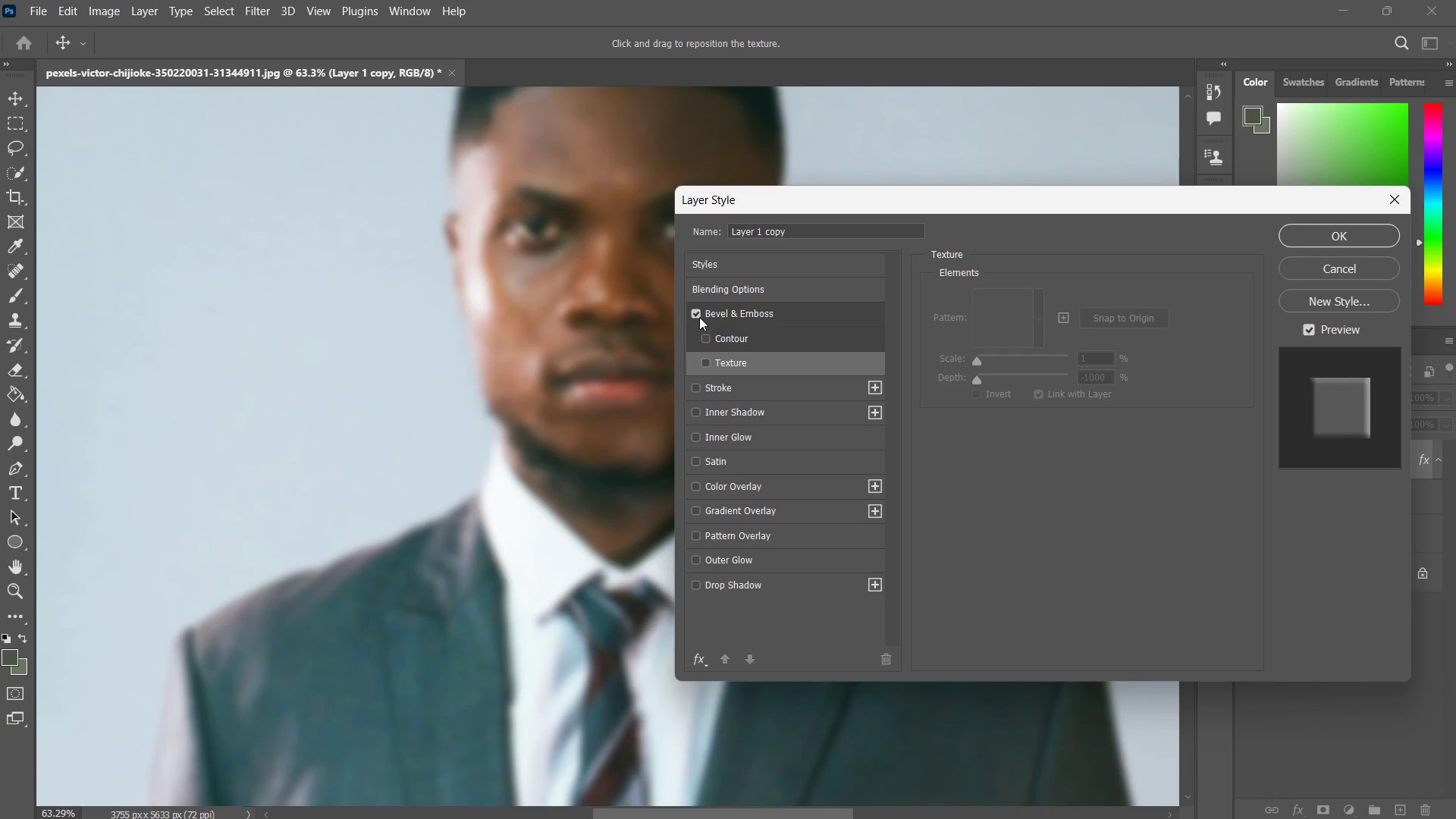 
left_click([695, 315])
 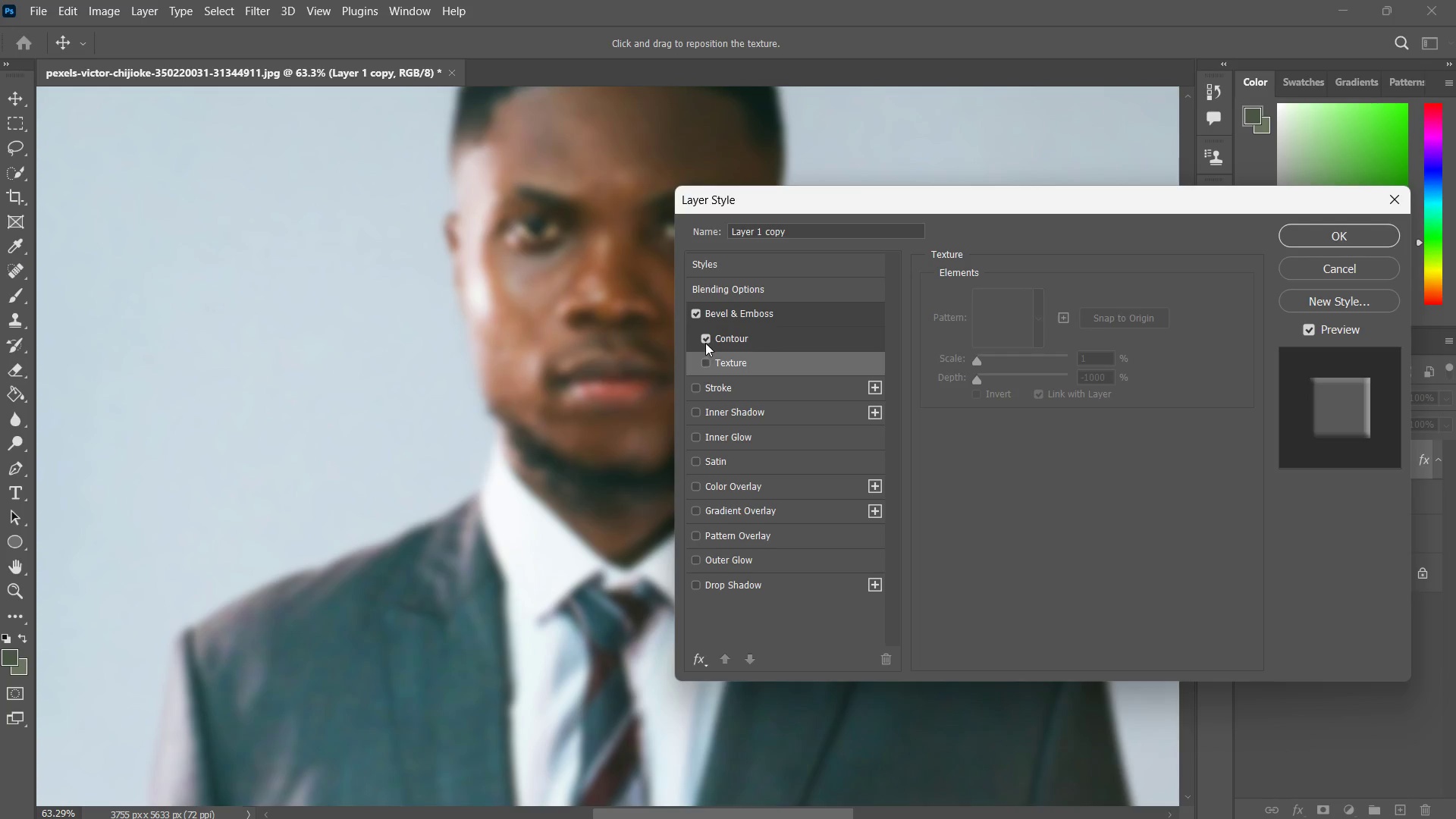 
left_click([705, 340])
 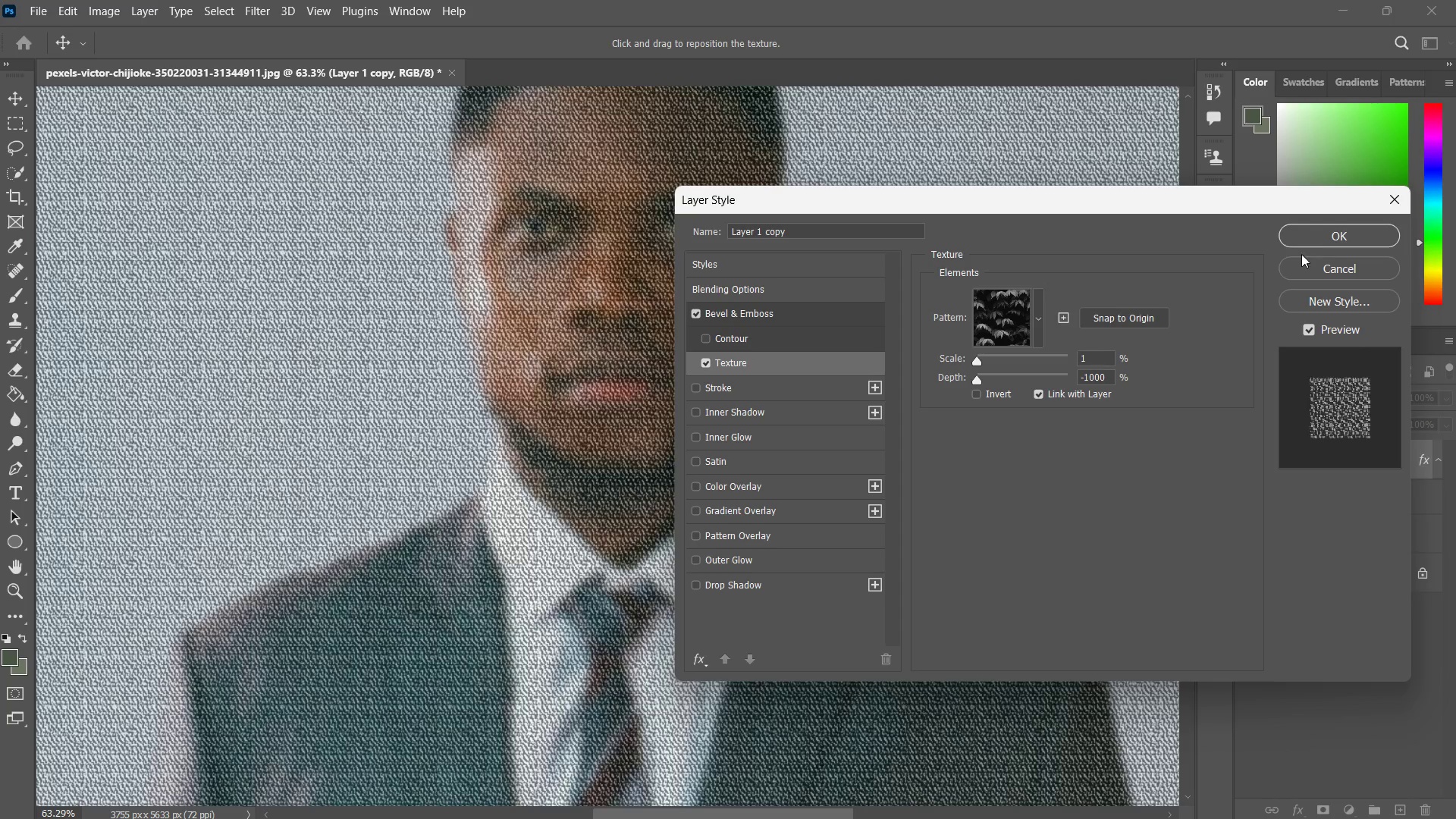 
wait(6.56)
 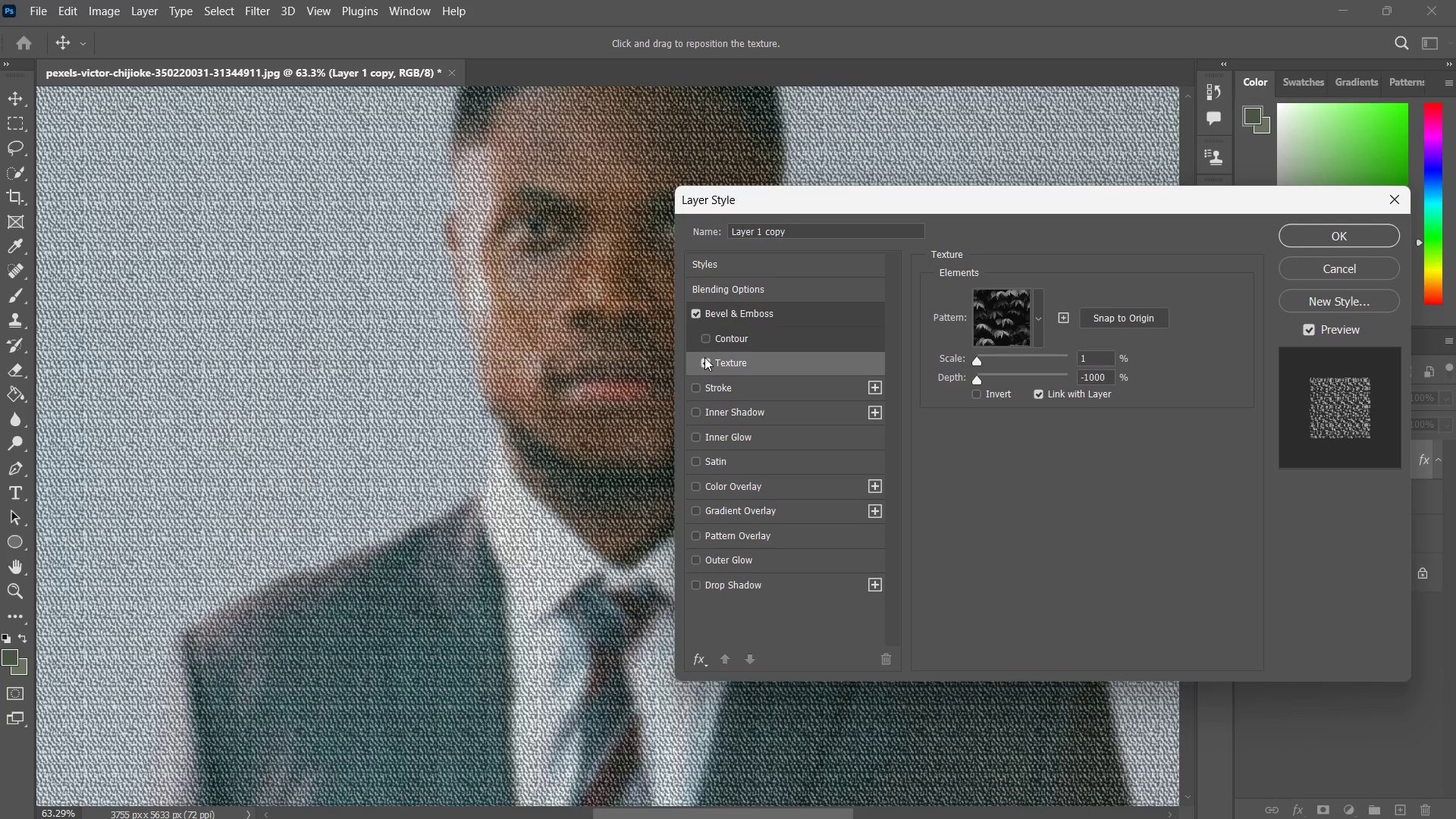 
left_click([693, 463])
 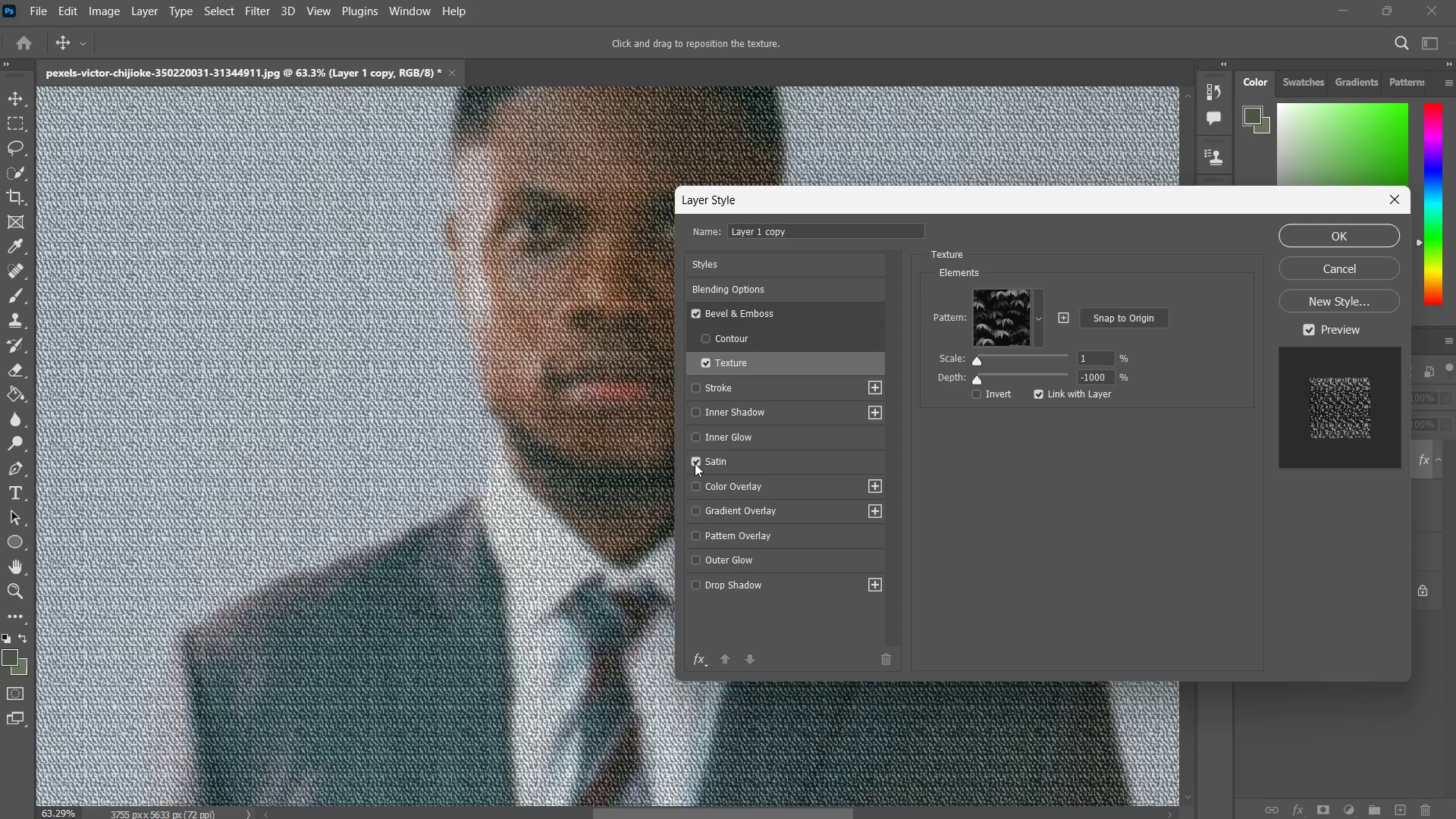 
left_click([695, 463])
 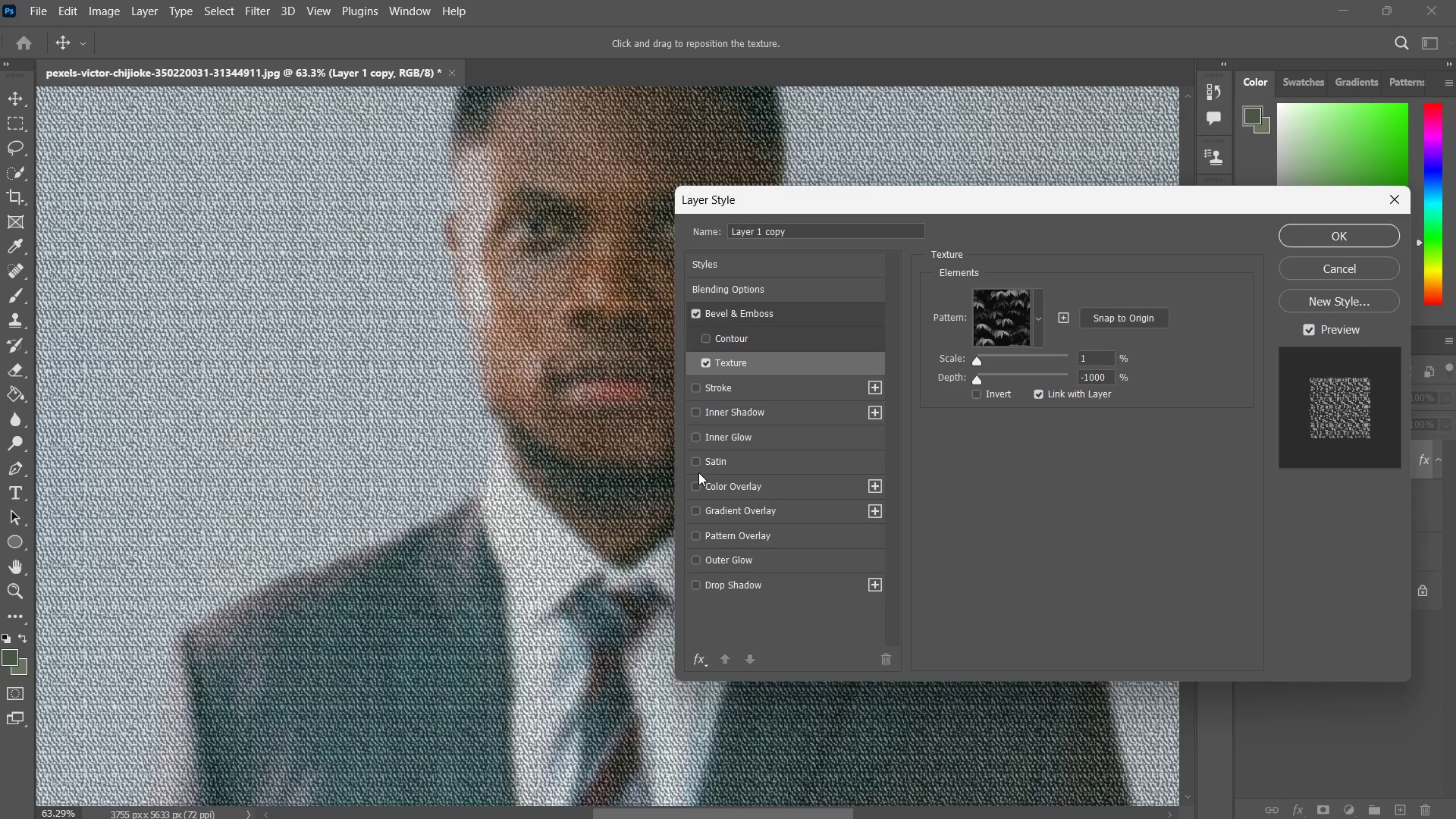 
left_click([694, 457])
 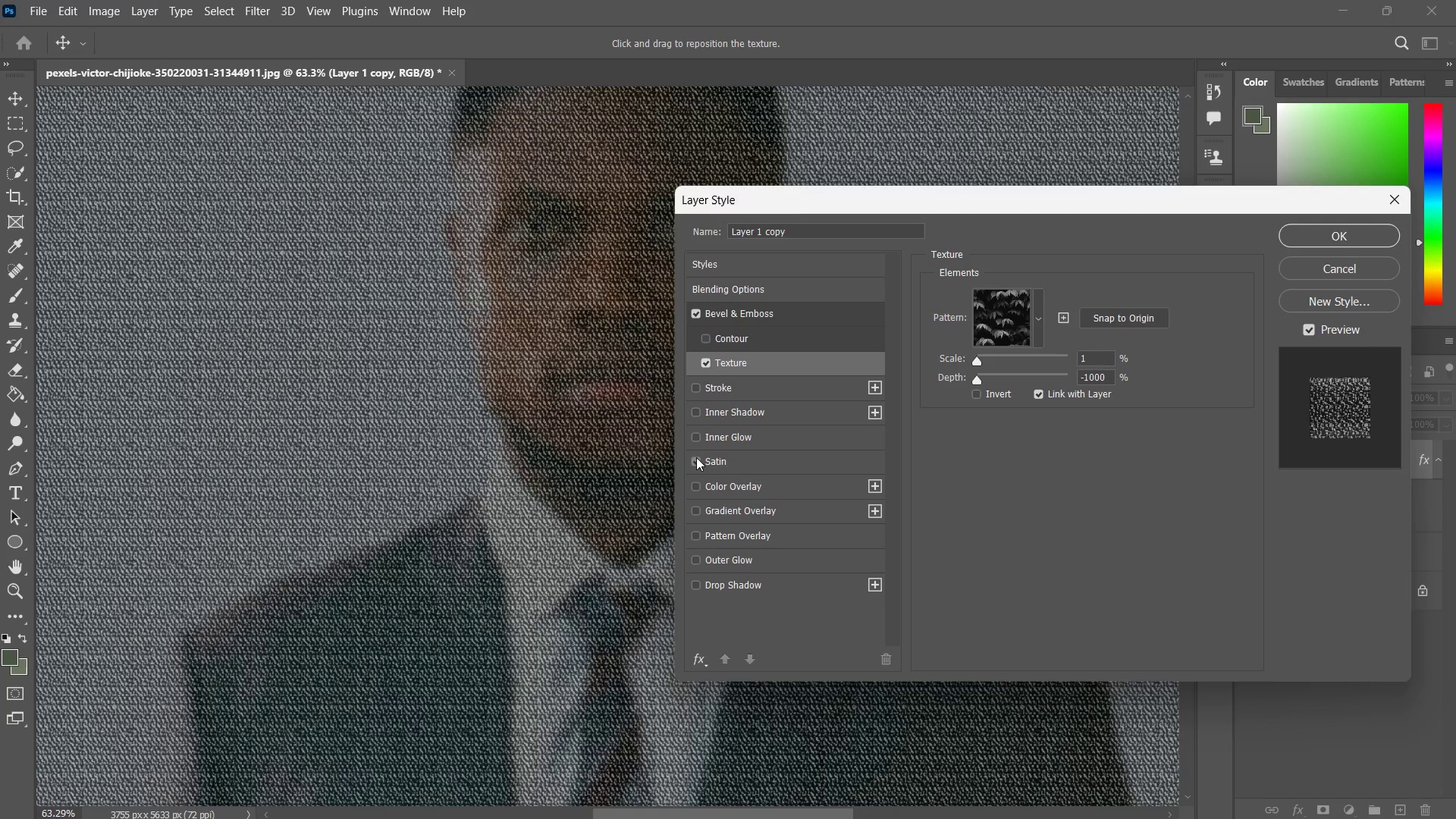 
left_click([1366, 259])
 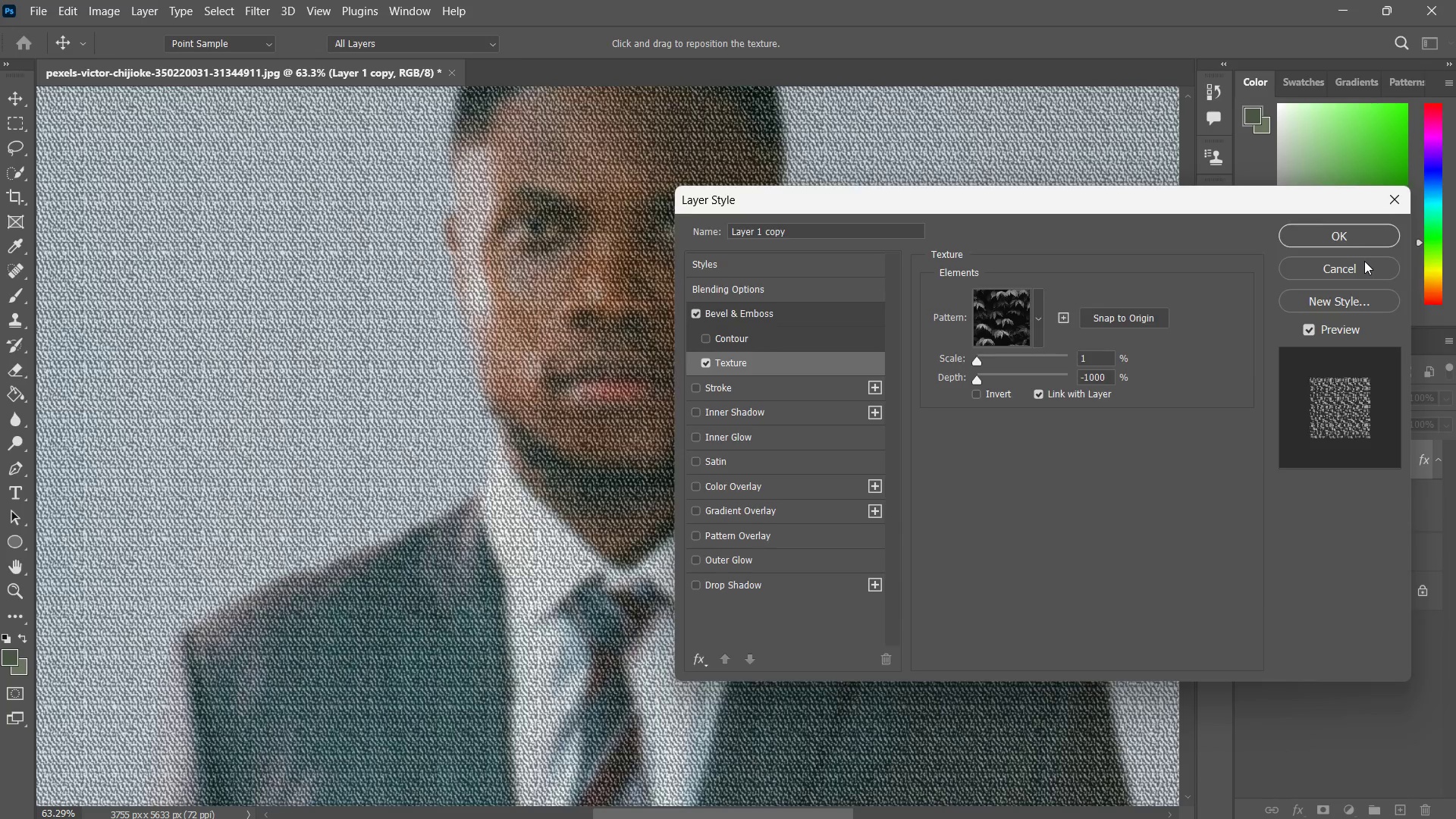 
left_click([1364, 262])
 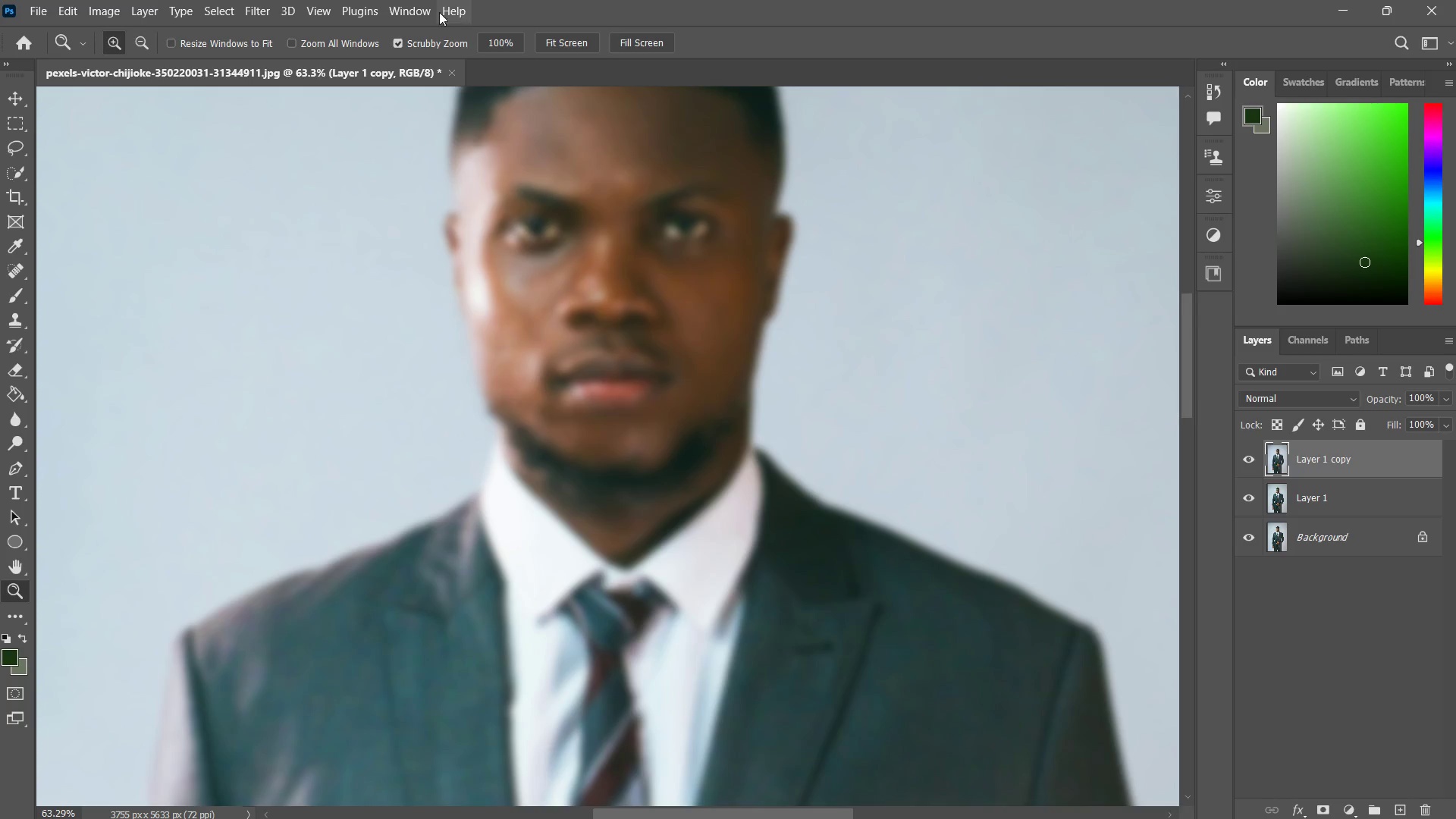 
left_click([257, 11])
 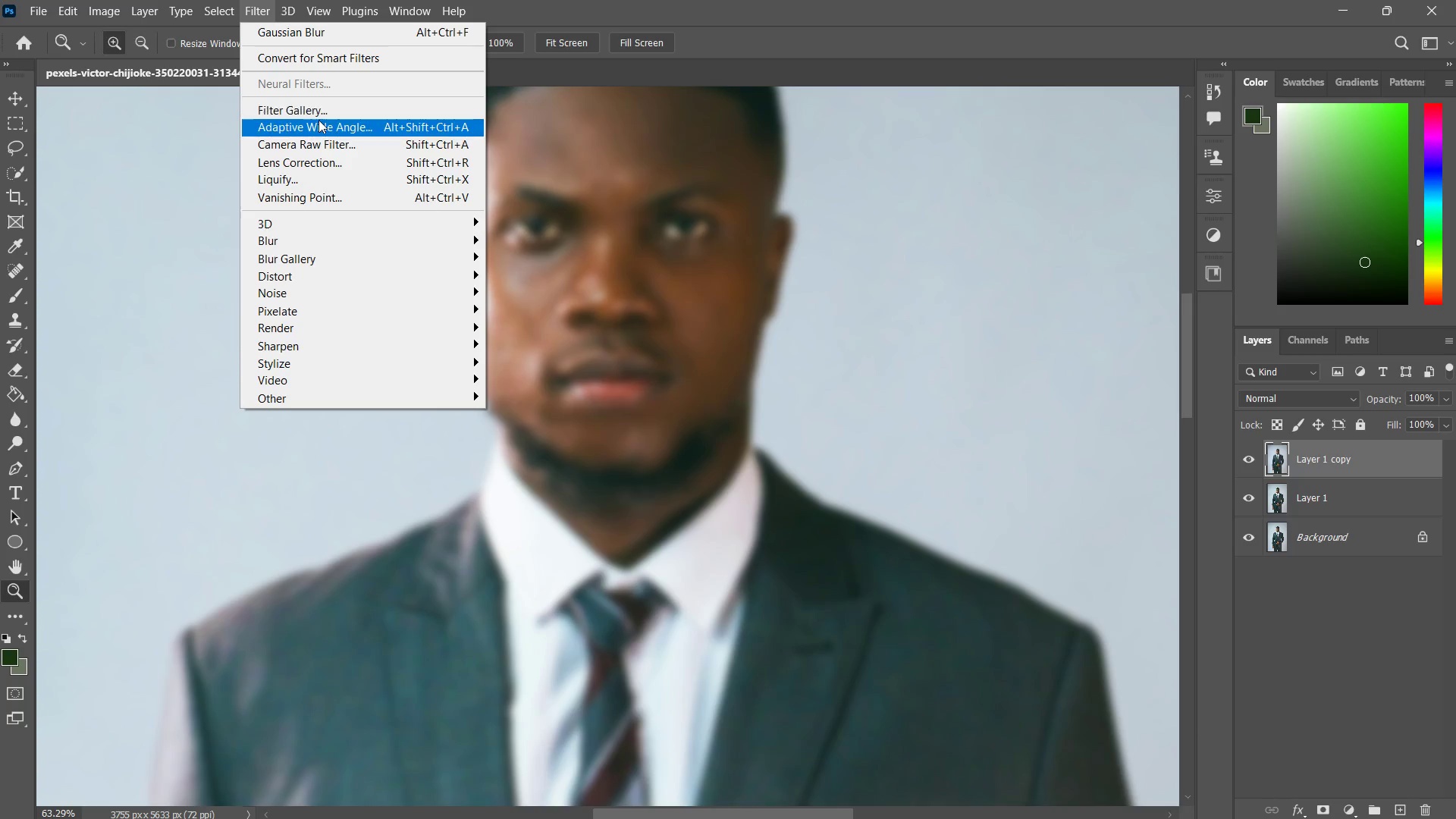 
left_click([321, 110])
 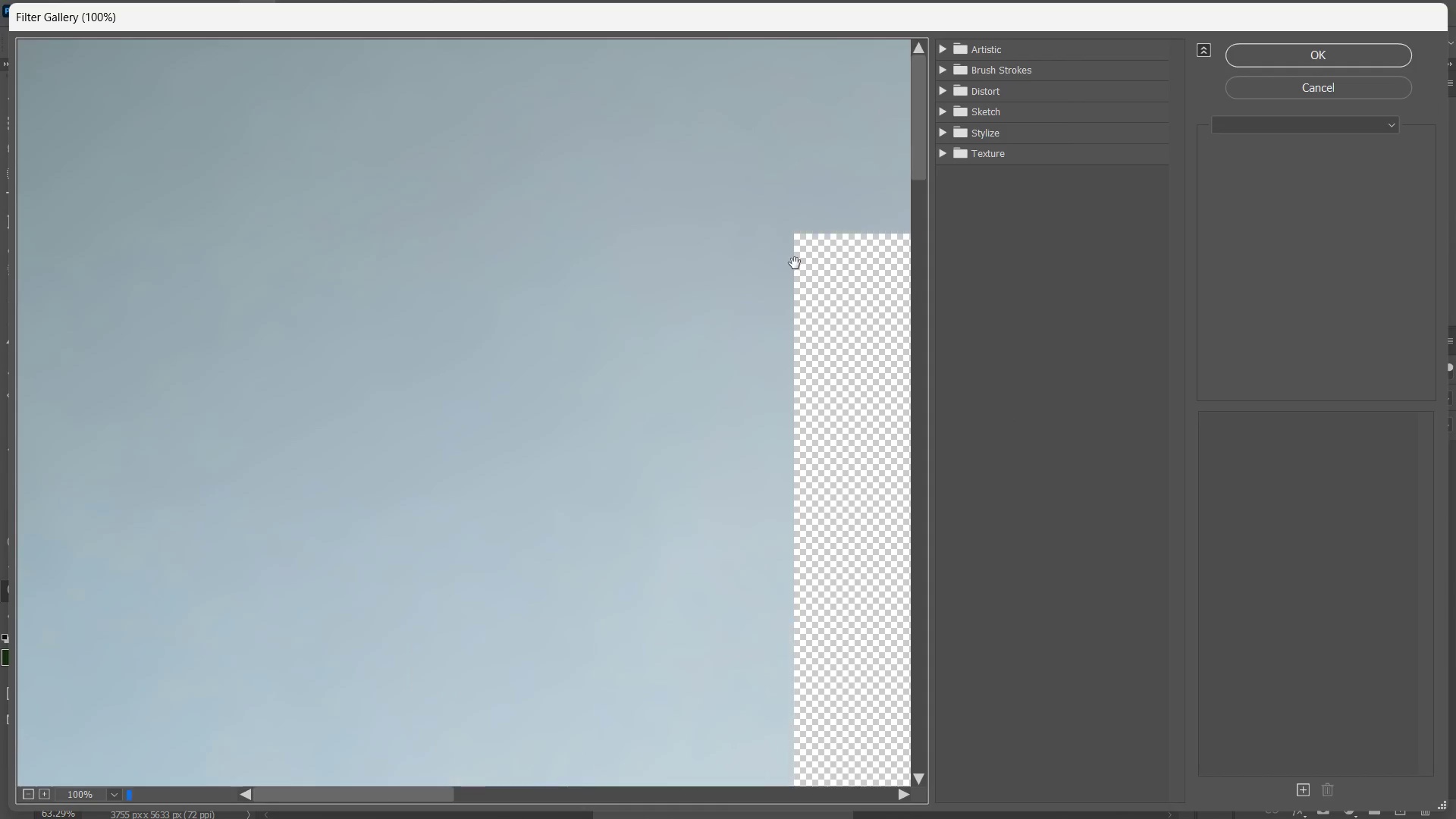 
scroll: coordinate [679, 373], scroll_direction: down, amount: 6.0
 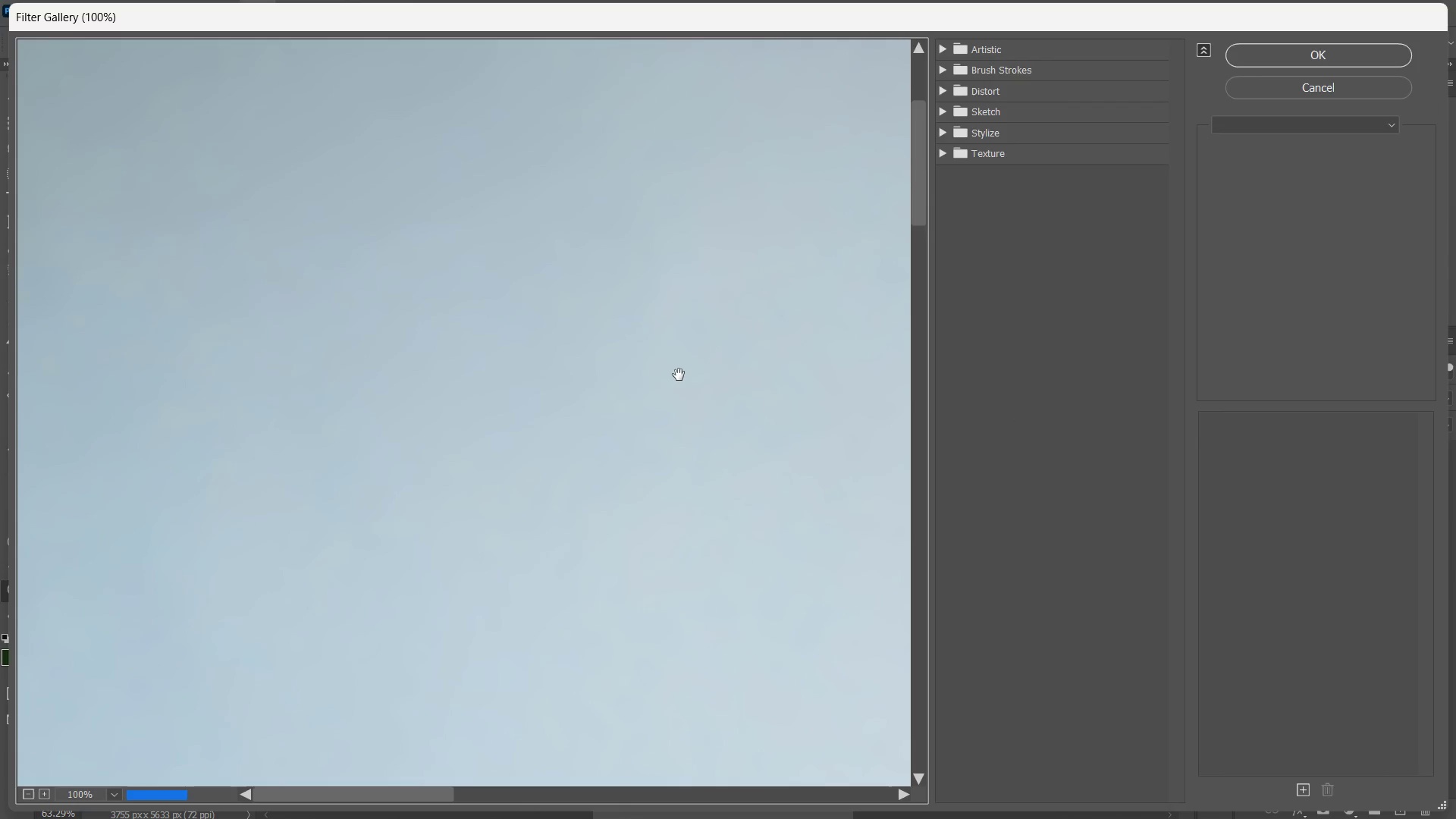 
hold_key(key=ControlLeft, duration=1.47)
scroll: coordinate [687, 371], scroll_direction: down, amount: 12.0
 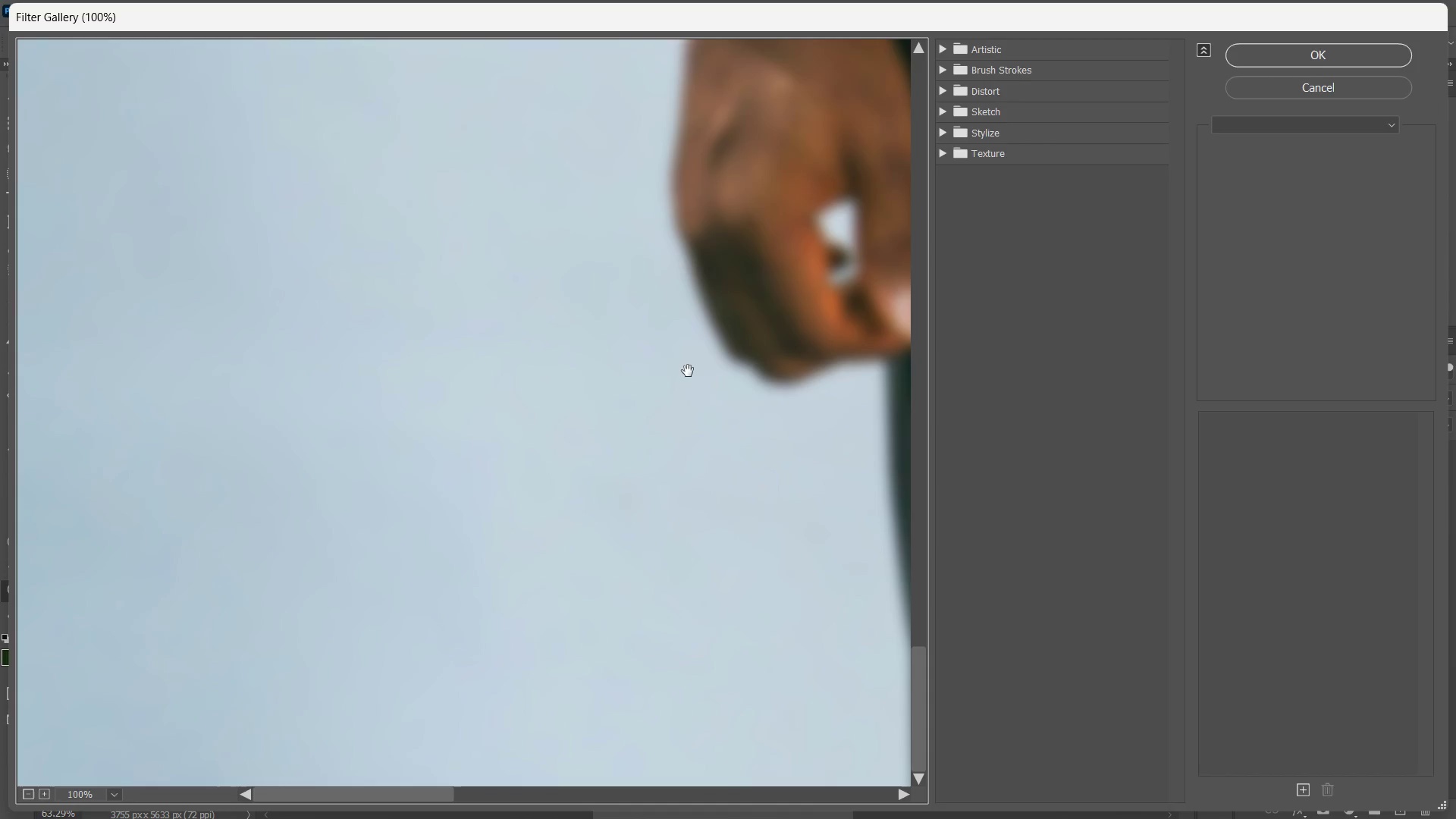 
hold_key(key=AltLeft, duration=1.49)
double_click([689, 371])
 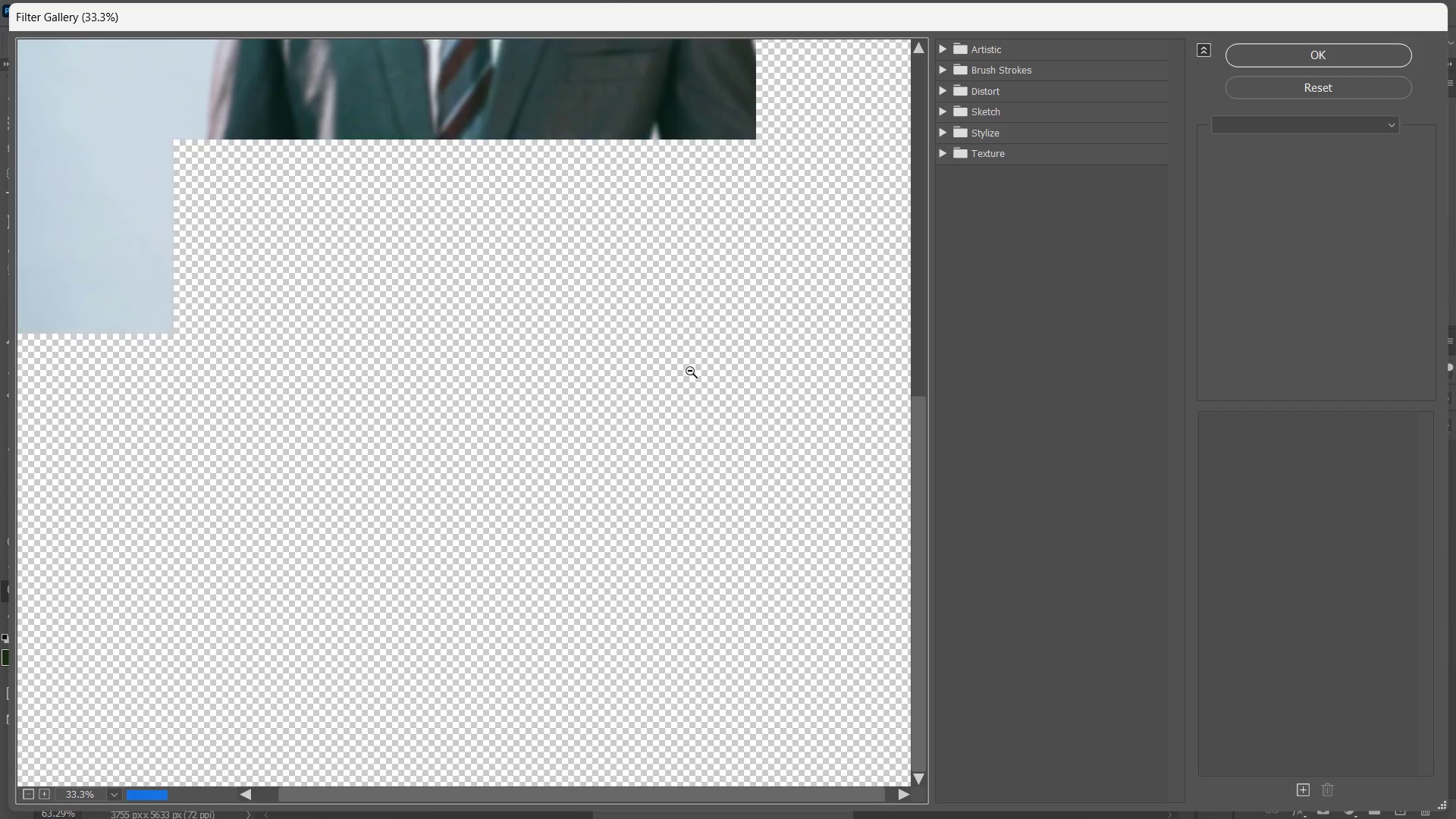 
triple_click([690, 371])
 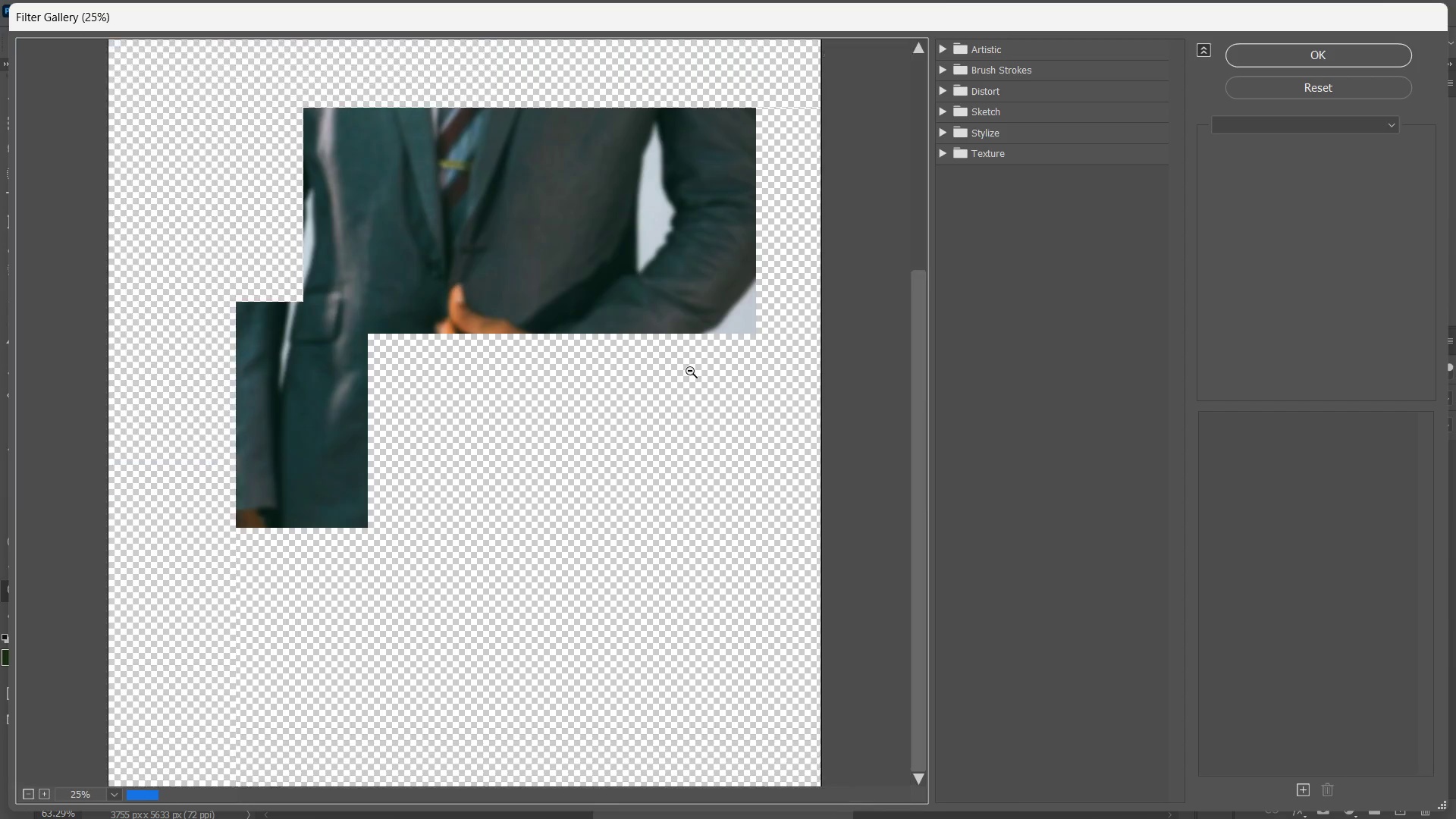 
triple_click([690, 371])
 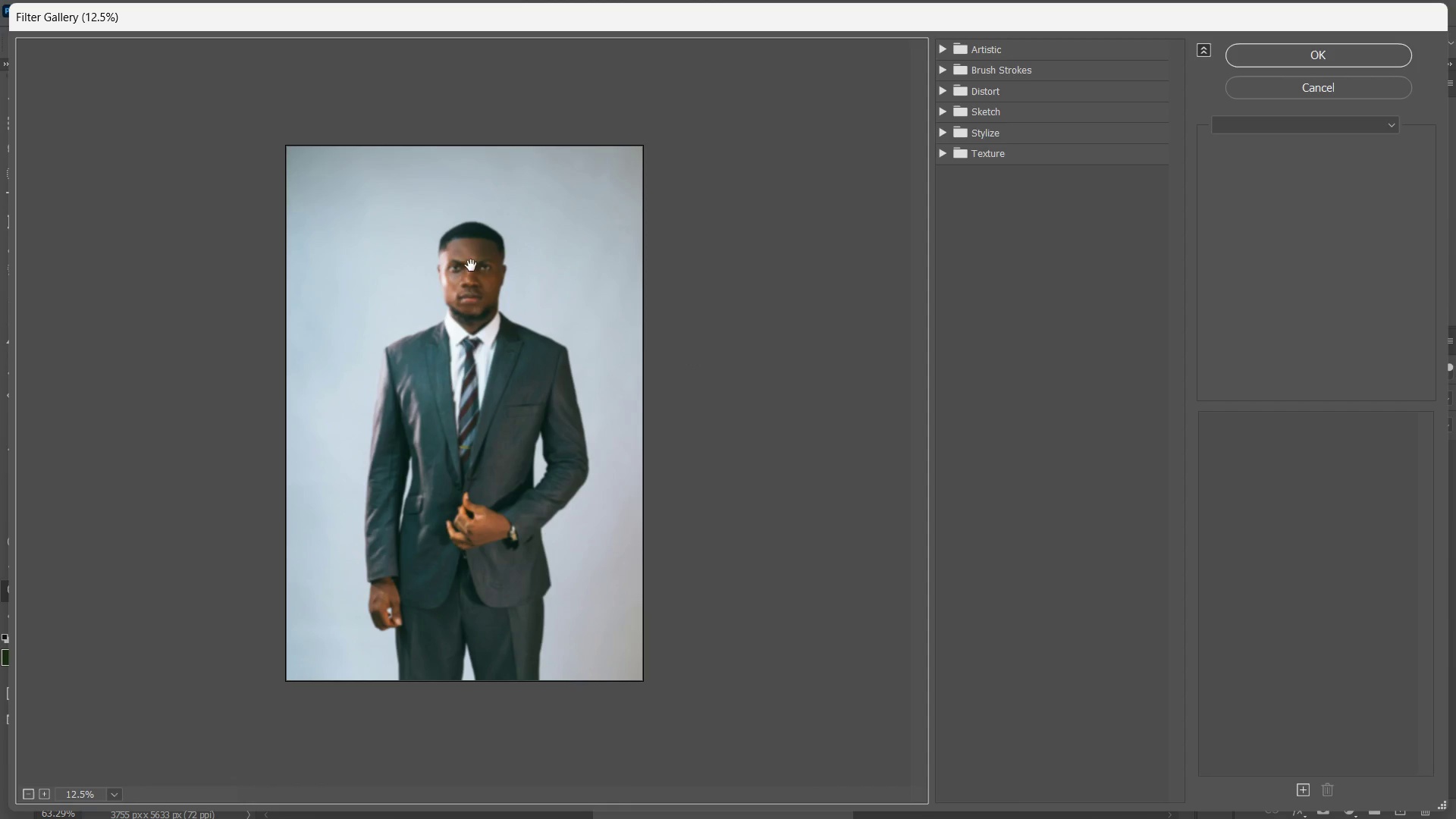 
double_click([498, 263])
 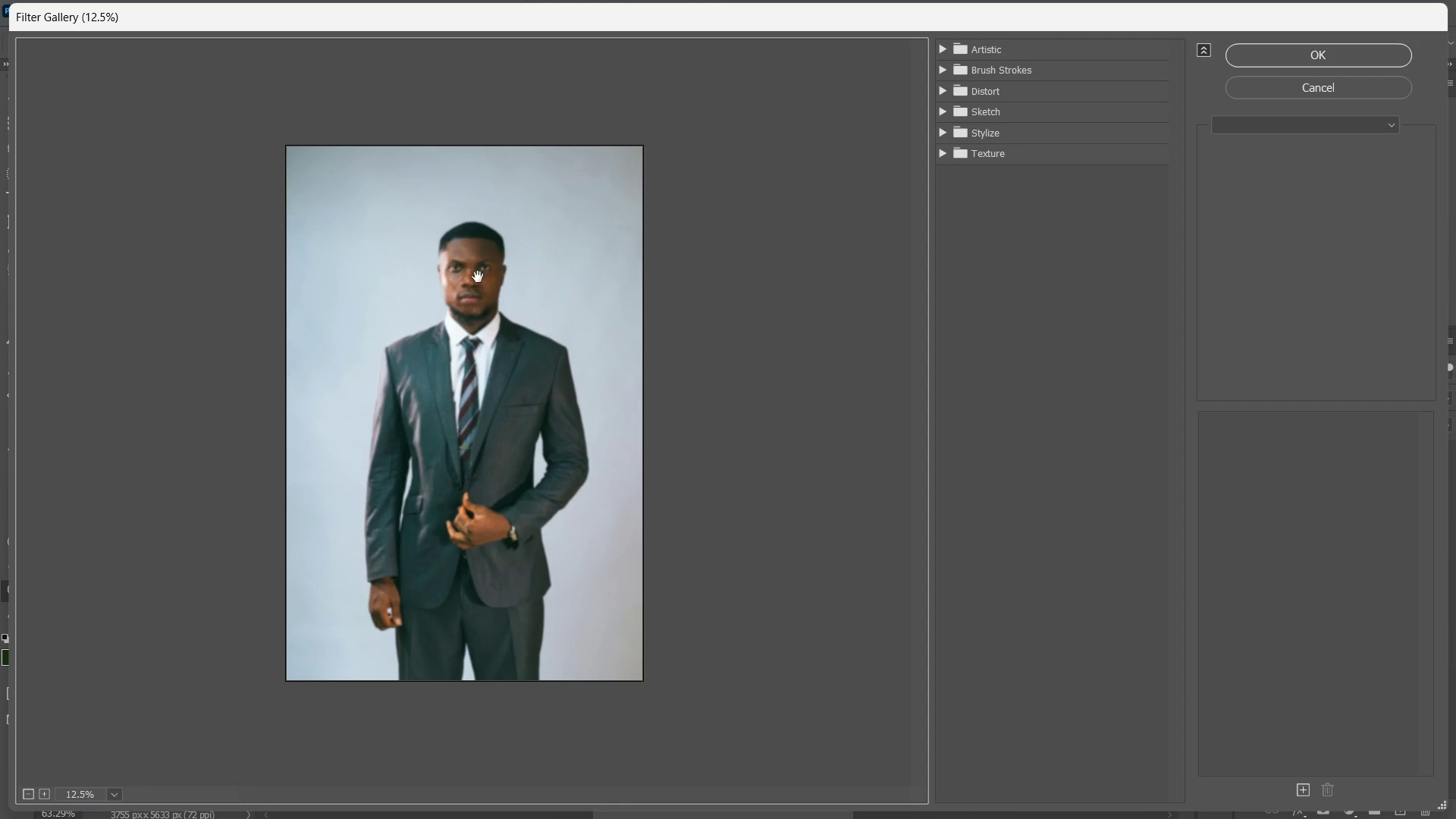 
triple_click([478, 277])
 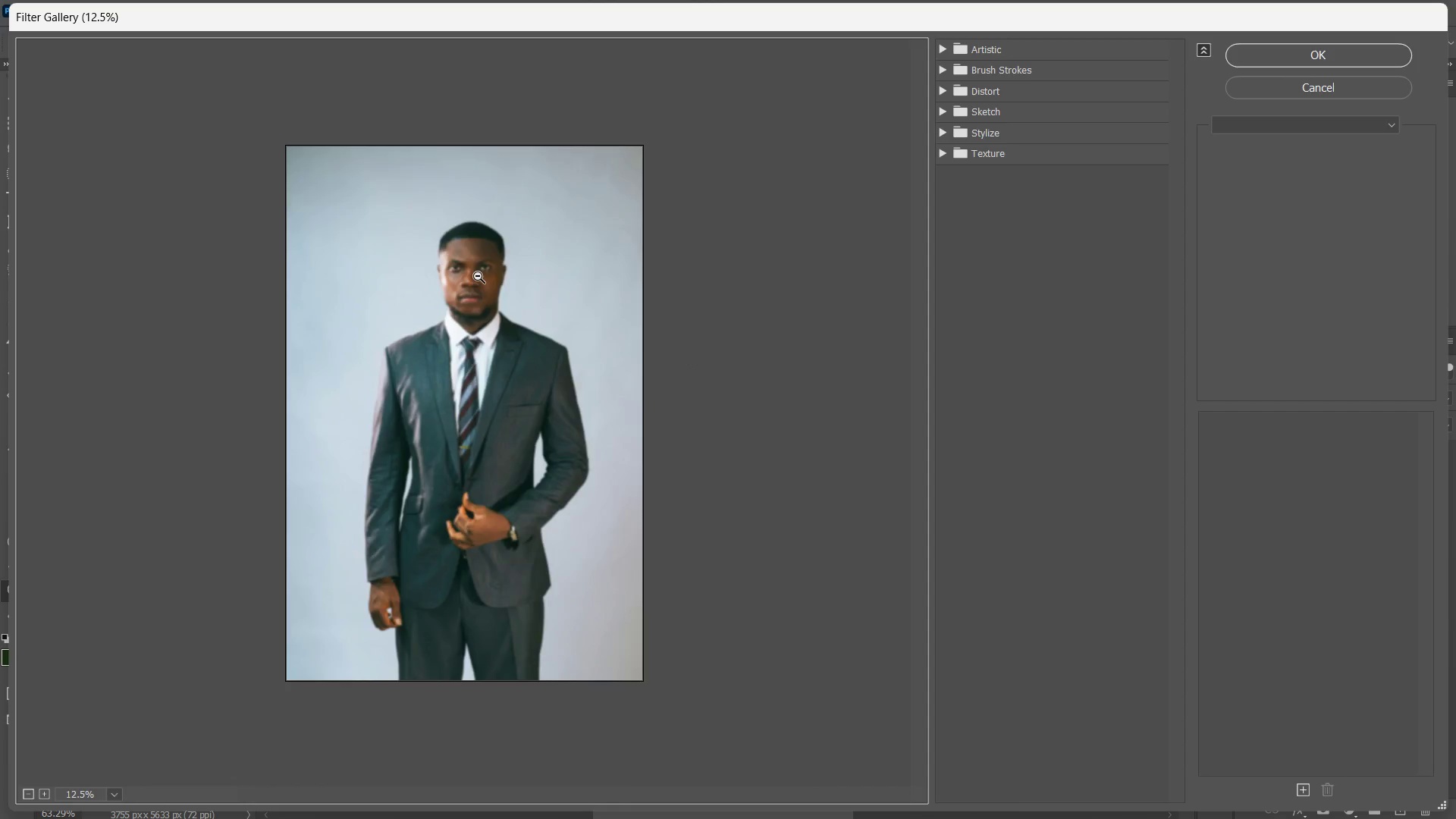 
hold_key(key=AltLeft, duration=1.11)
 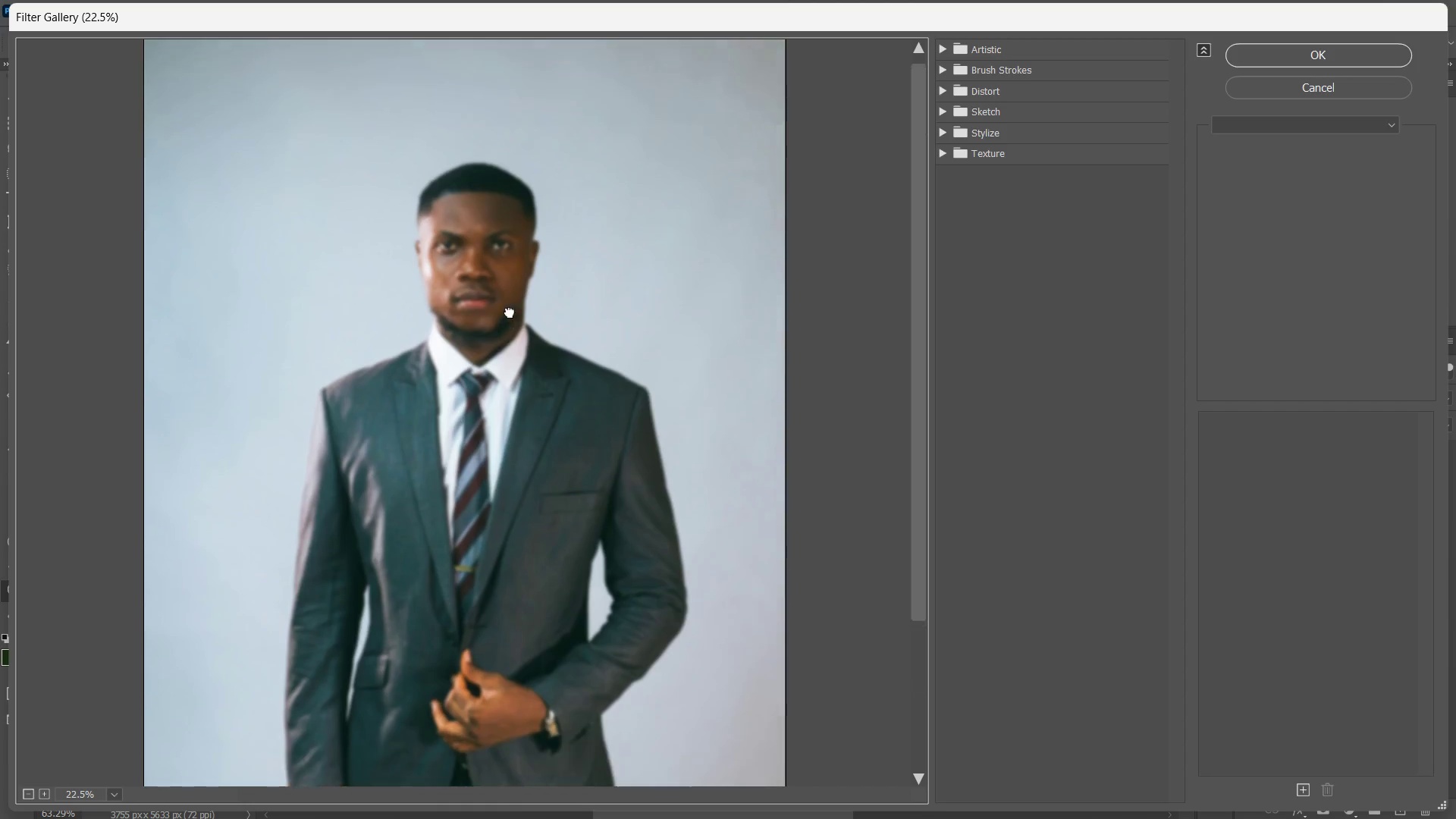 
hold_key(key=Space, duration=0.41)
 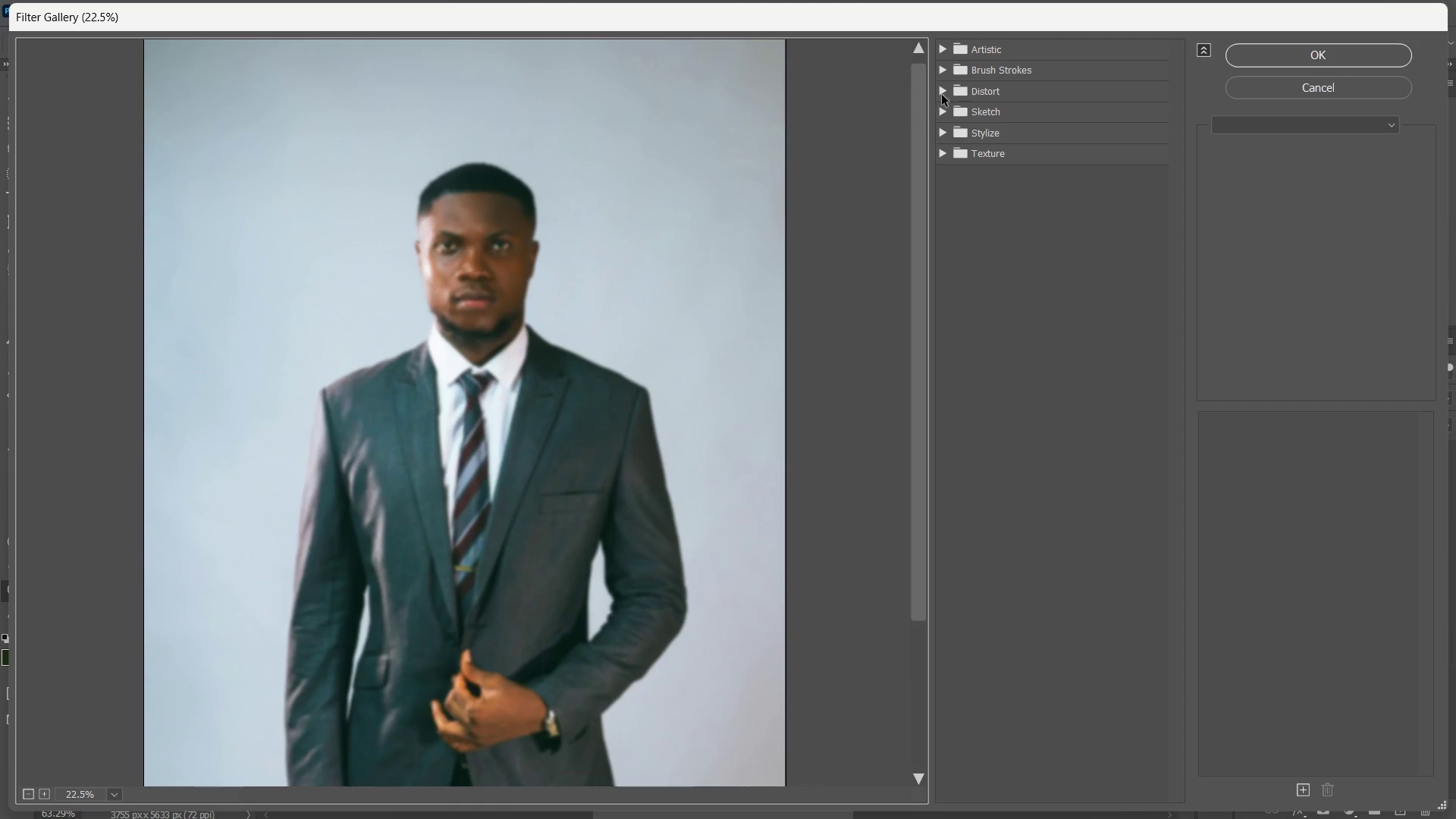 
scroll: coordinate [485, 271], scroll_direction: up, amount: 8.0
 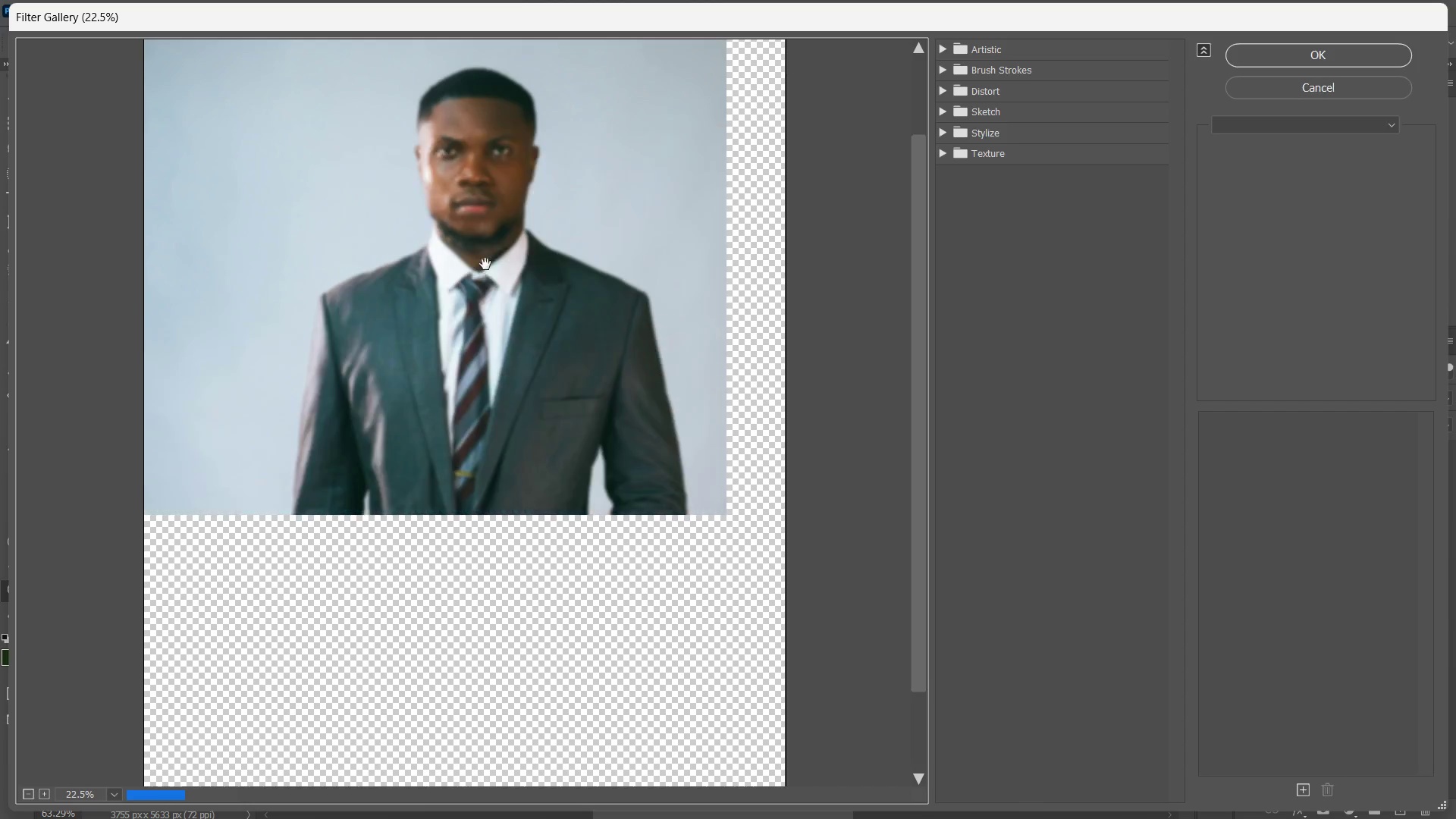 
left_click_drag(start_coordinate=[485, 218], to_coordinate=[510, 312])
 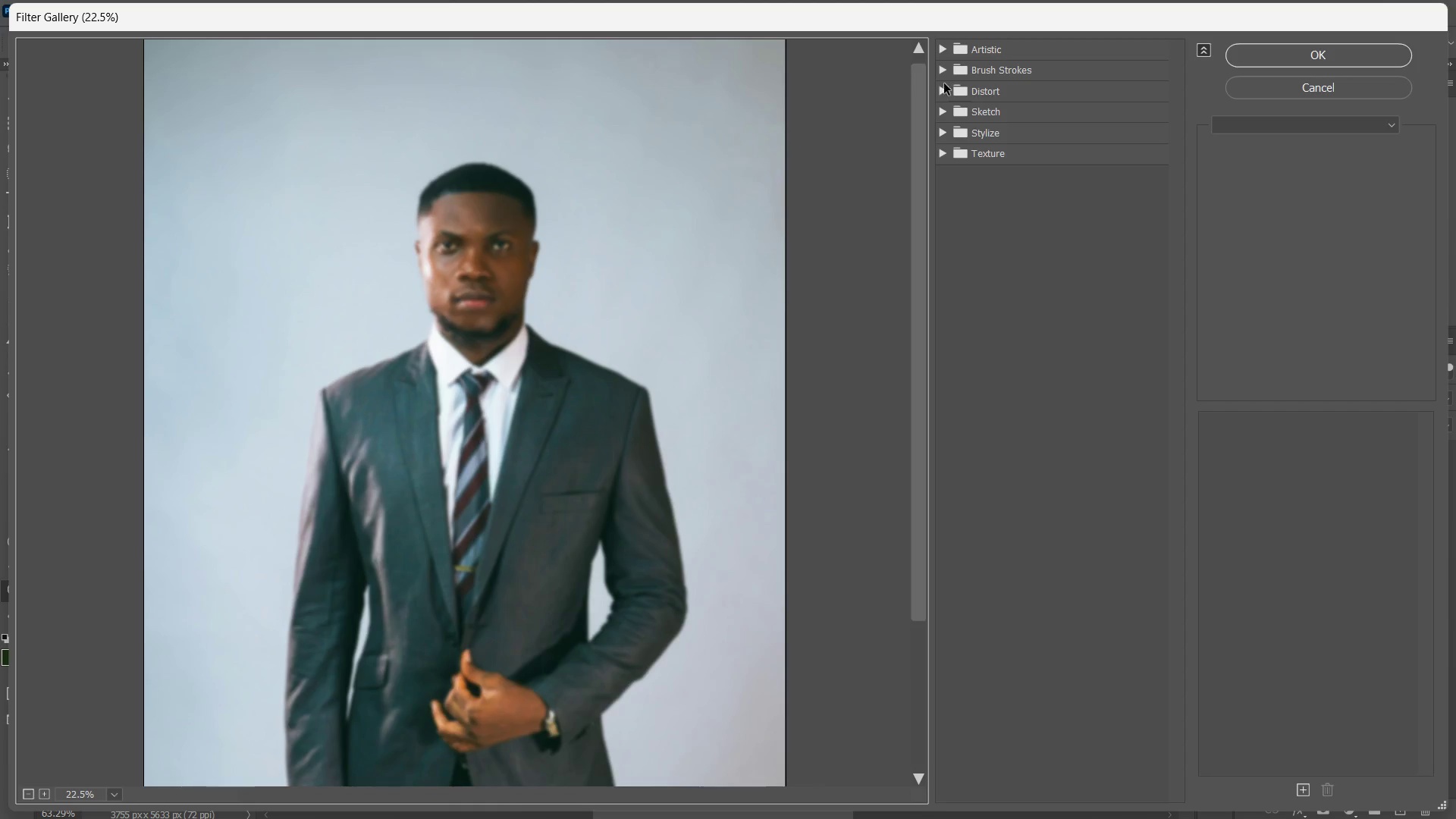 
left_click([946, 68])
 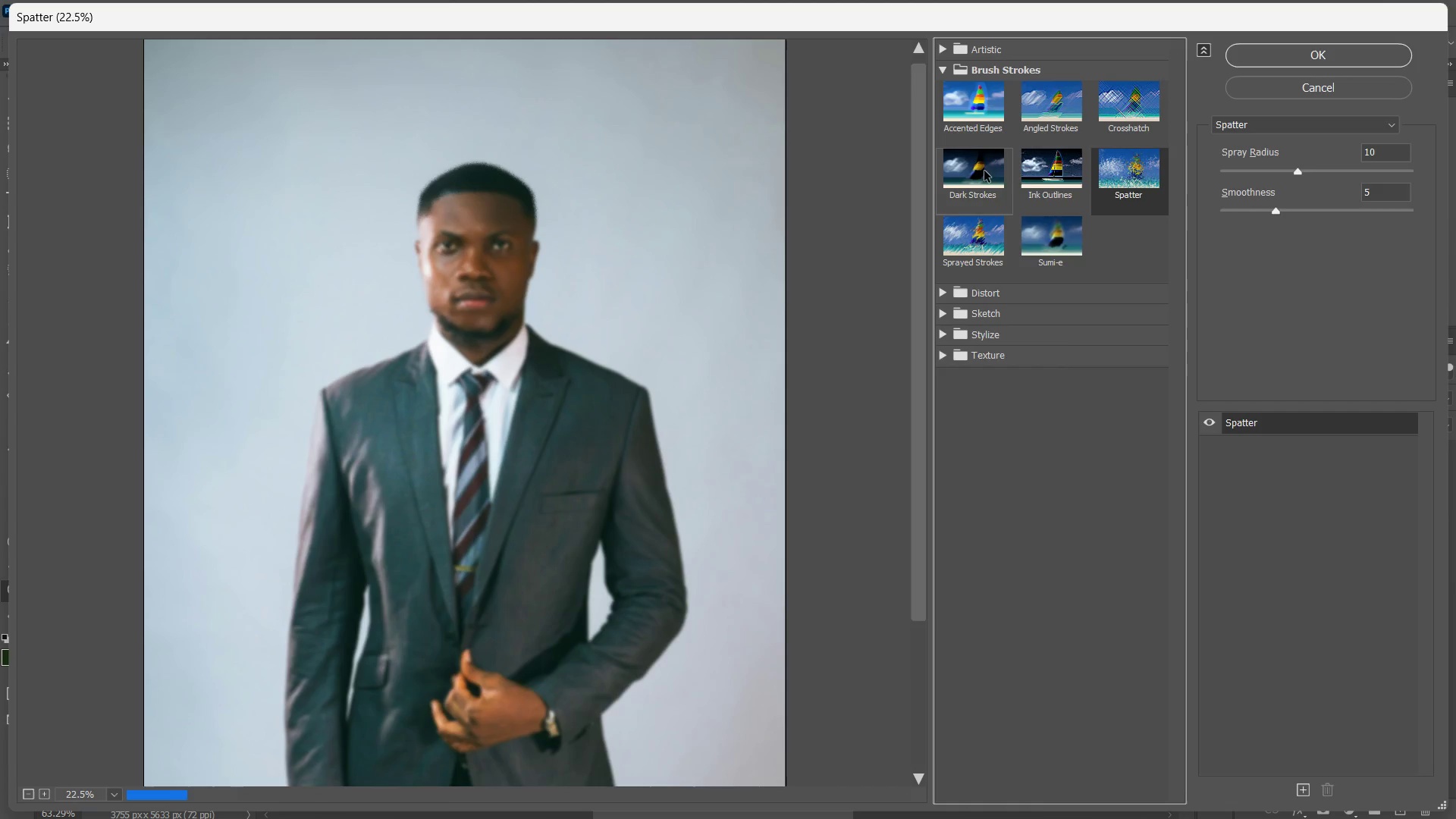 
left_click([1126, 175])
 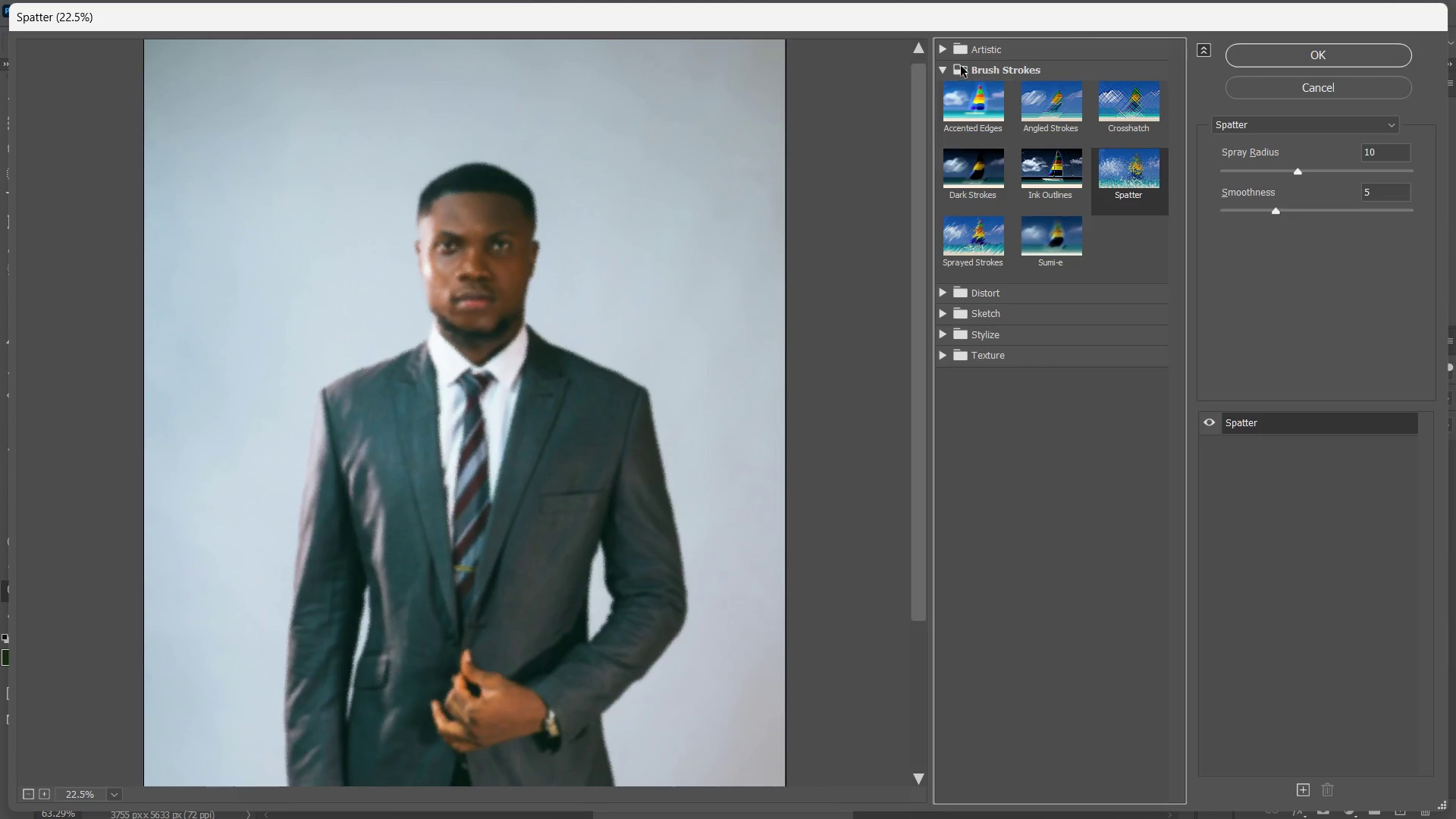 
double_click([944, 52])
 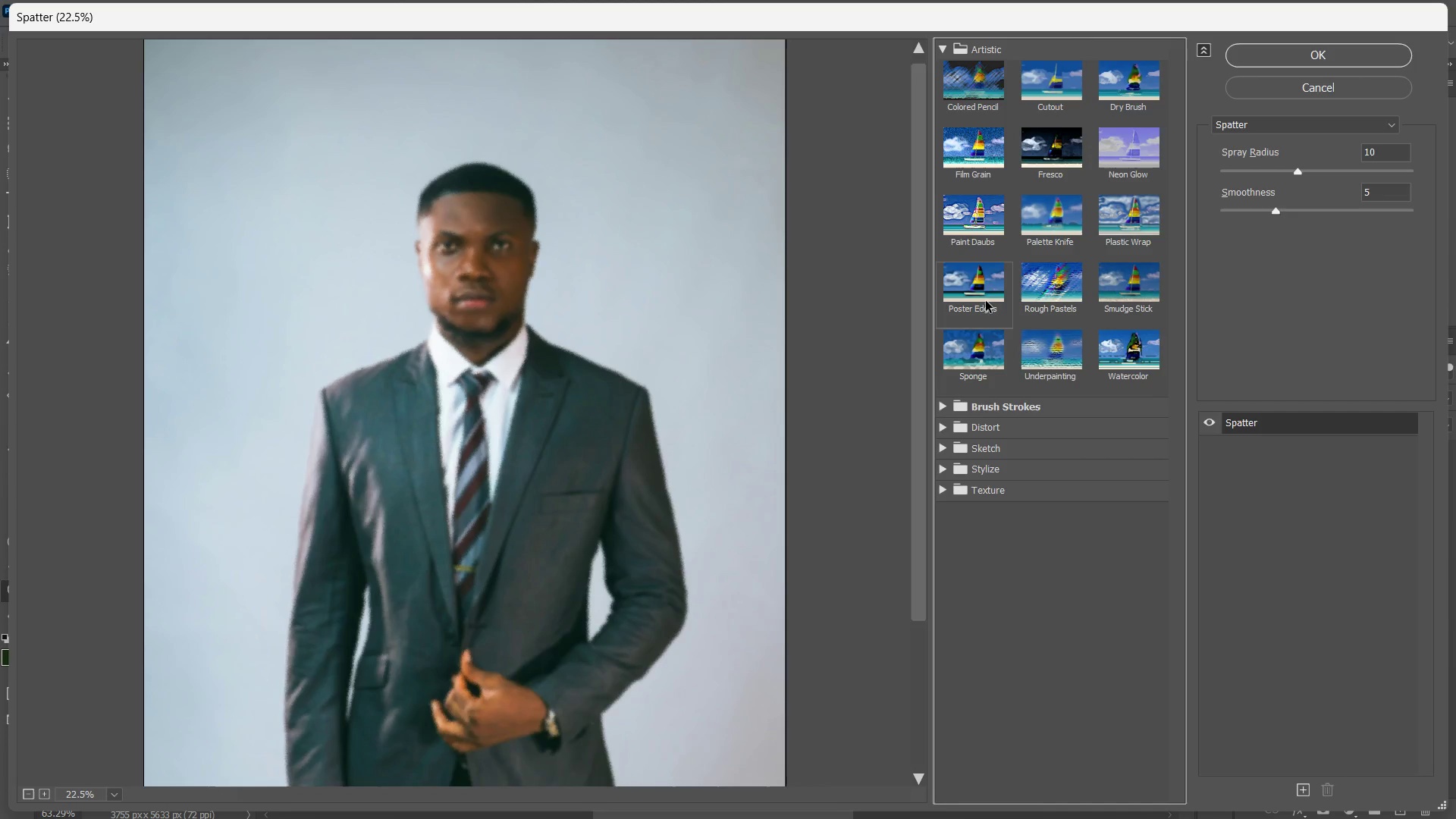 
left_click([981, 140])
 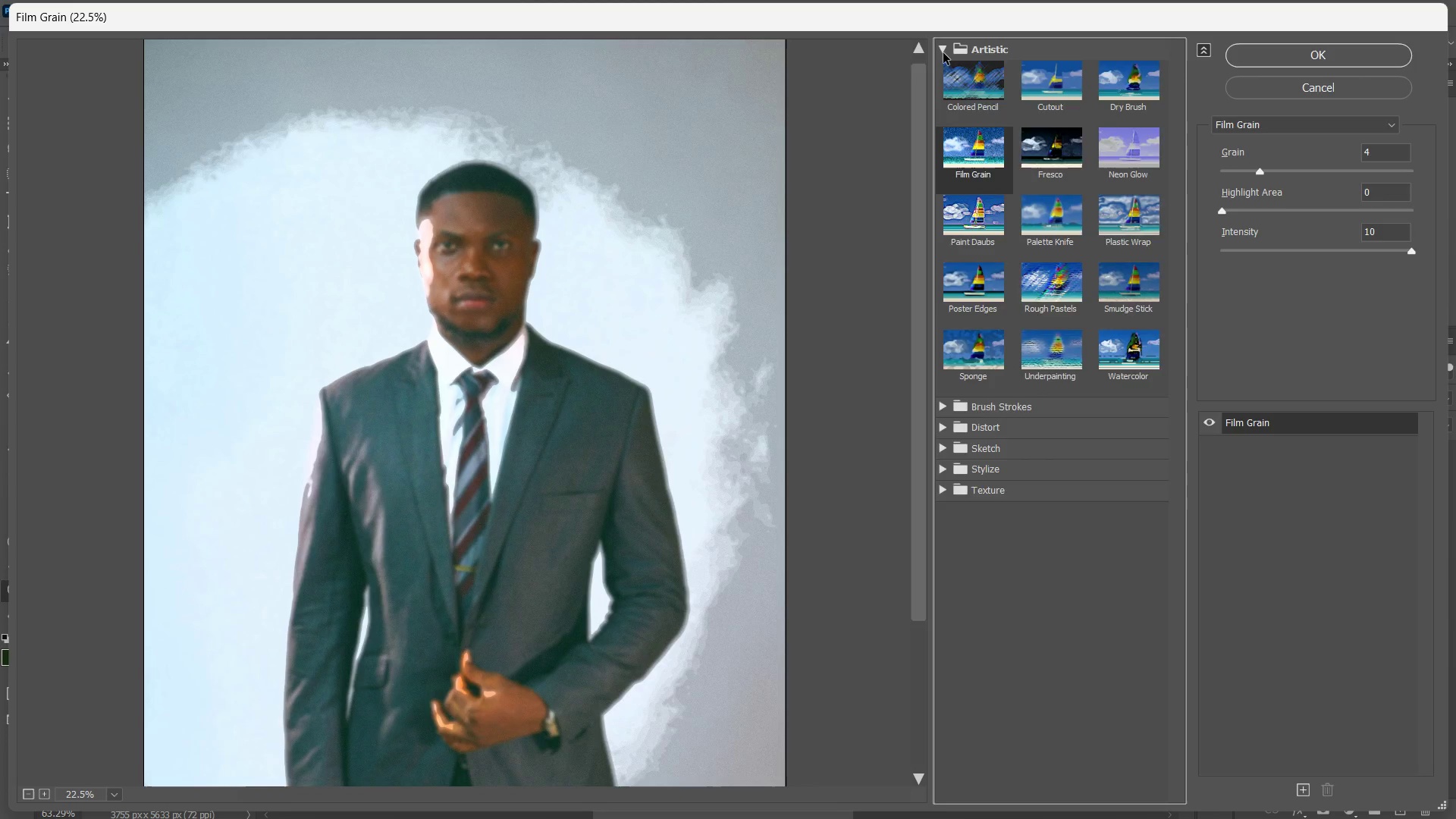 
left_click([949, 92])
 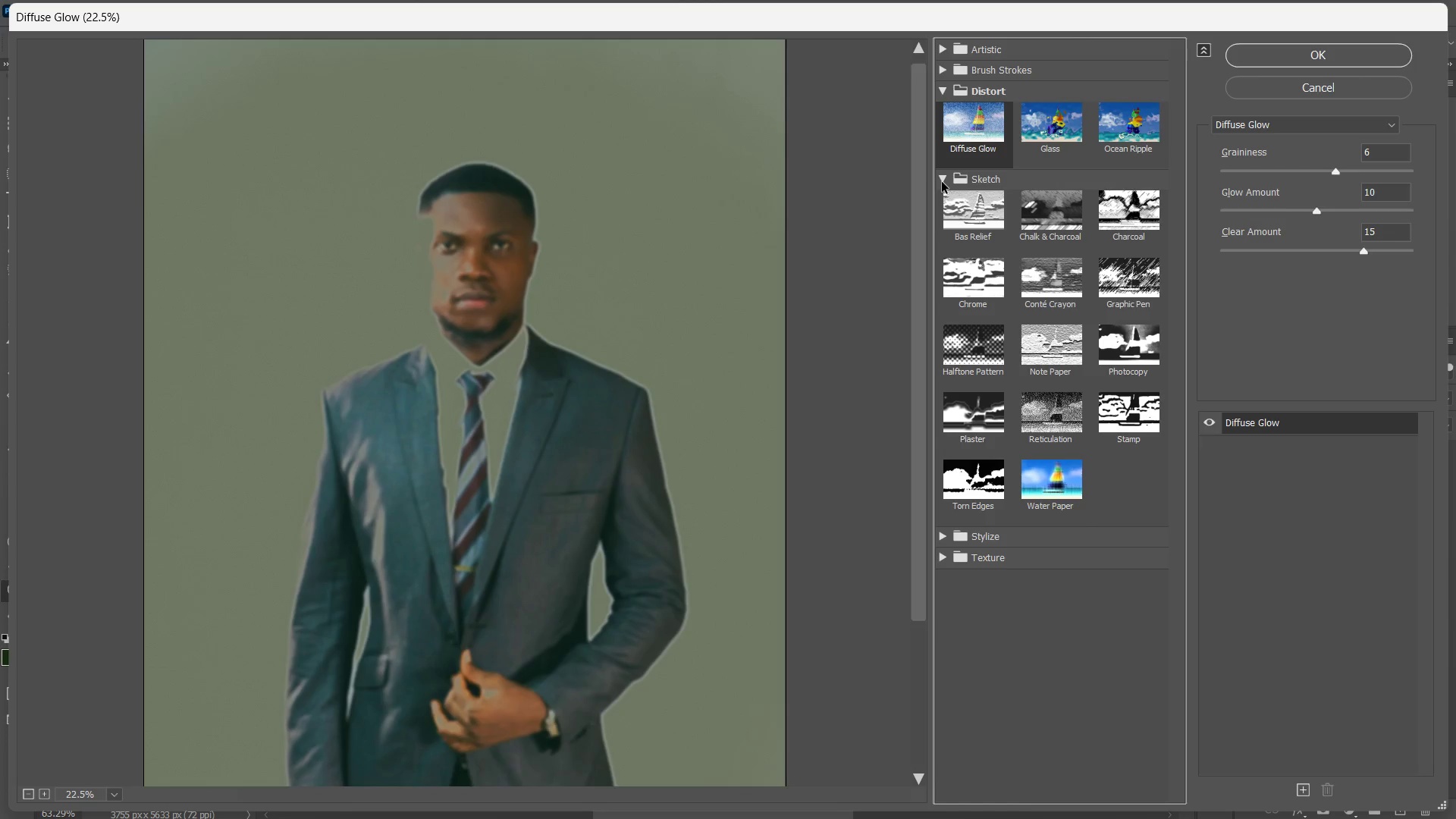 
left_click([974, 351])
 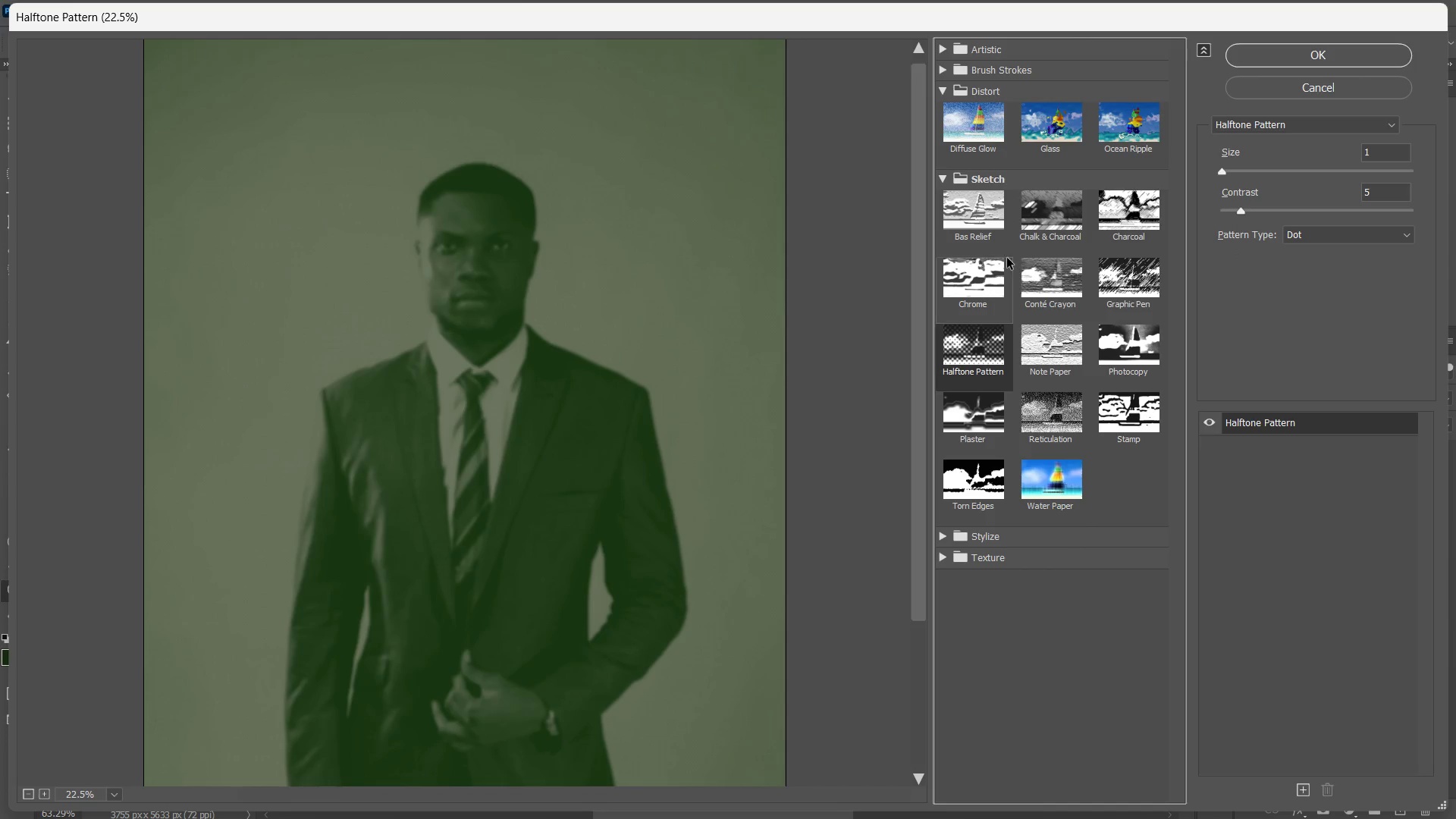 
left_click([943, 93])
 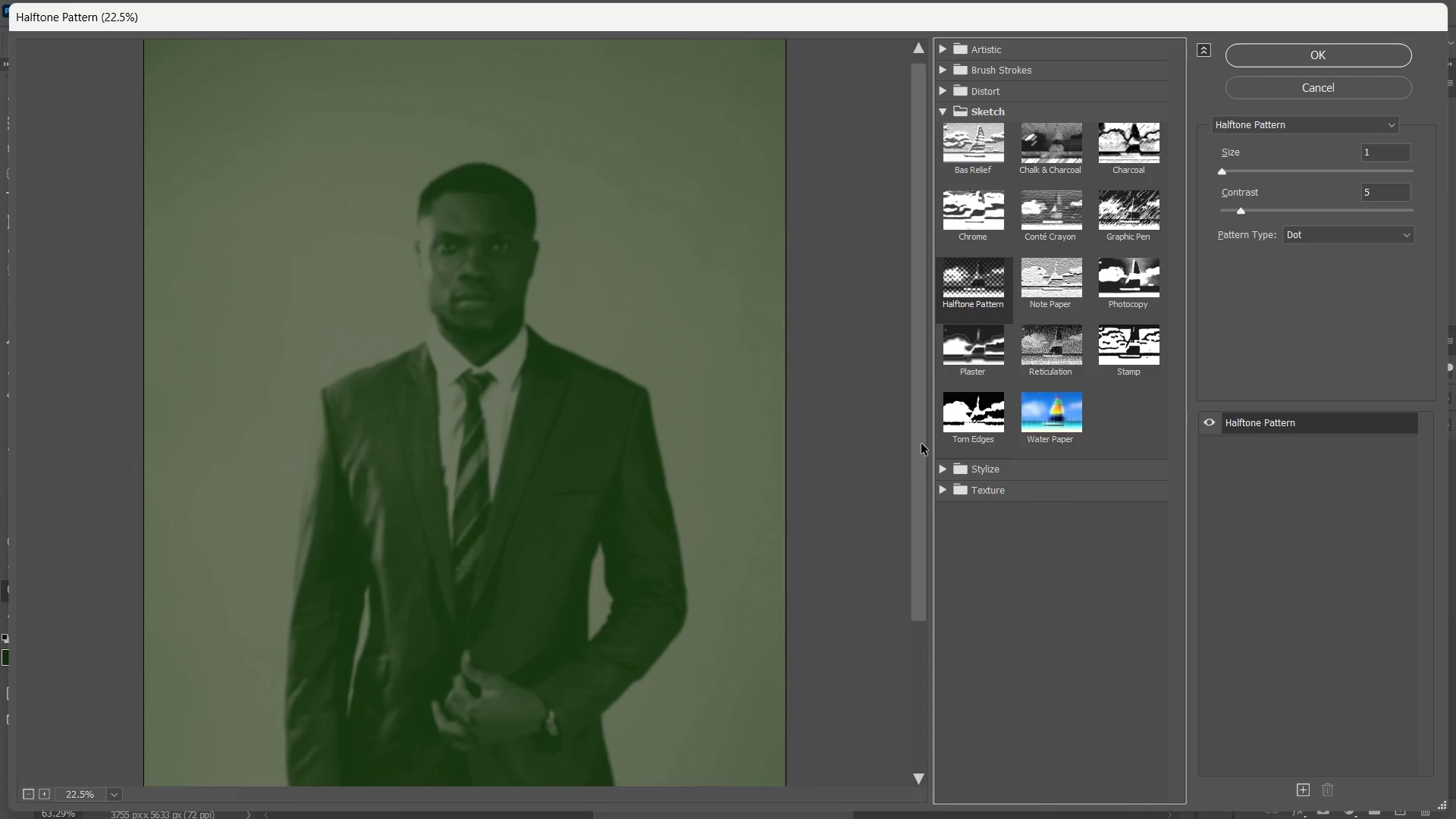 
left_click([946, 471])
 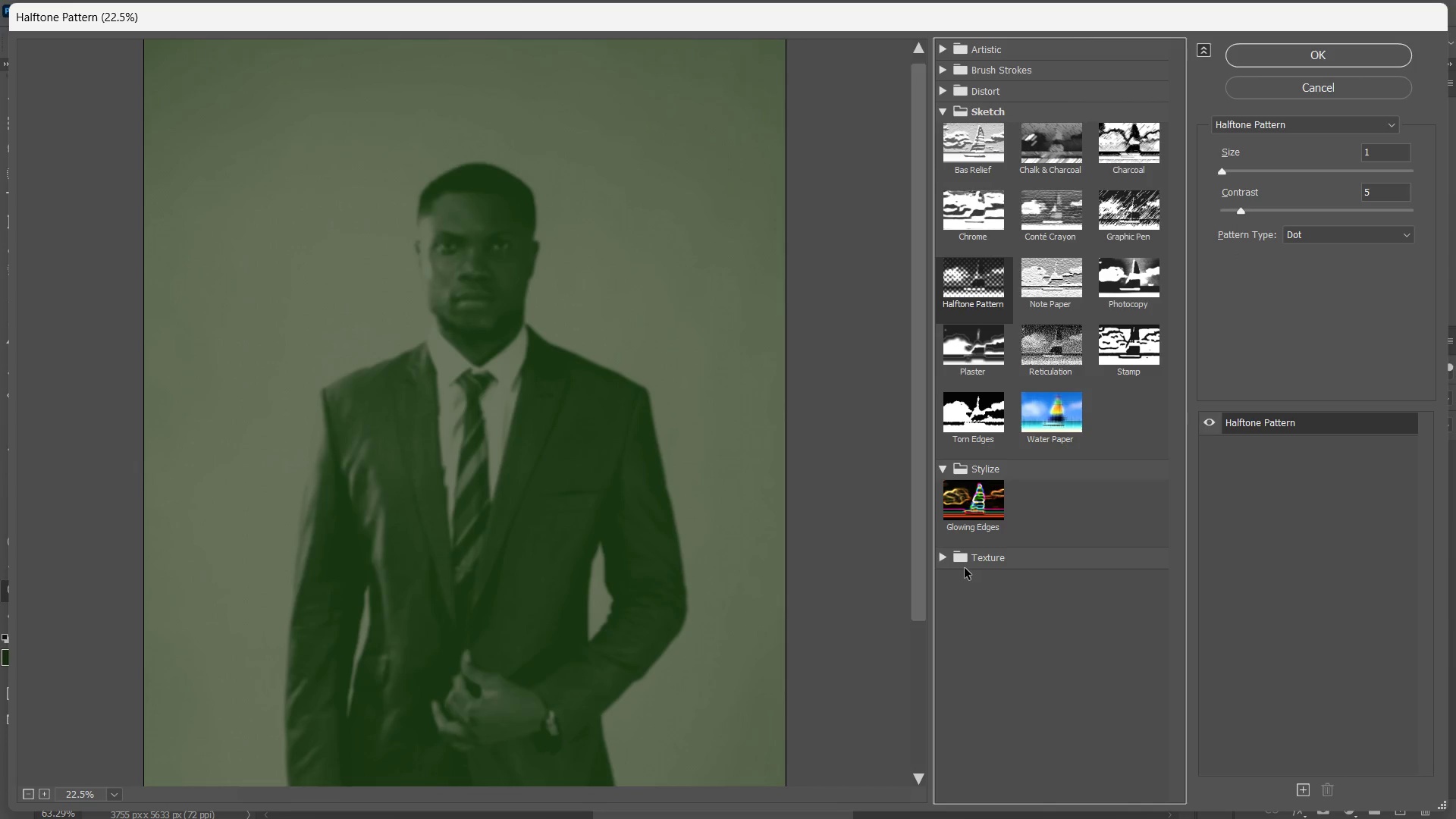 
left_click([952, 557])
 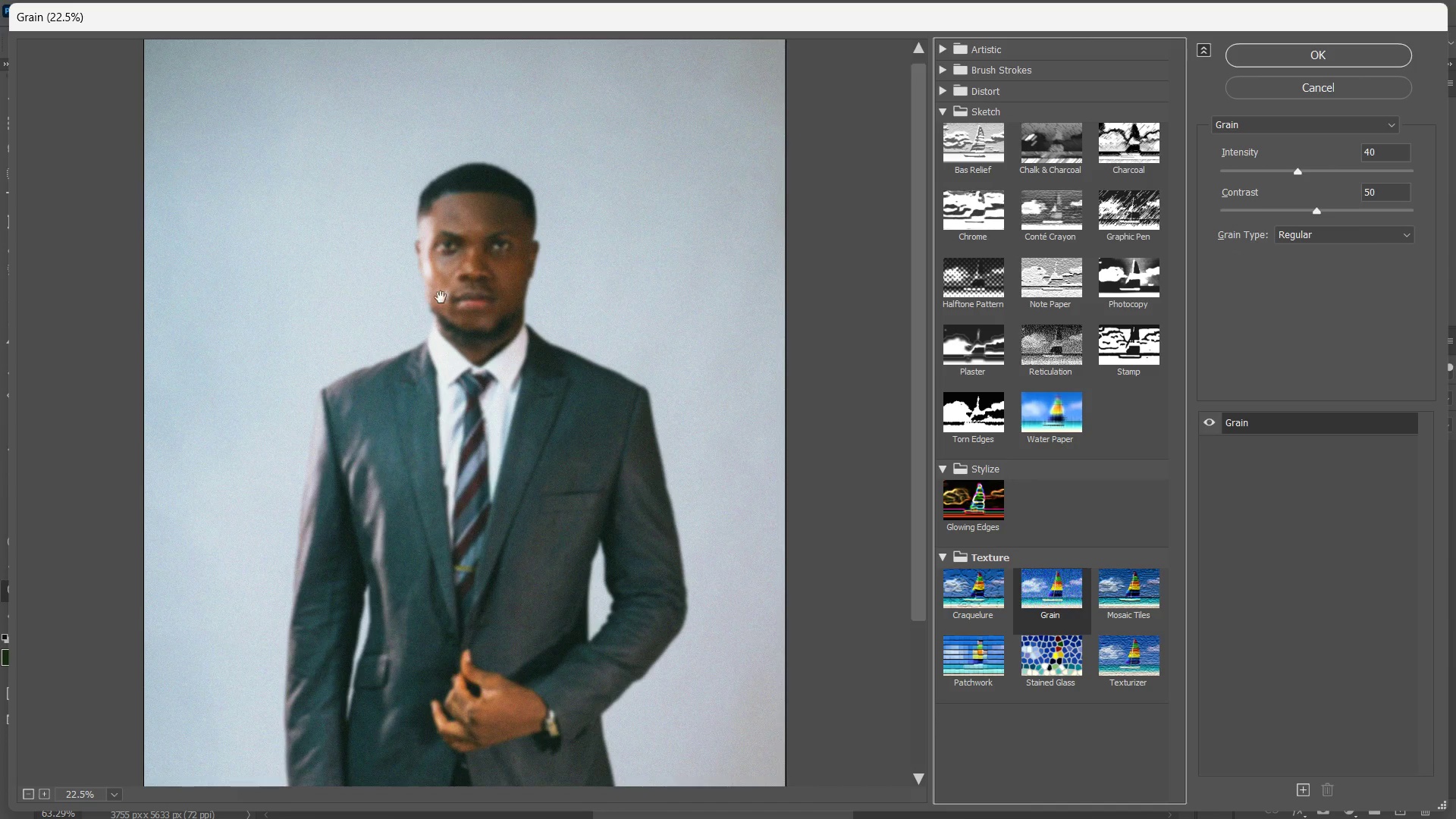 
hold_key(key=AltLeft, duration=1.84)
left_click([481, 277])
 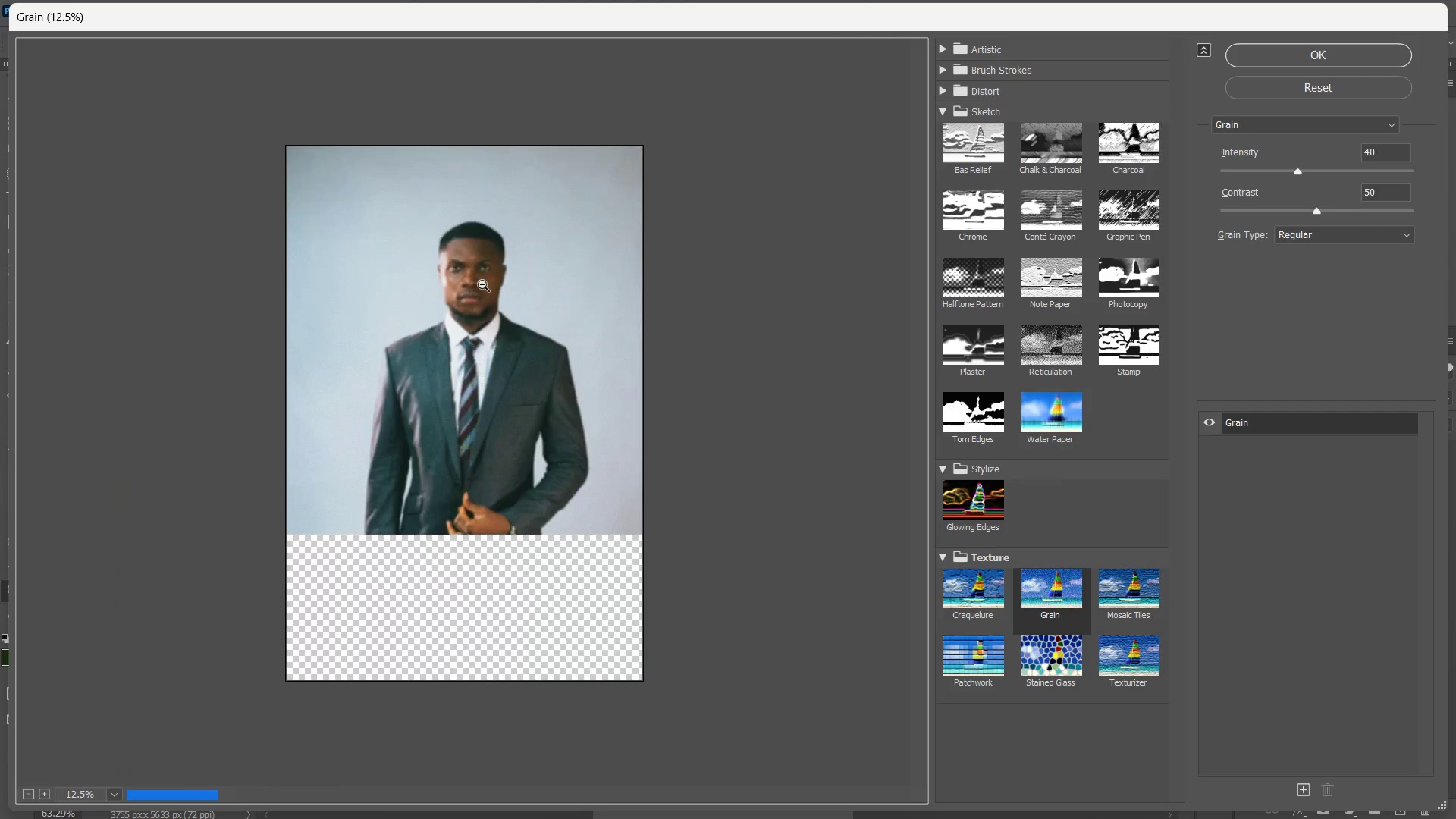 
scroll: coordinate [475, 279], scroll_direction: up, amount: 6.0
 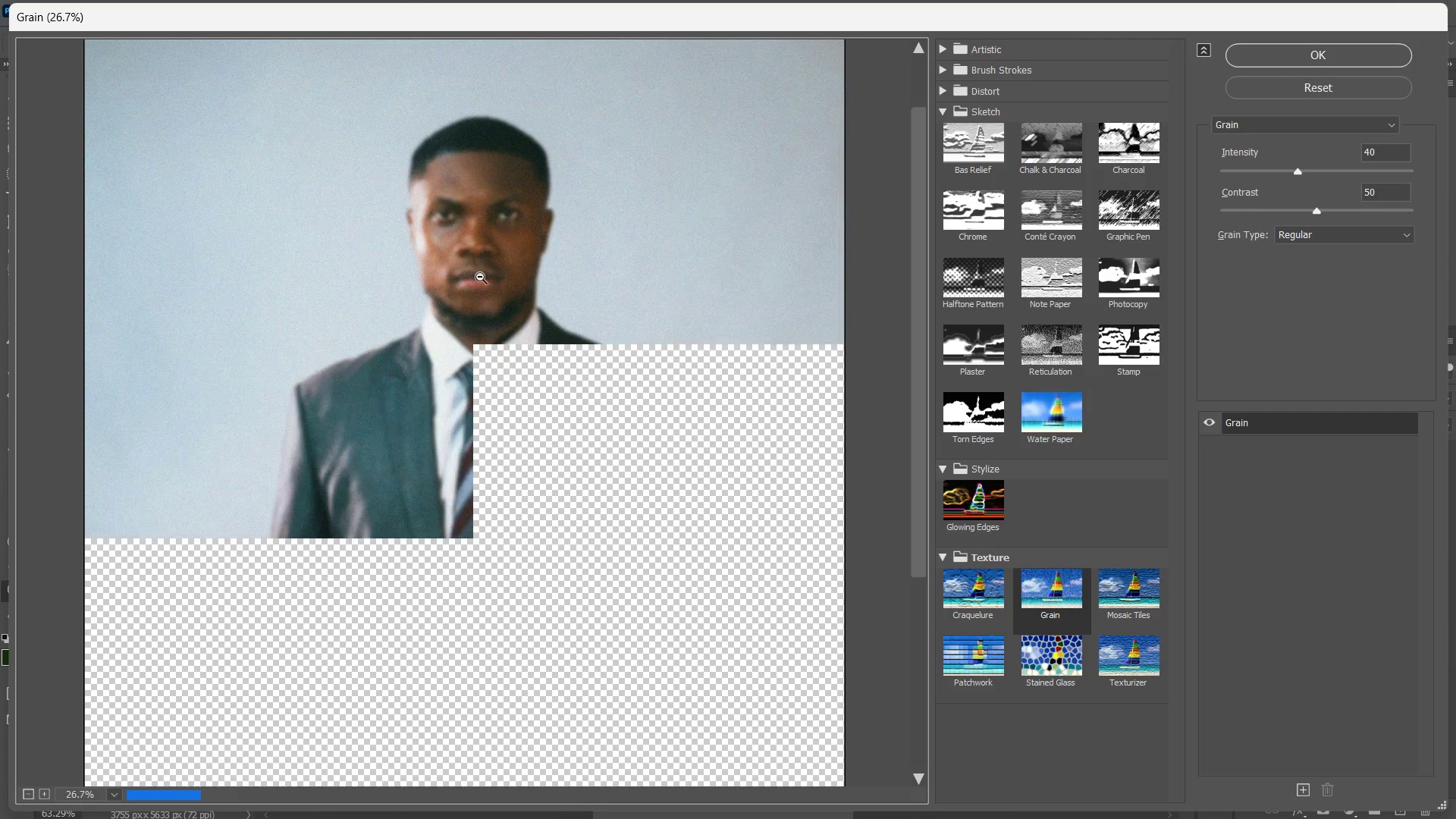 
left_click([482, 296])
 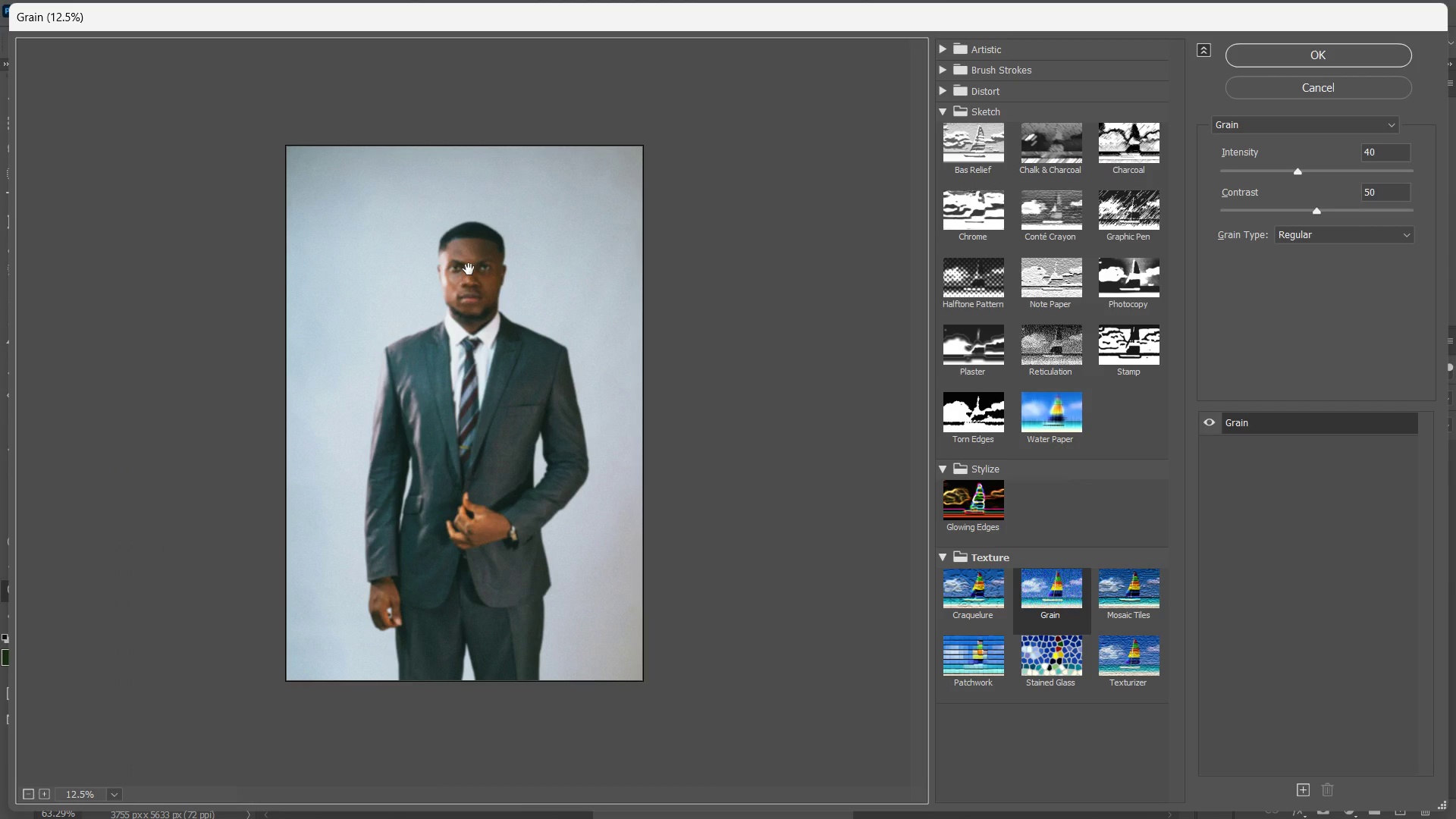 
hold_key(key=AltLeft, duration=0.88)
 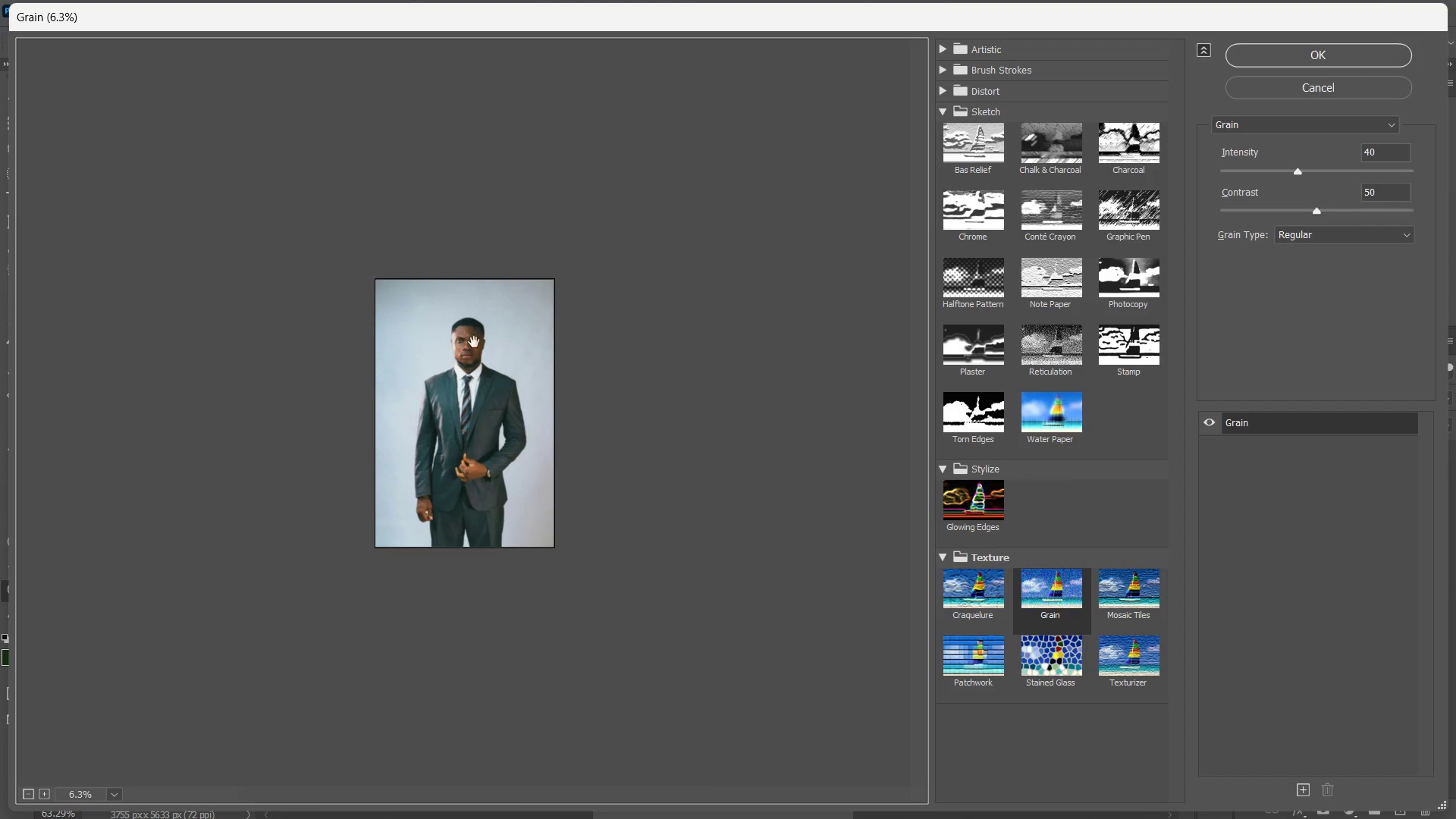 
hold_key(key=ControlLeft, duration=1.97)
double_click([474, 346])
 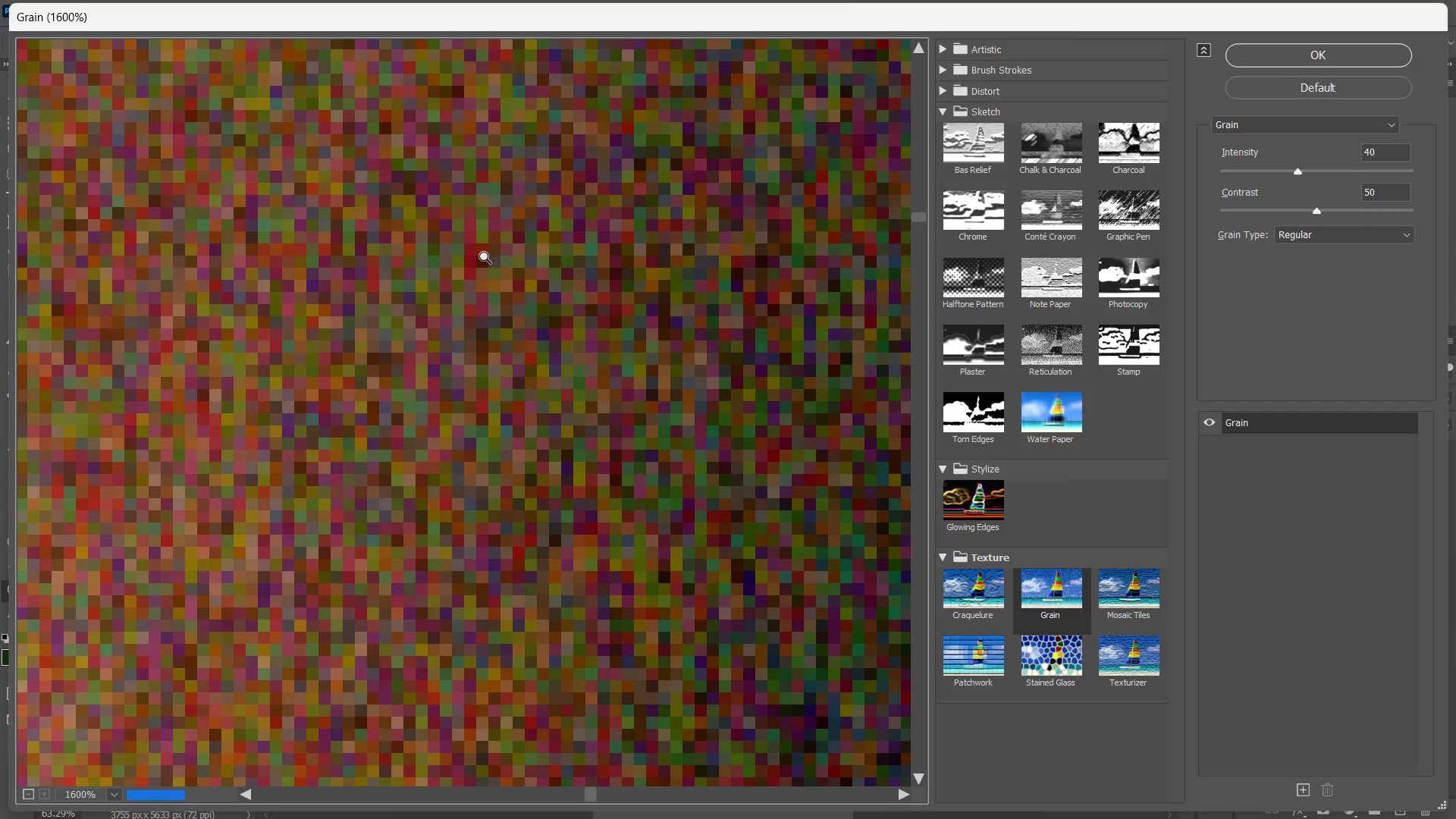 
hold_key(key=AltLeft, duration=2.12)
left_click([487, 262])
 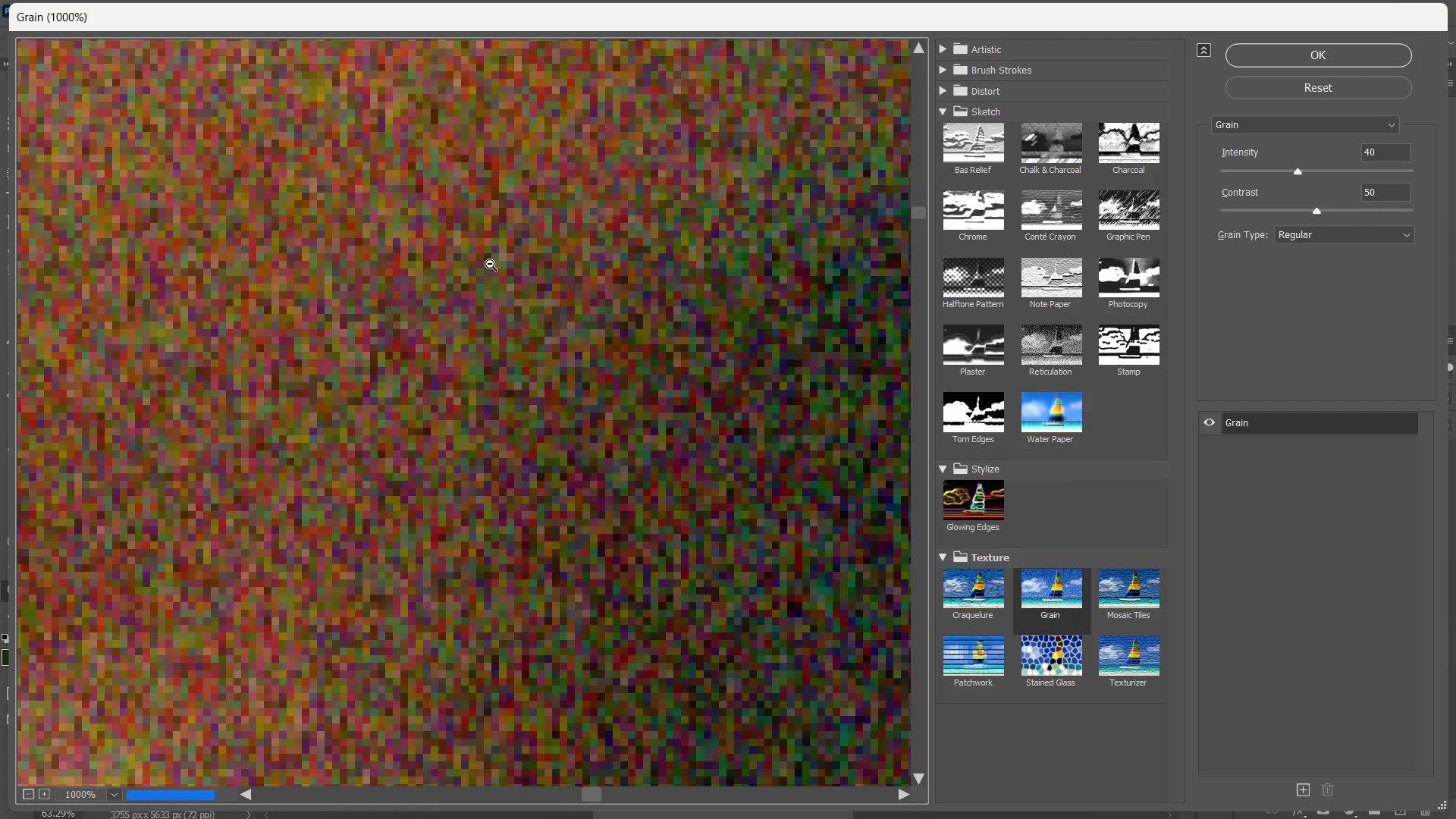 
triple_click([492, 265])
 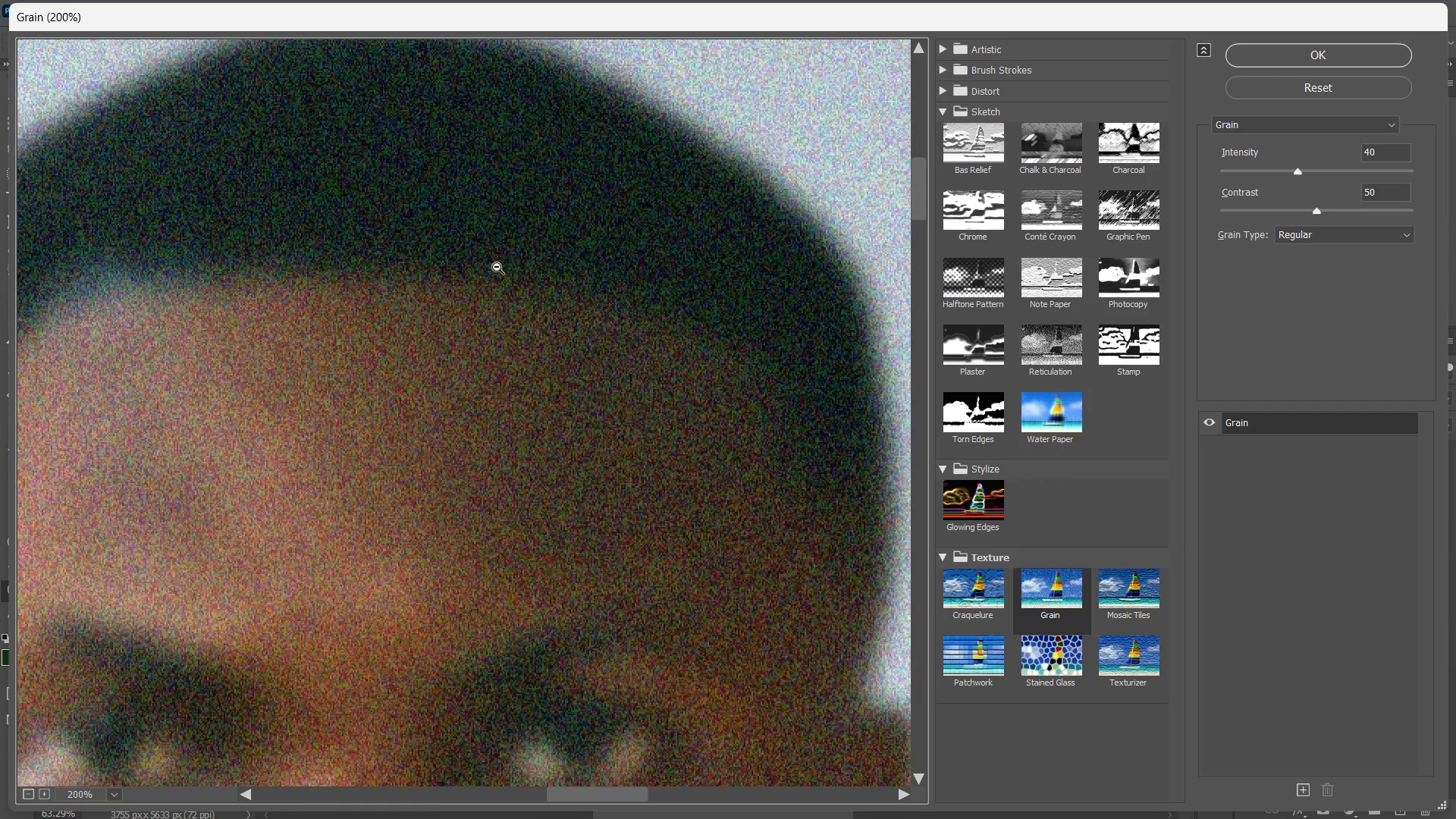 
triple_click([498, 268])
 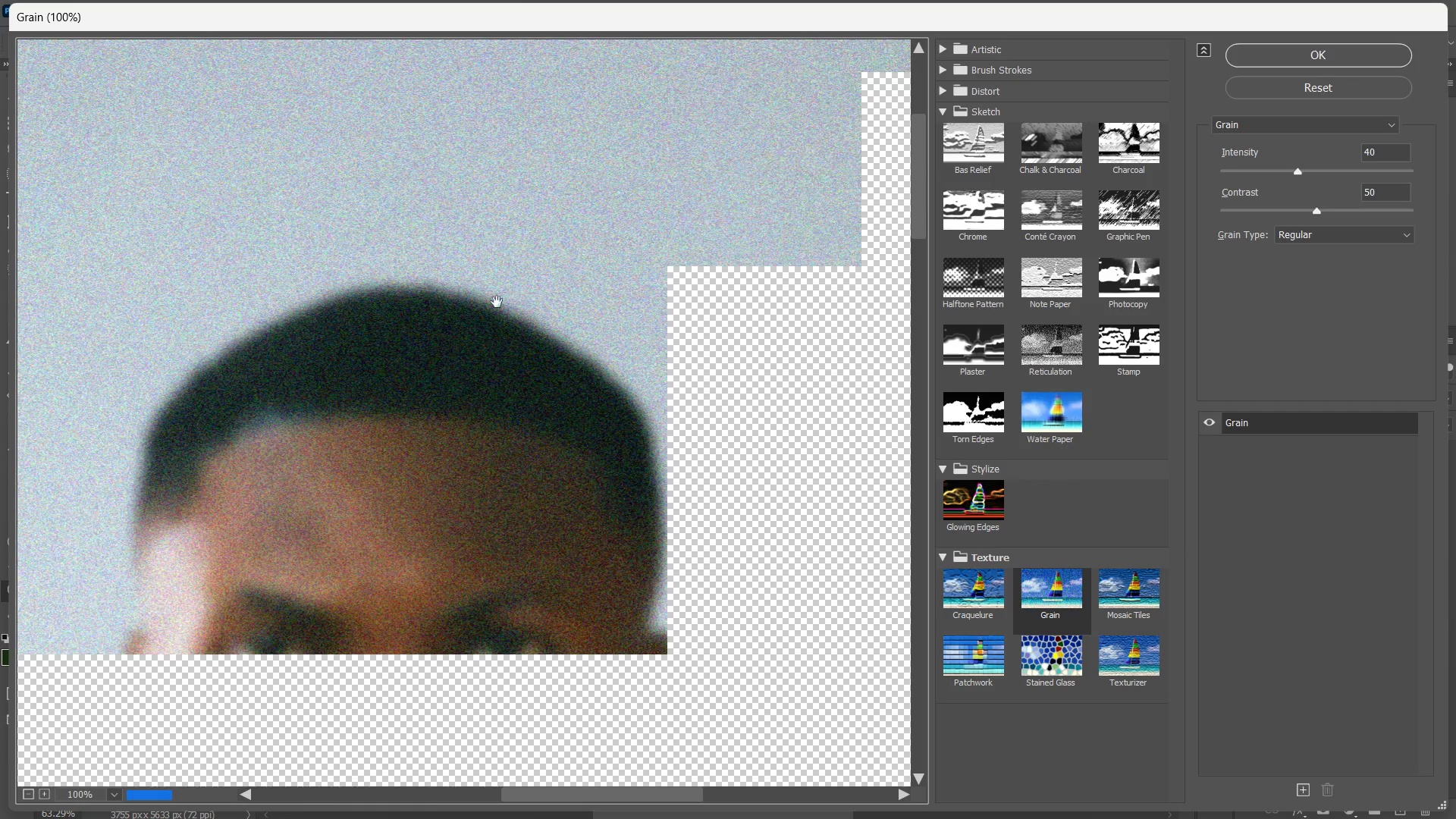 
hold_key(key=Space, duration=0.73)
 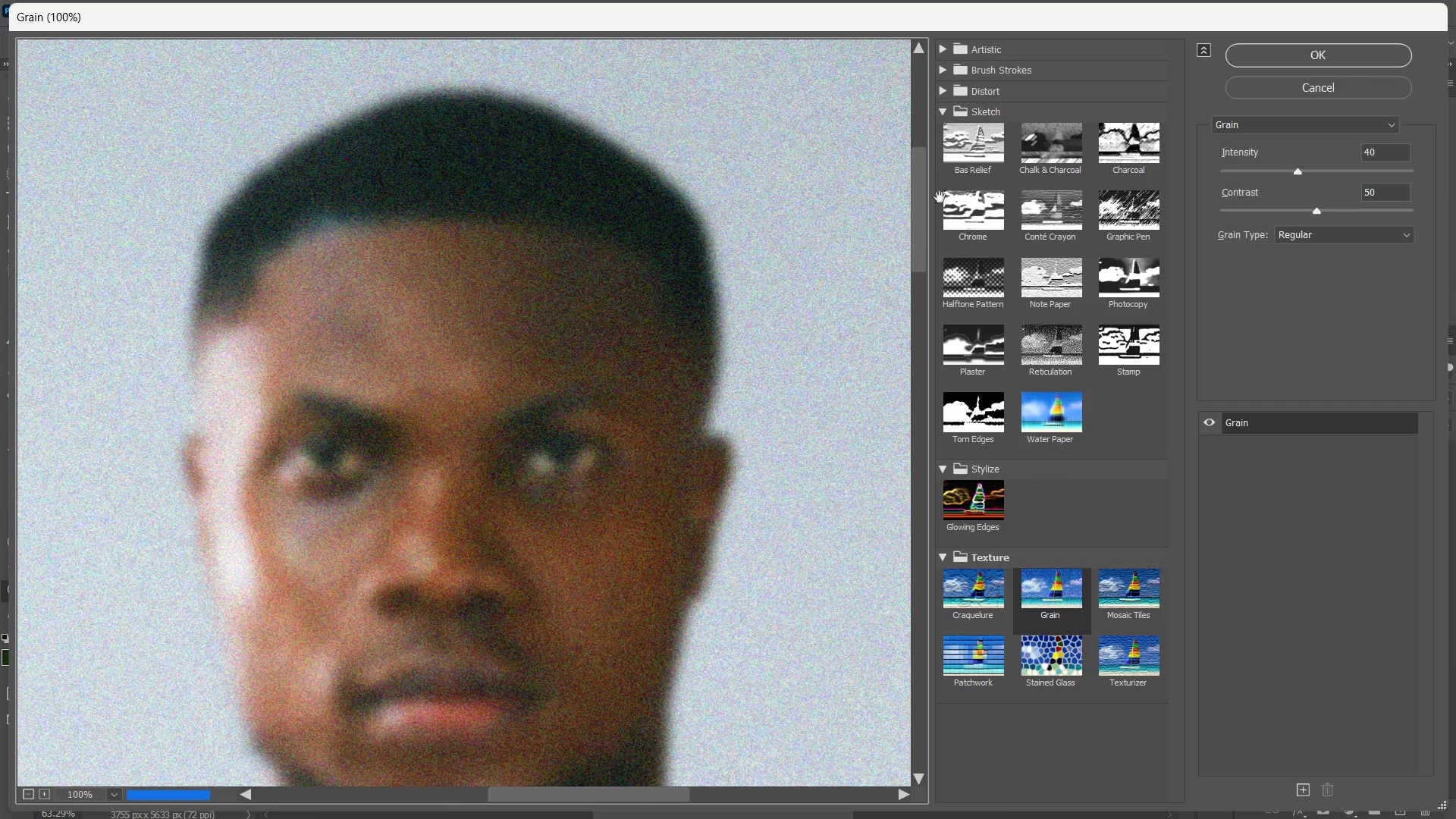 
left_click_drag(start_coordinate=[443, 422], to_coordinate=[500, 225])
 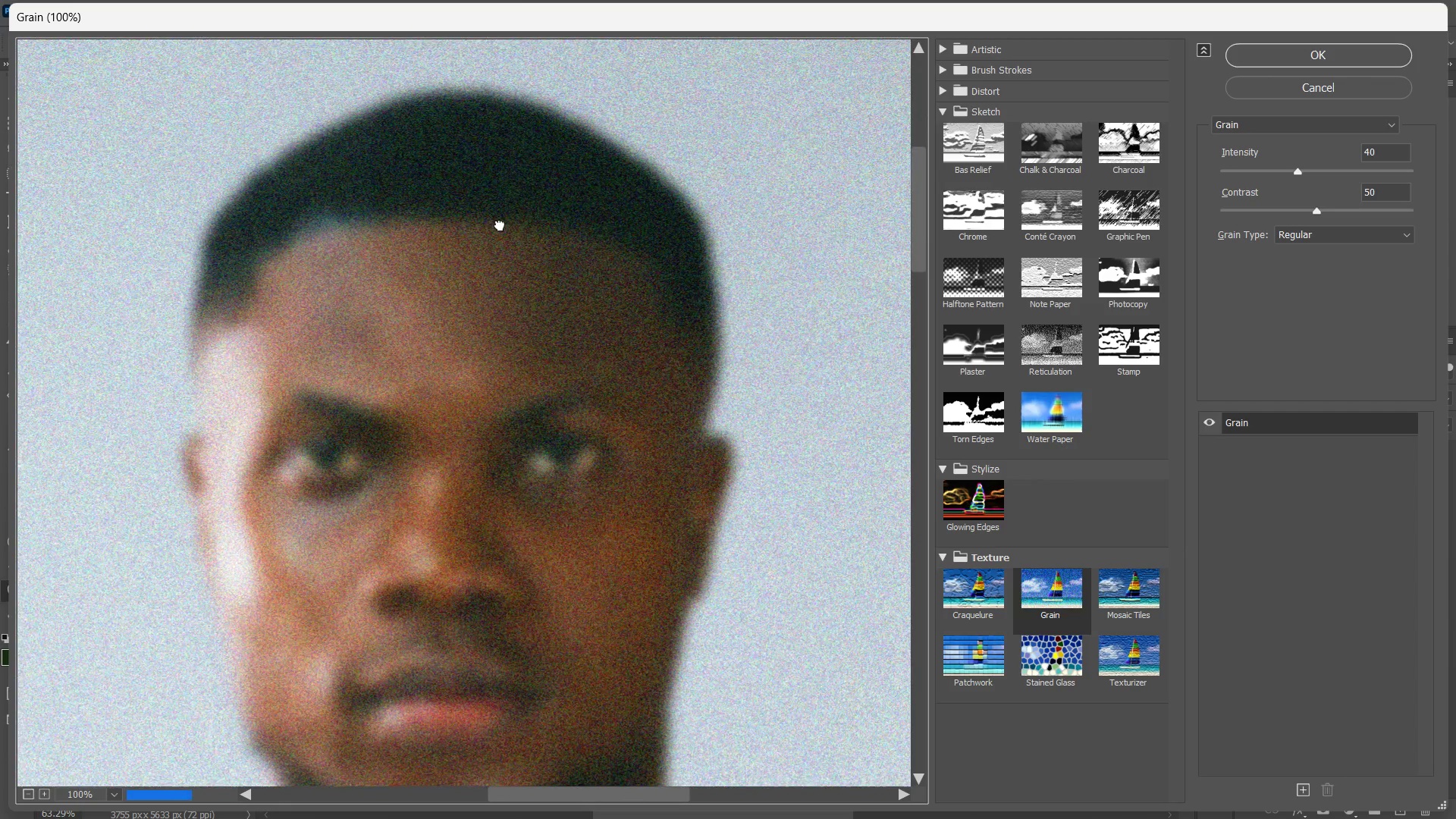 
hold_key(key=Space, duration=28.36)
 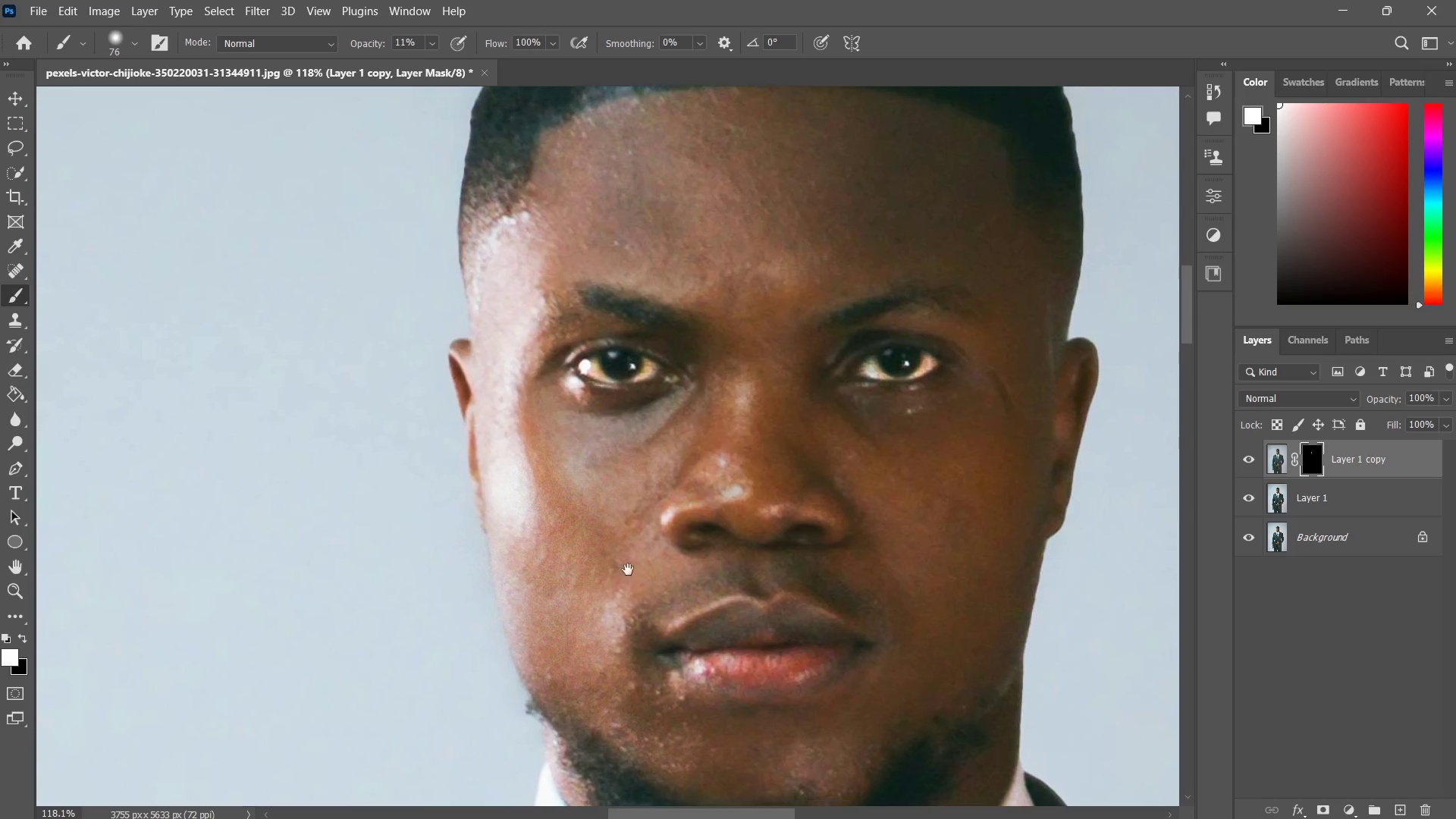 
left_click_drag(start_coordinate=[1298, 174], to_coordinate=[1279, 183])
 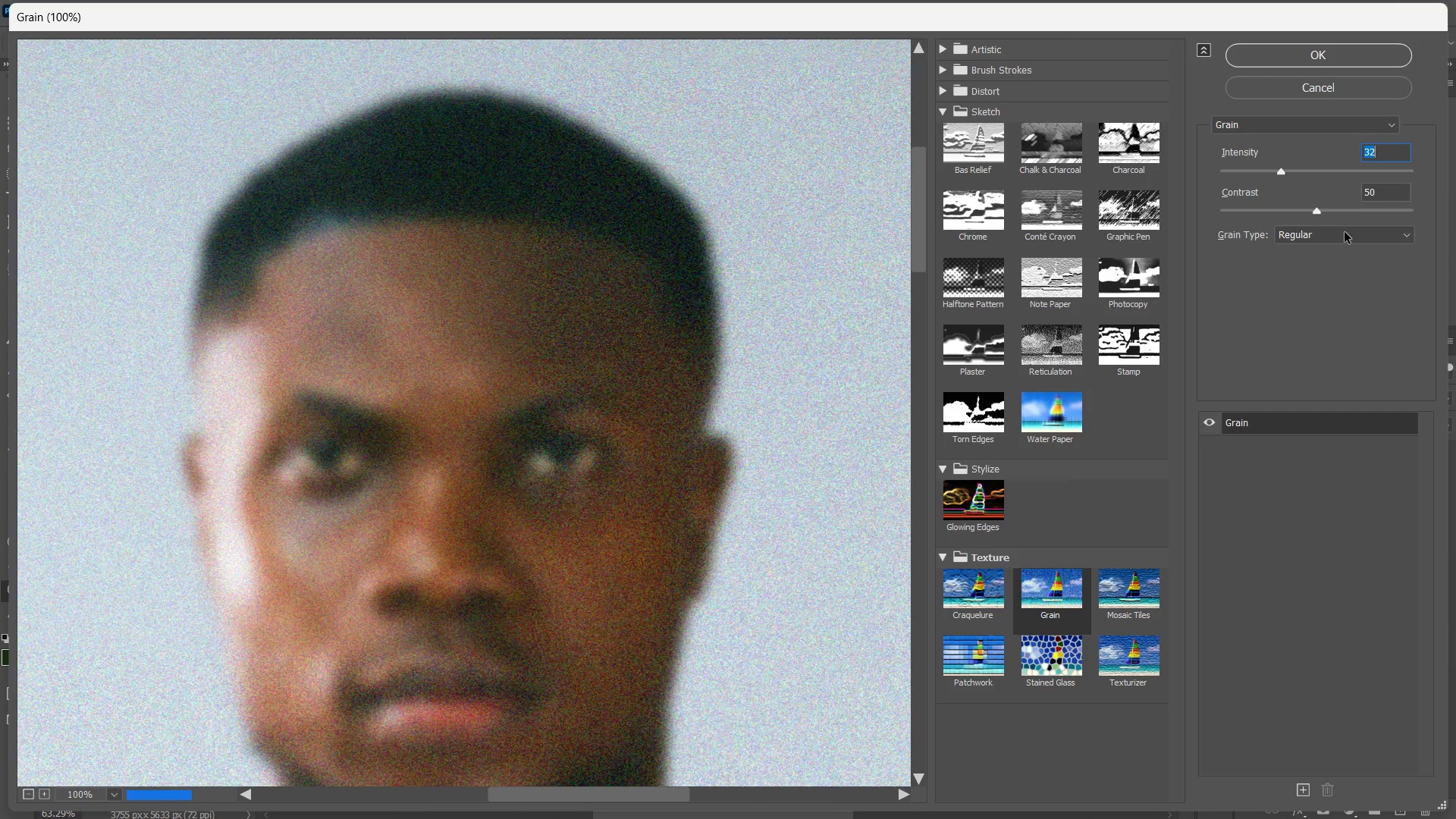 
left_click_drag(start_coordinate=[1324, 217], to_coordinate=[1354, 213])
 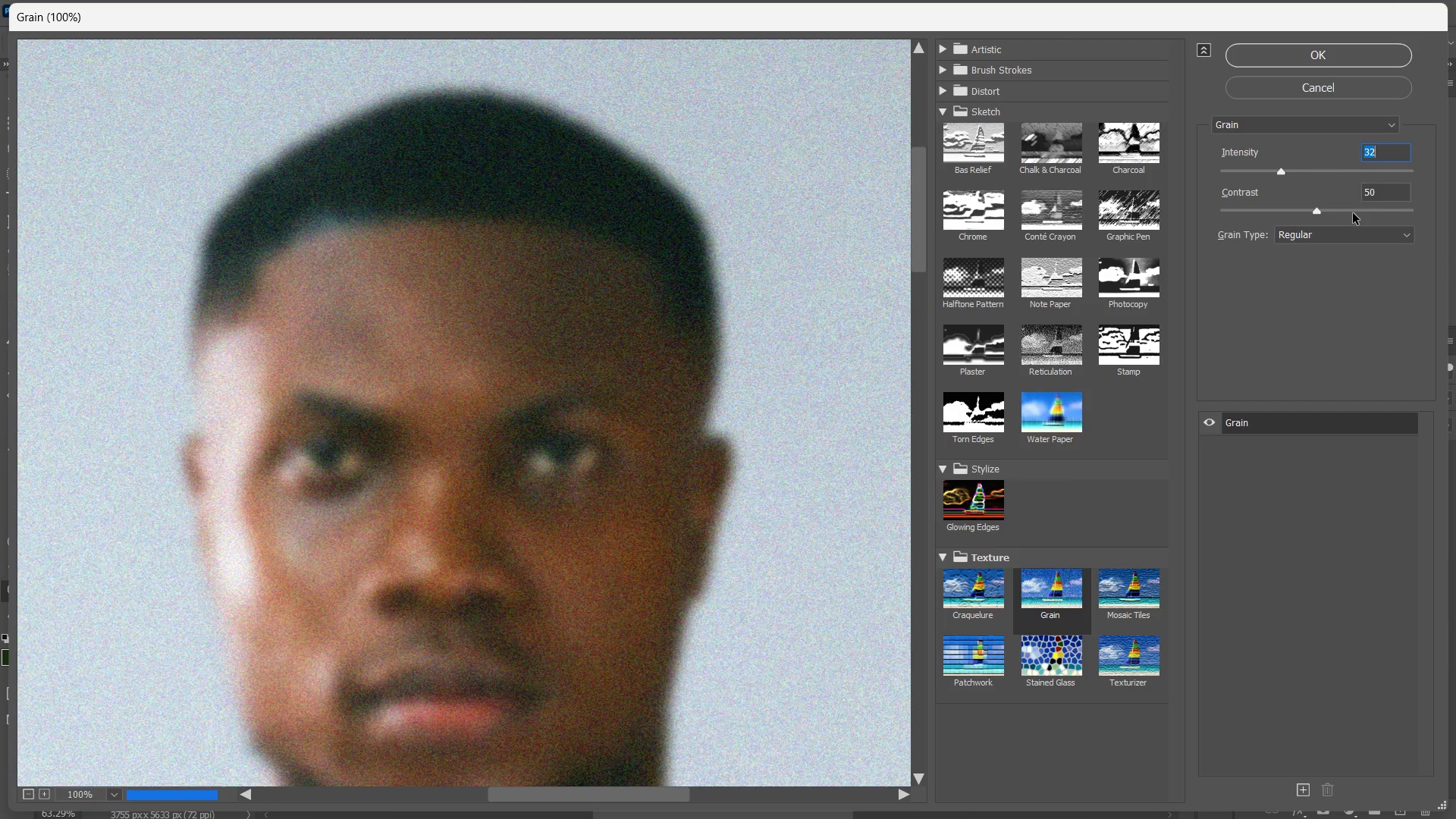 
left_click([1353, 212])
 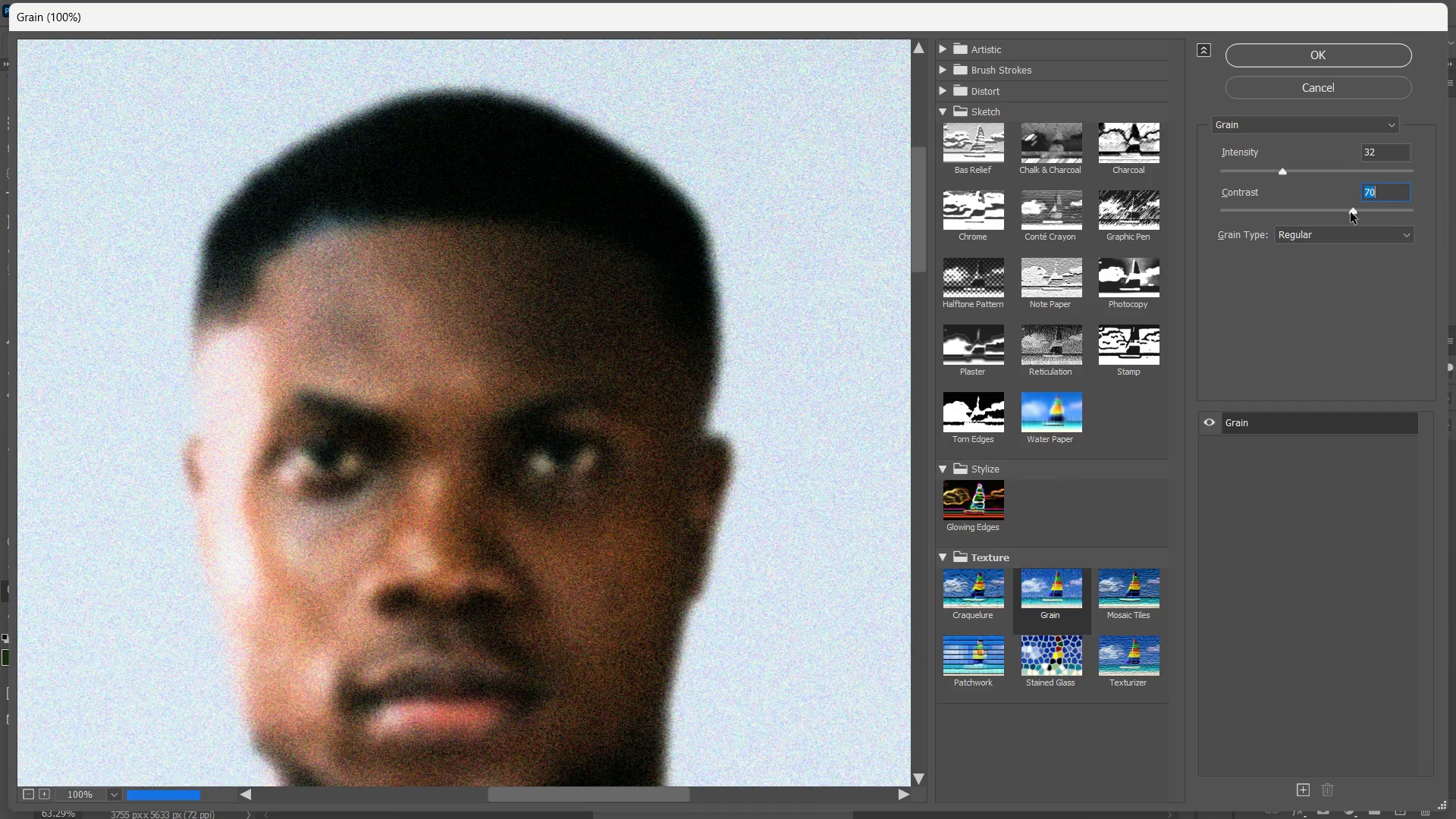 
left_click_drag(start_coordinate=[1341, 211], to_coordinate=[1301, 217])
 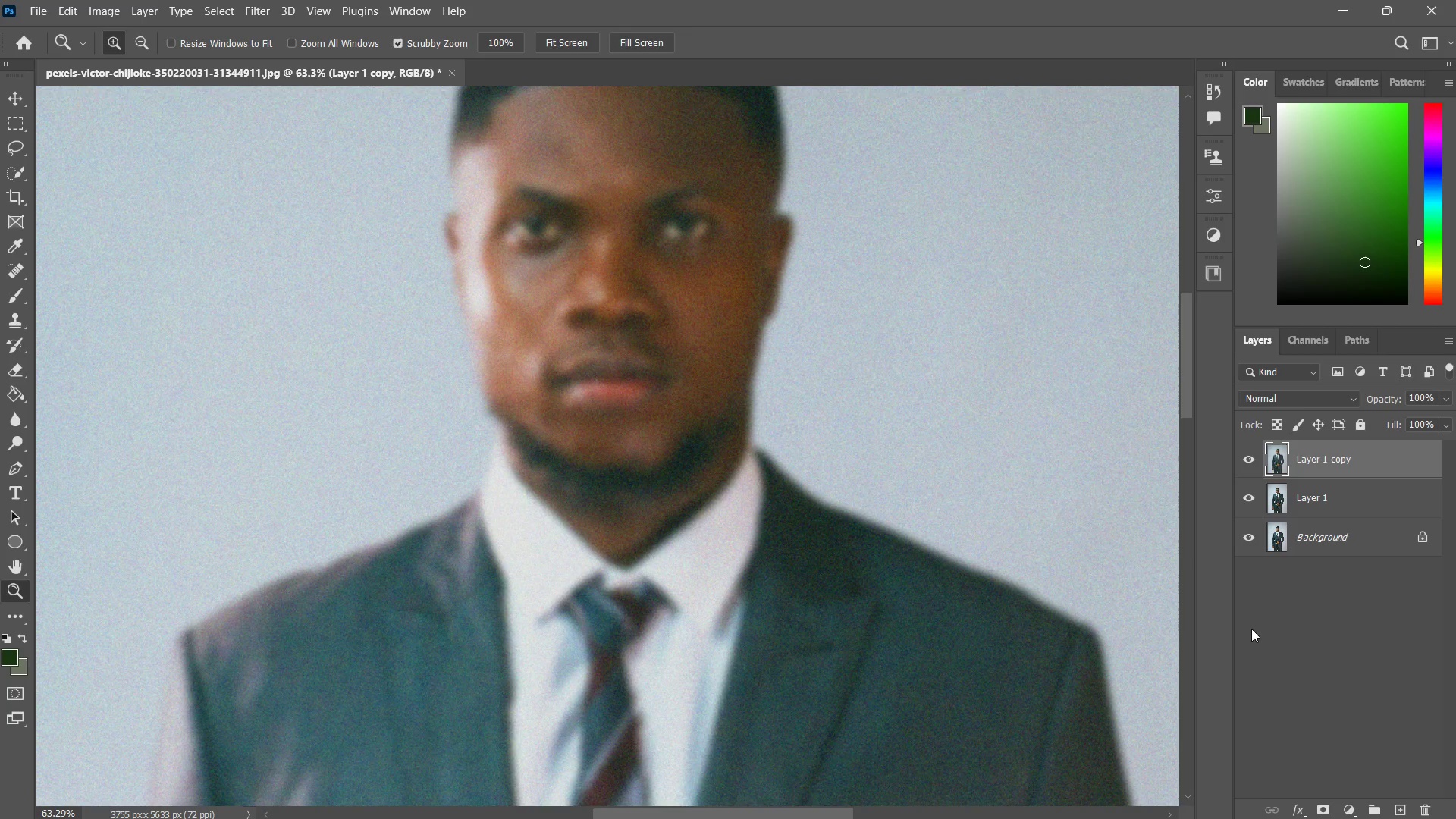 
hold_key(key=AltLeft, duration=0.77)
left_click([1319, 808])
 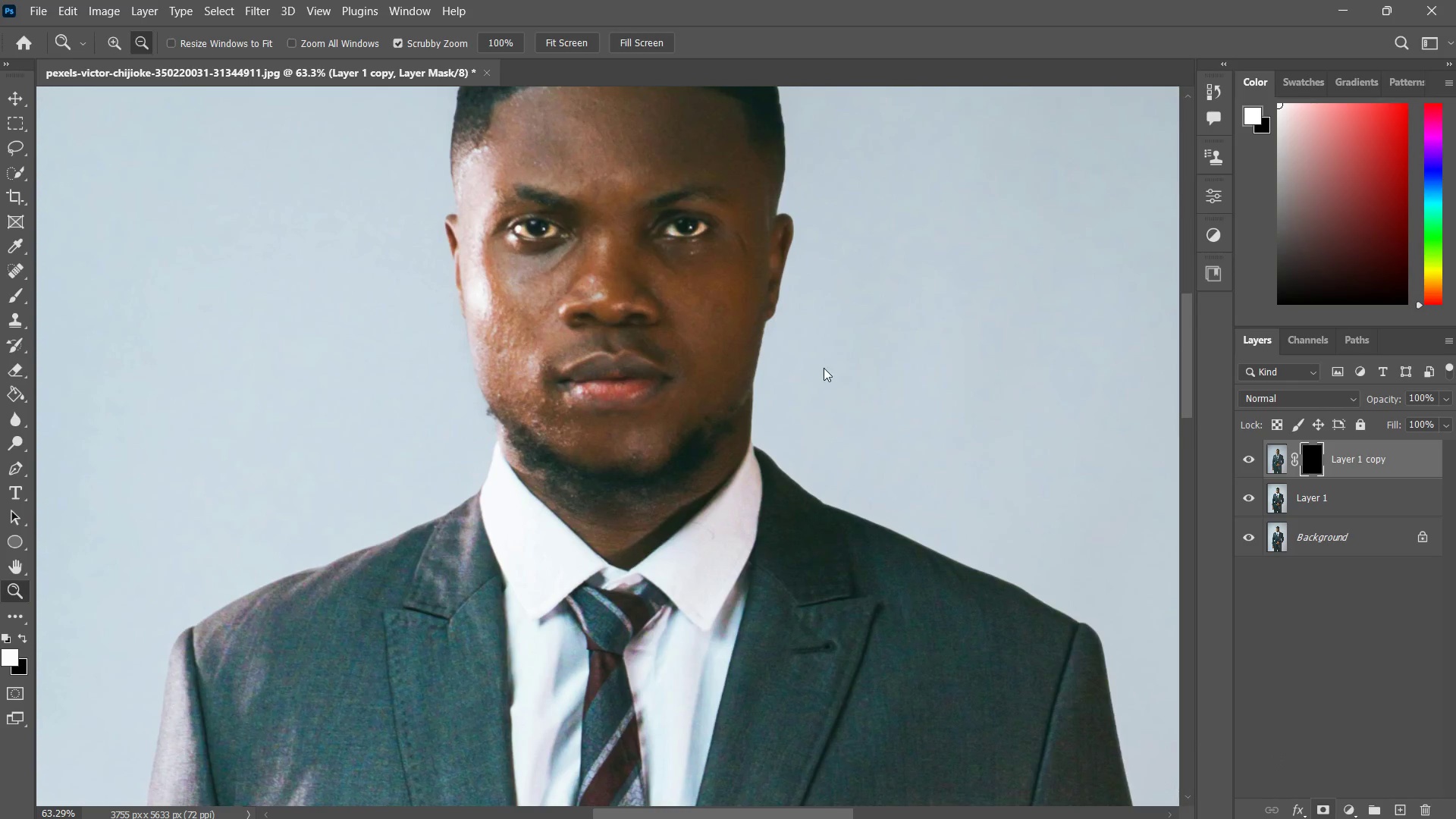 
type(zzb)
 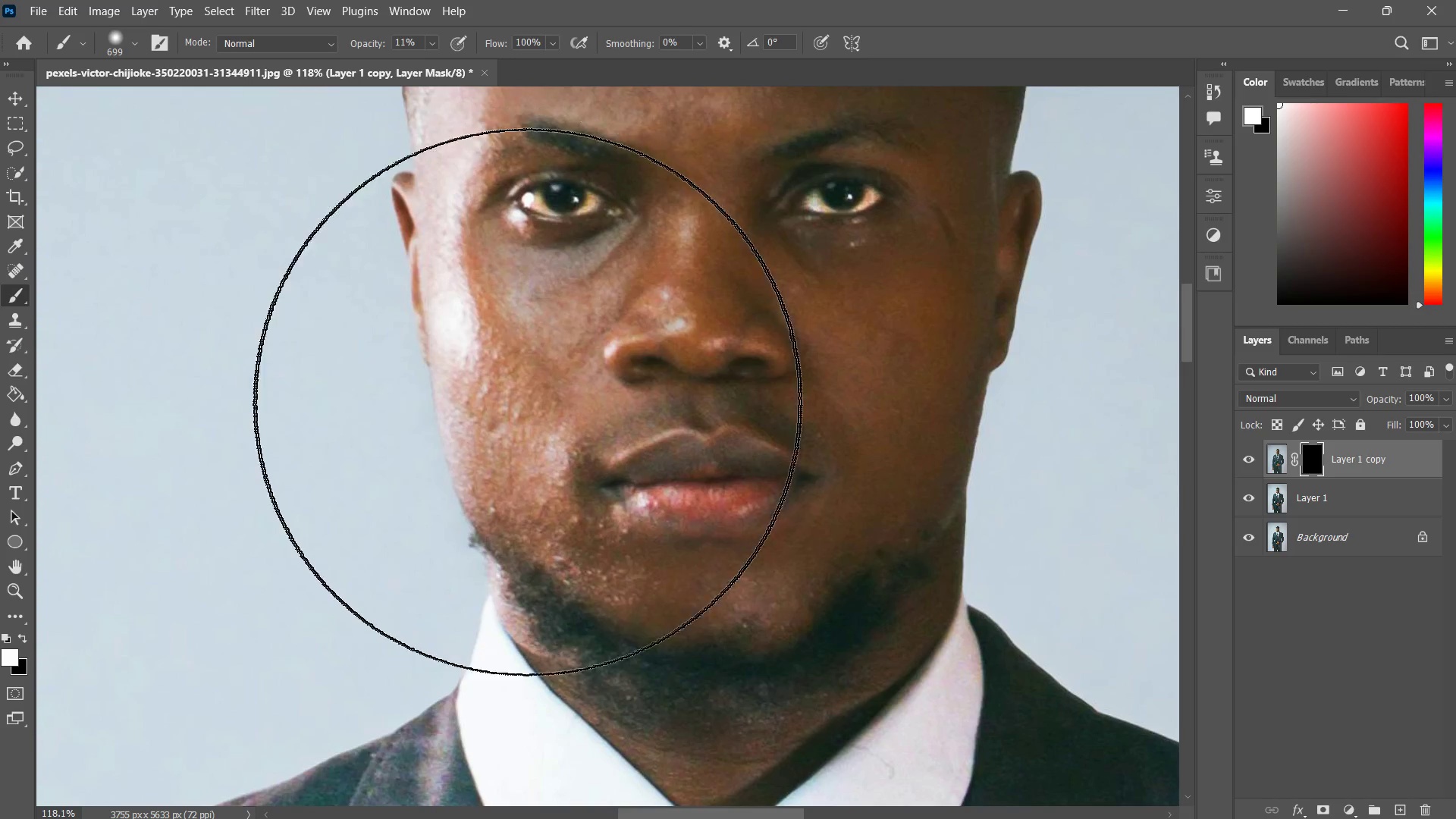 
left_click_drag(start_coordinate=[507, 262], to_coordinate=[551, 240])
 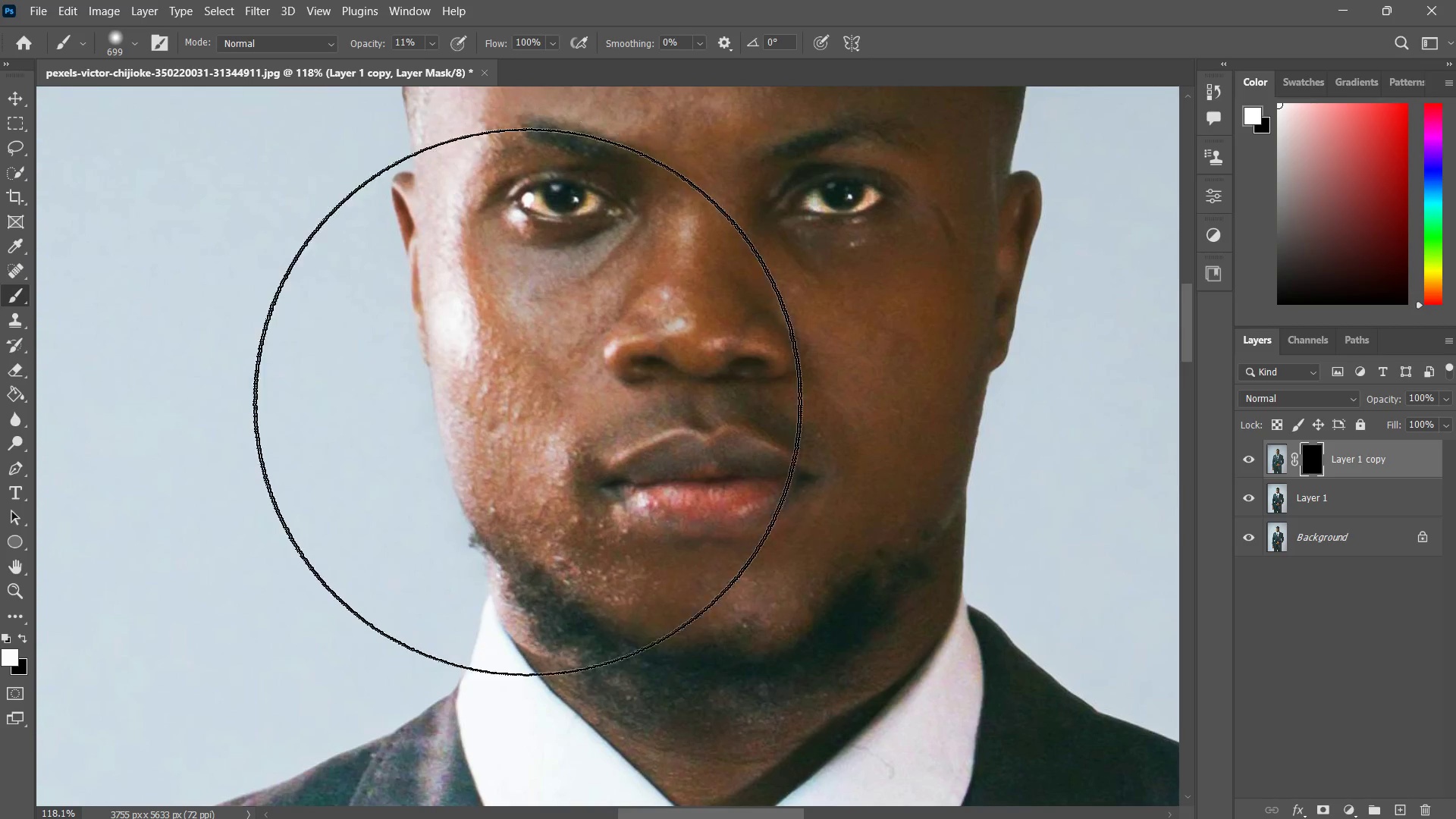 
hold_key(key=AltLeft, duration=0.92)
 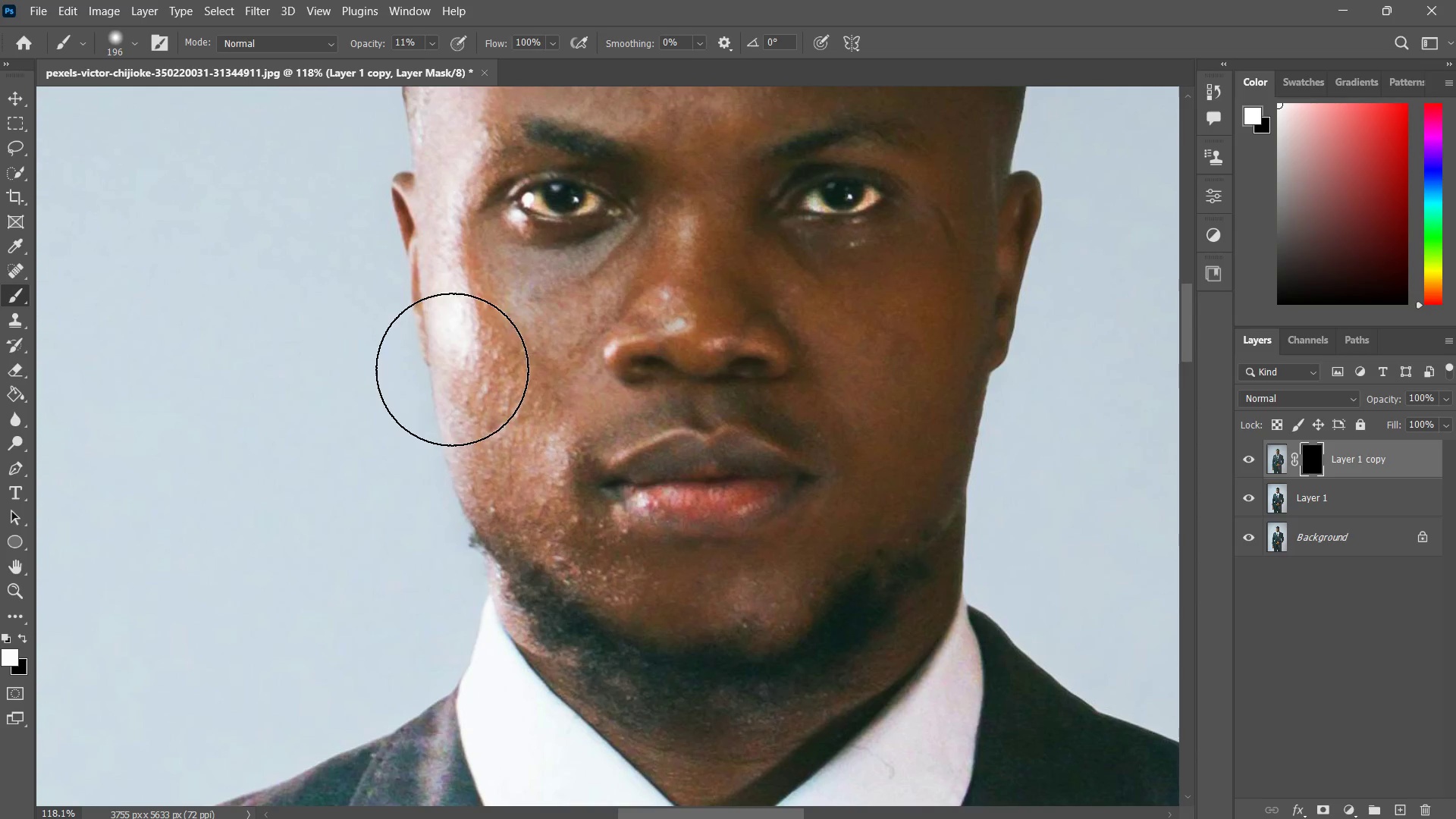 
left_click_drag(start_coordinate=[460, 358], to_coordinate=[492, 461])
 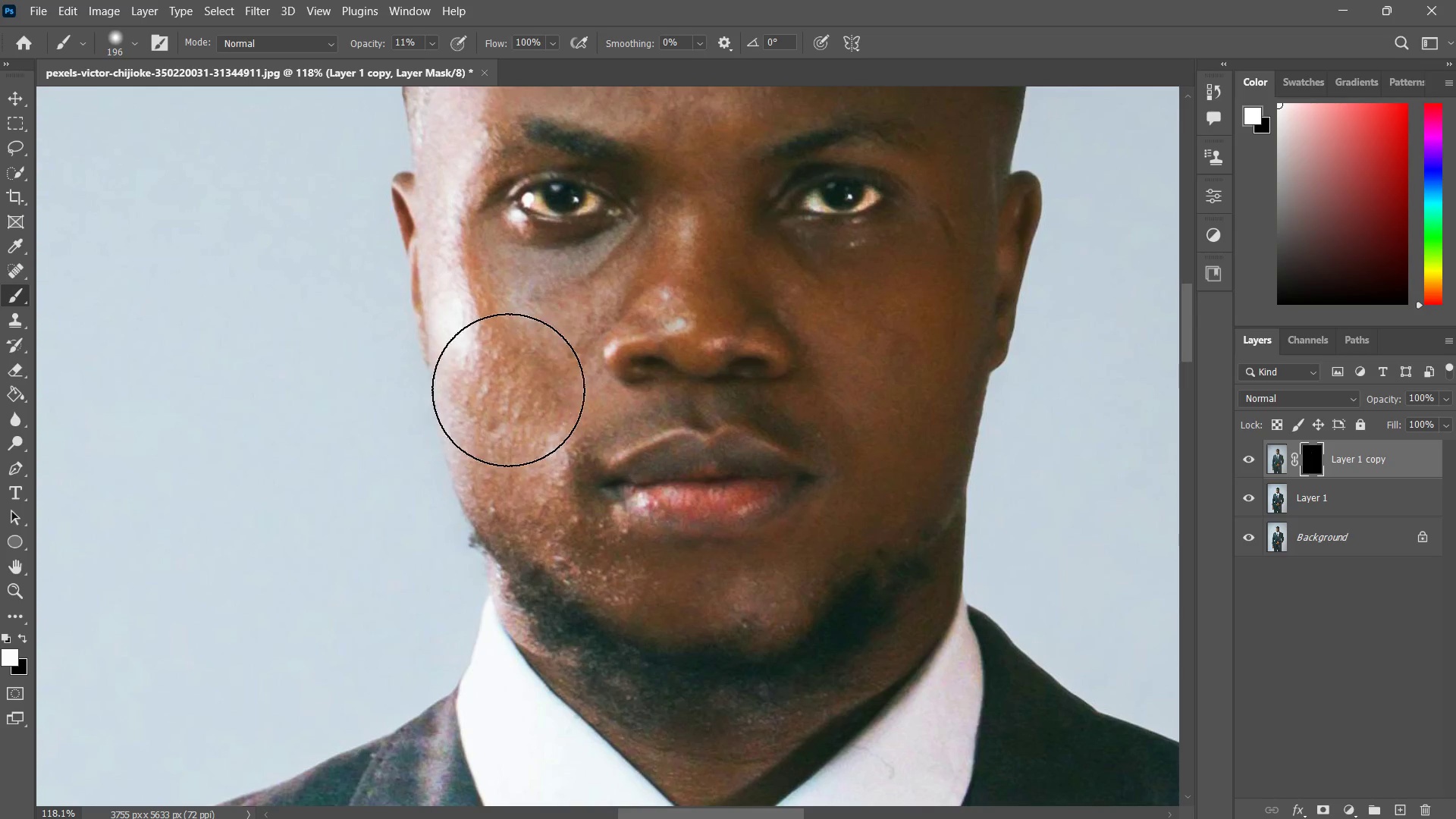 
hold_key(key=AltLeft, duration=0.81)
 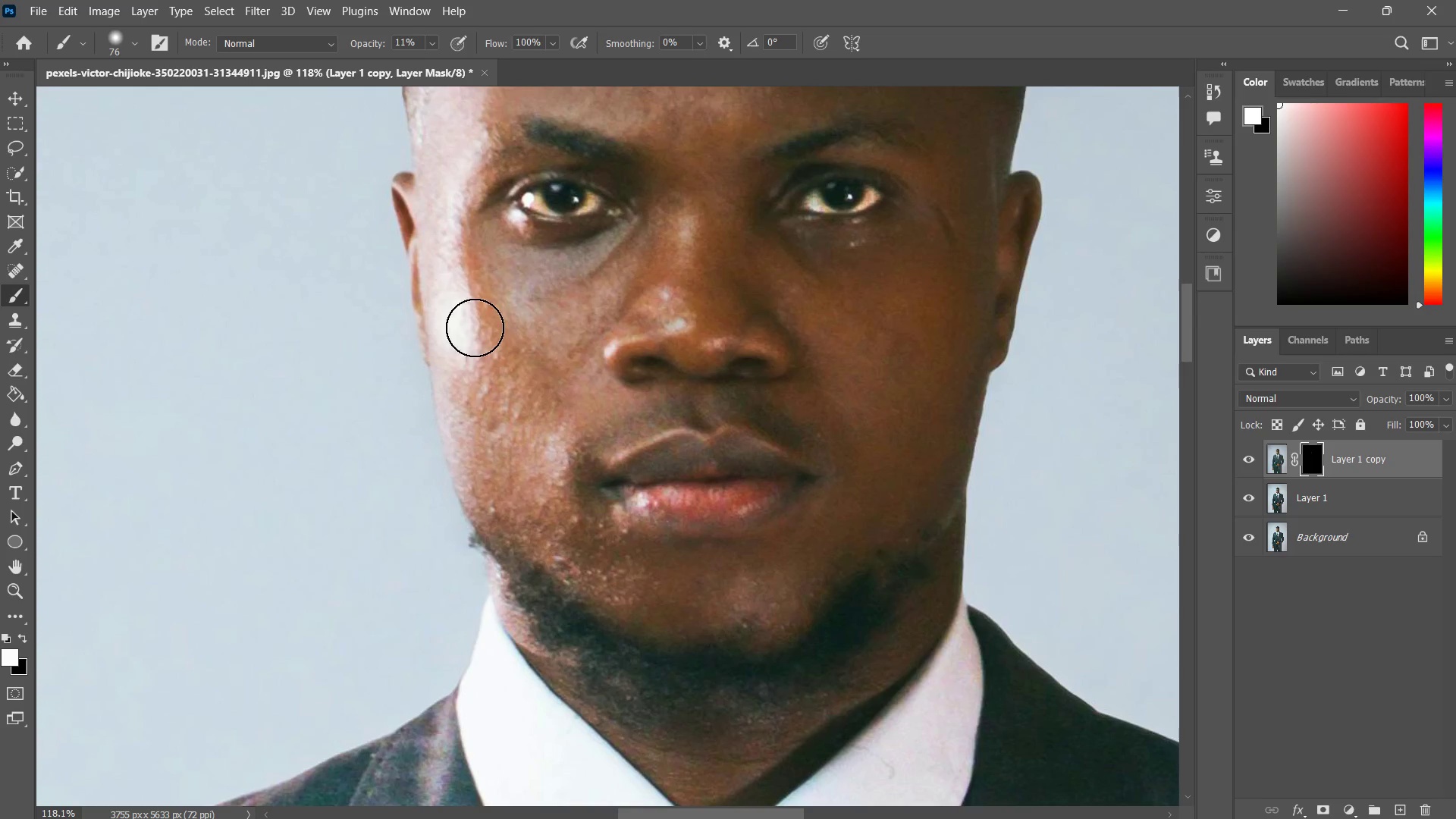 
left_click_drag(start_coordinate=[473, 313], to_coordinate=[513, 441])
 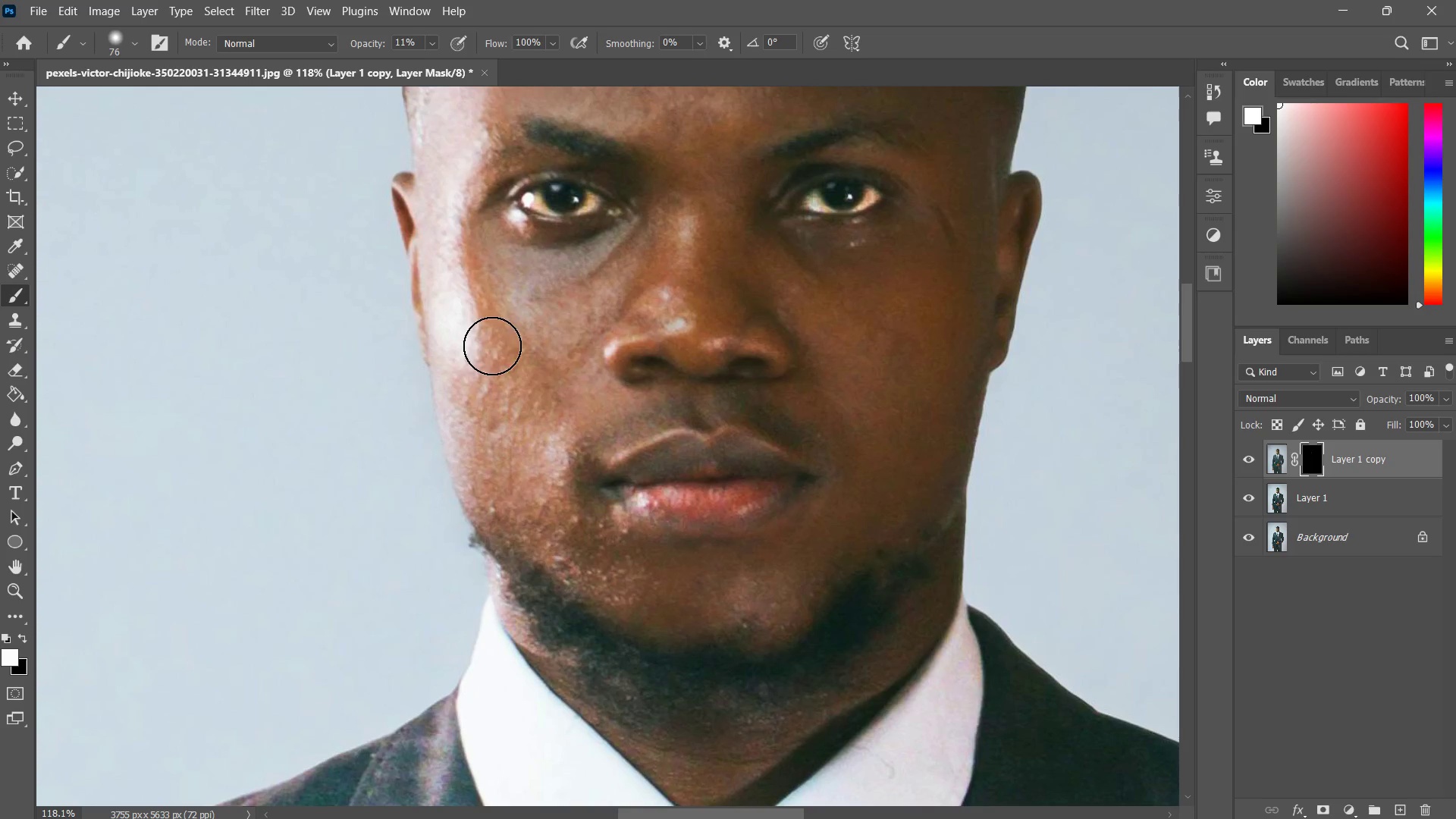 
left_click_drag(start_coordinate=[493, 331], to_coordinate=[526, 443])
 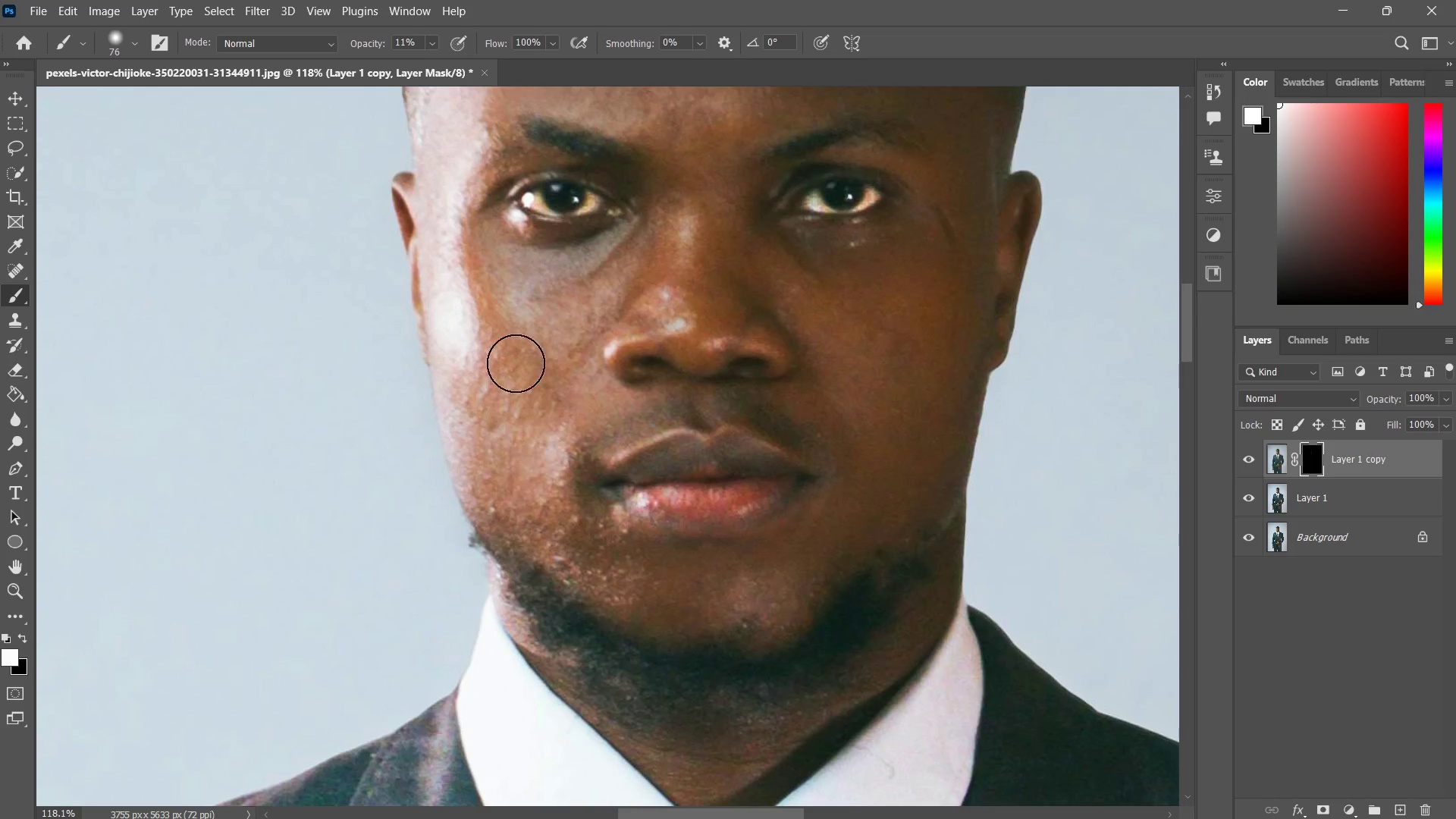 
left_click_drag(start_coordinate=[514, 354], to_coordinate=[525, 449])
 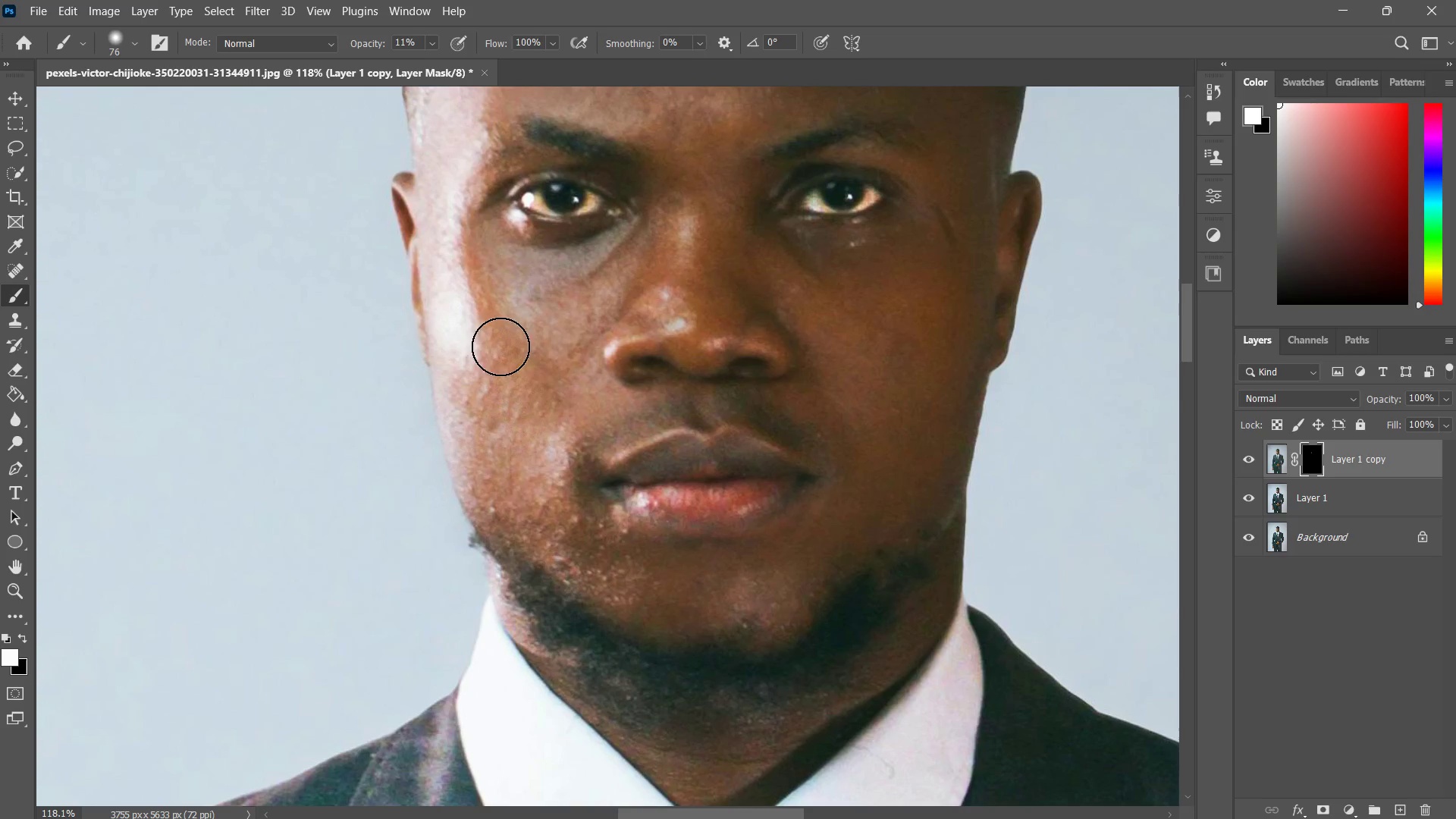 
left_click_drag(start_coordinate=[500, 347], to_coordinate=[530, 477])
 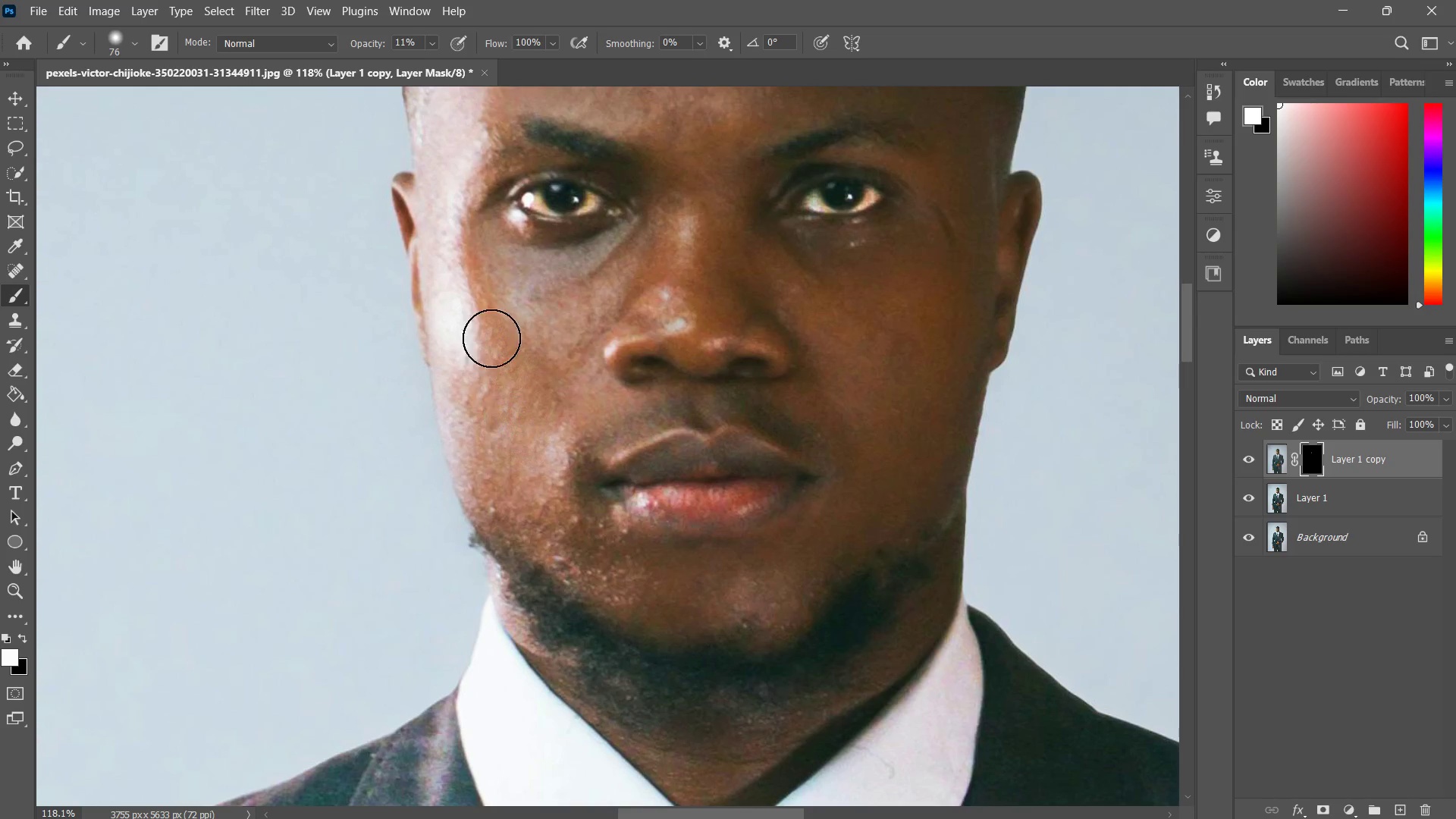 
left_click_drag(start_coordinate=[491, 338], to_coordinate=[514, 463])
 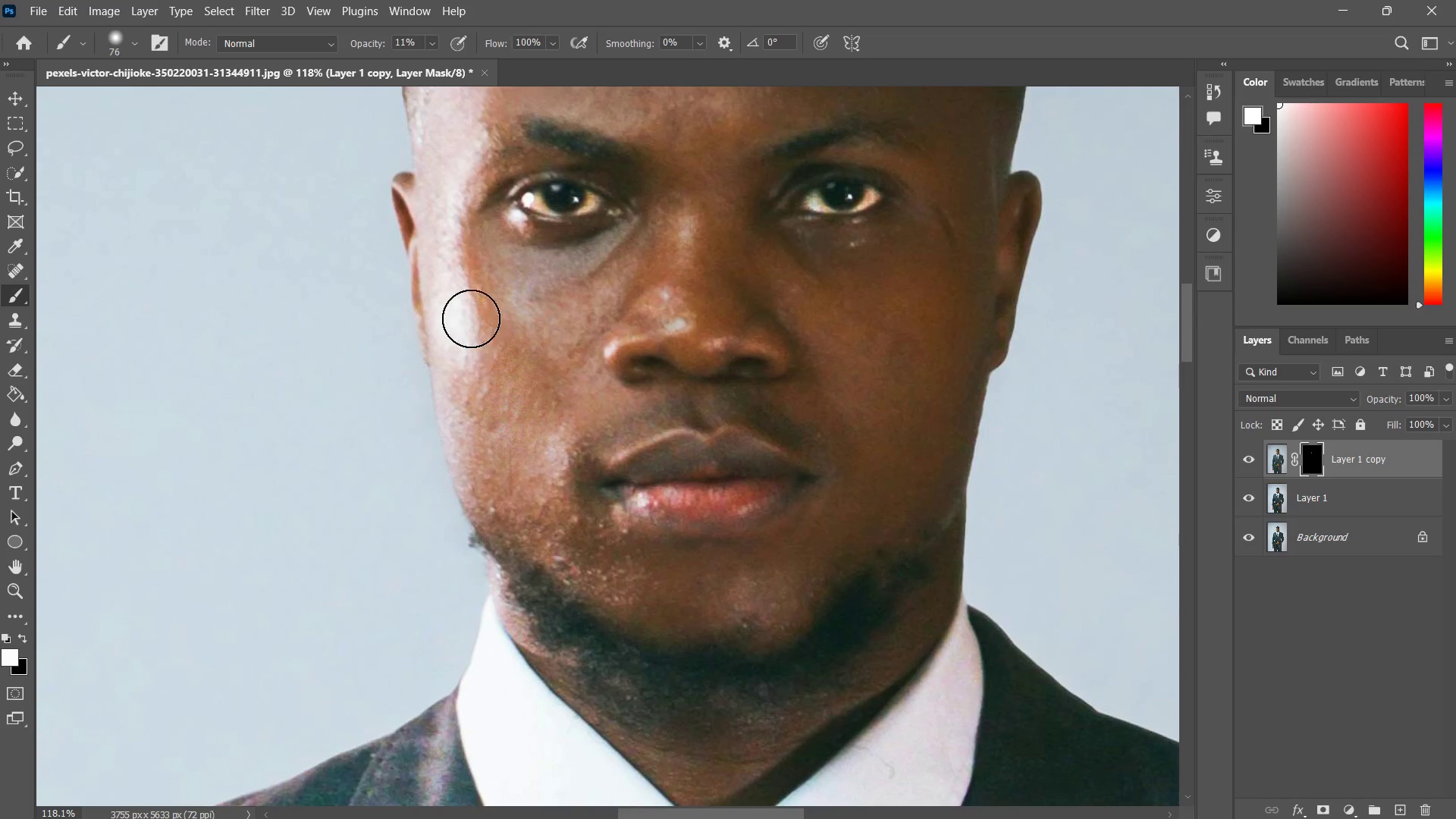 
left_click_drag(start_coordinate=[470, 318], to_coordinate=[494, 429])
 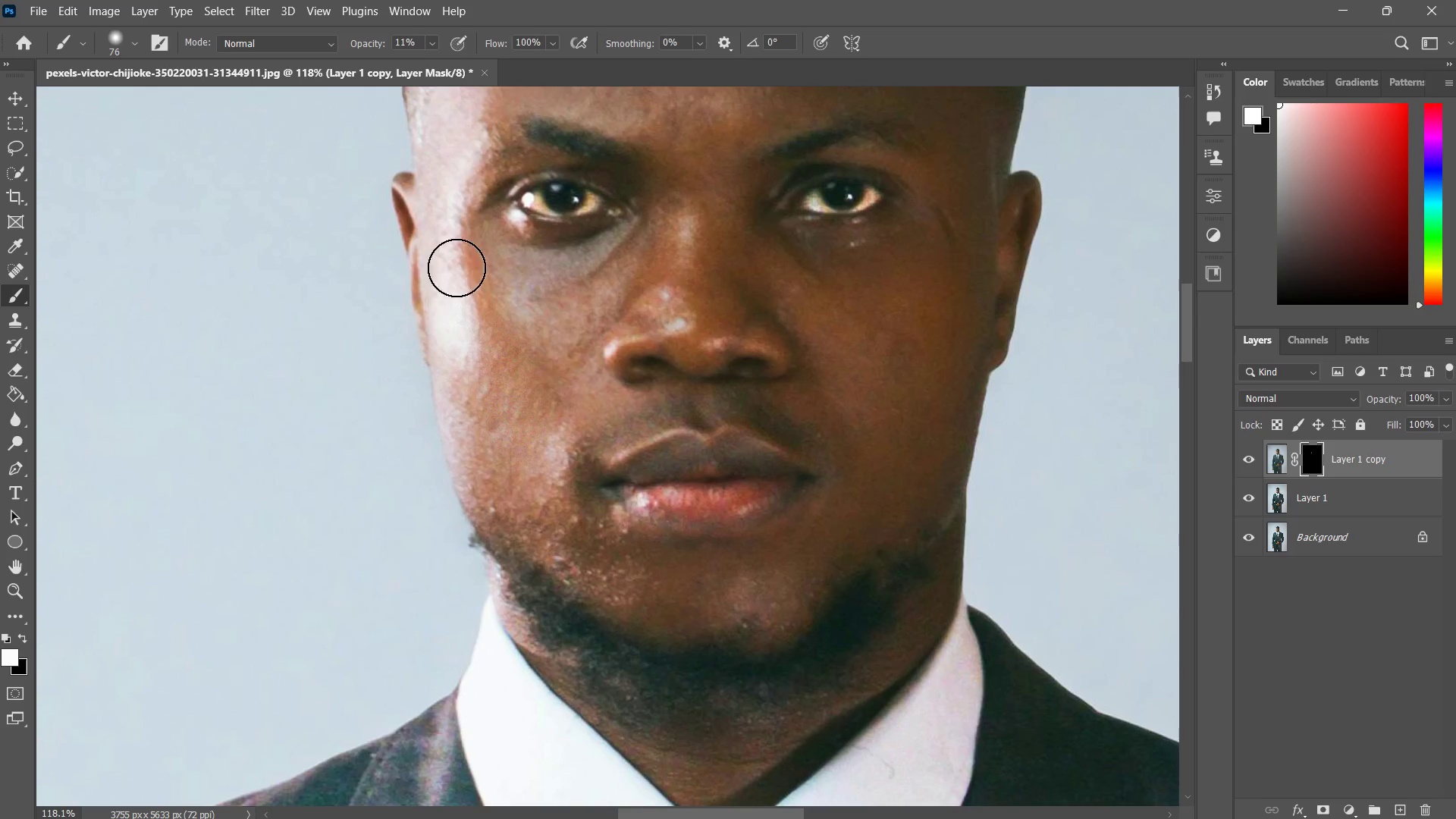 
left_click_drag(start_coordinate=[457, 268], to_coordinate=[544, 376])
 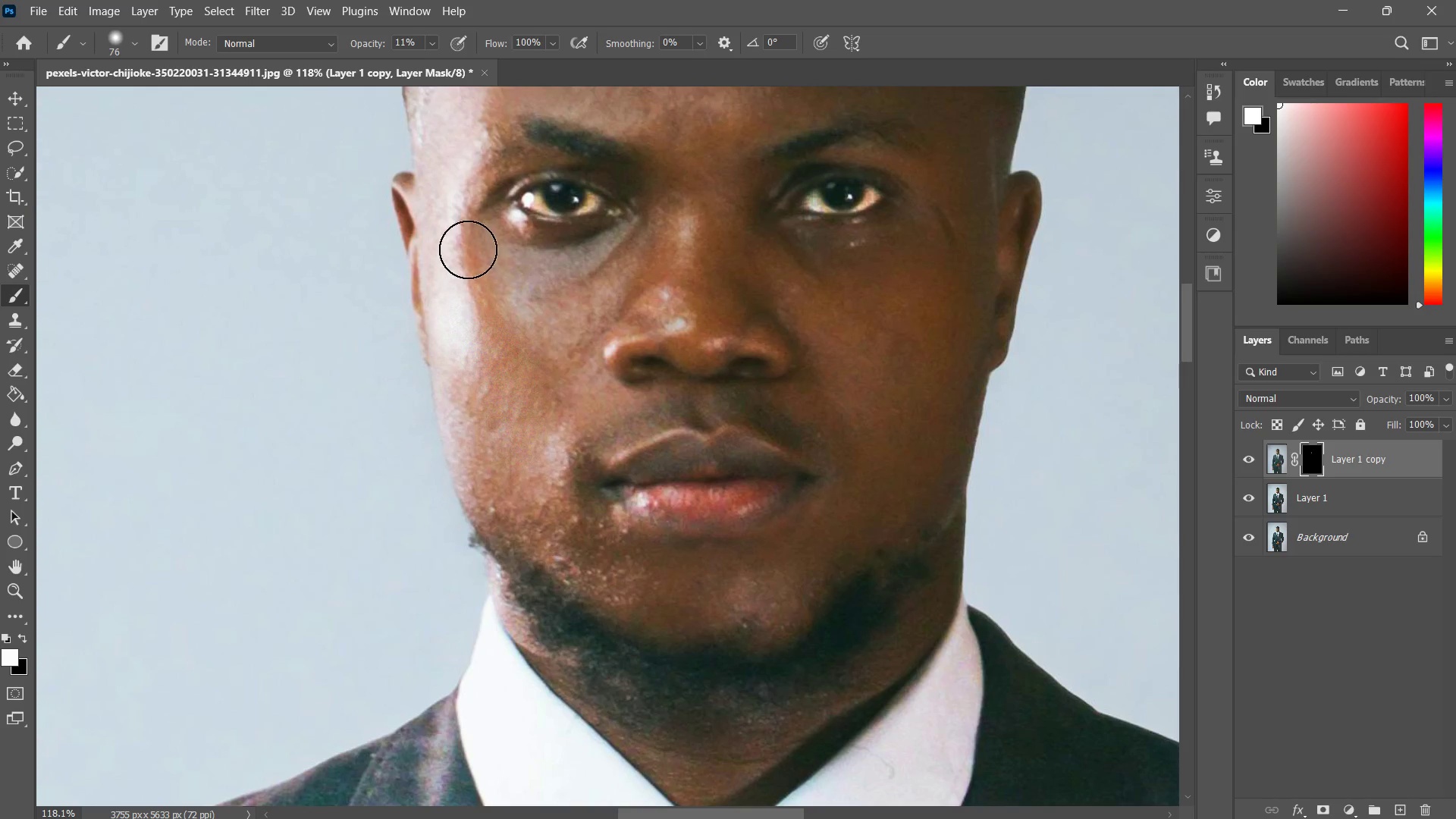 
left_click_drag(start_coordinate=[466, 243], to_coordinate=[496, 353])
 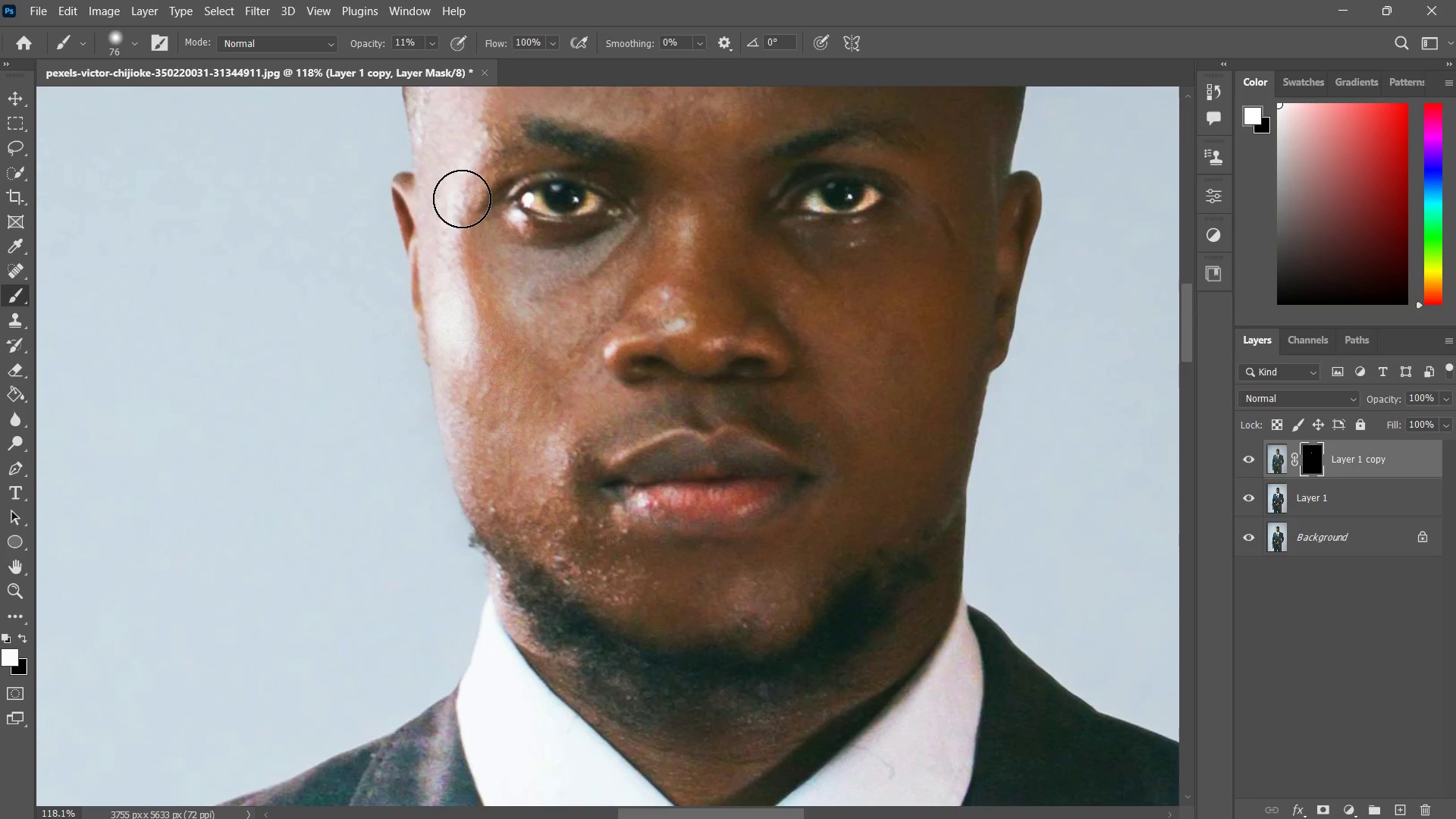 
left_click_drag(start_coordinate=[468, 200], to_coordinate=[513, 300])
 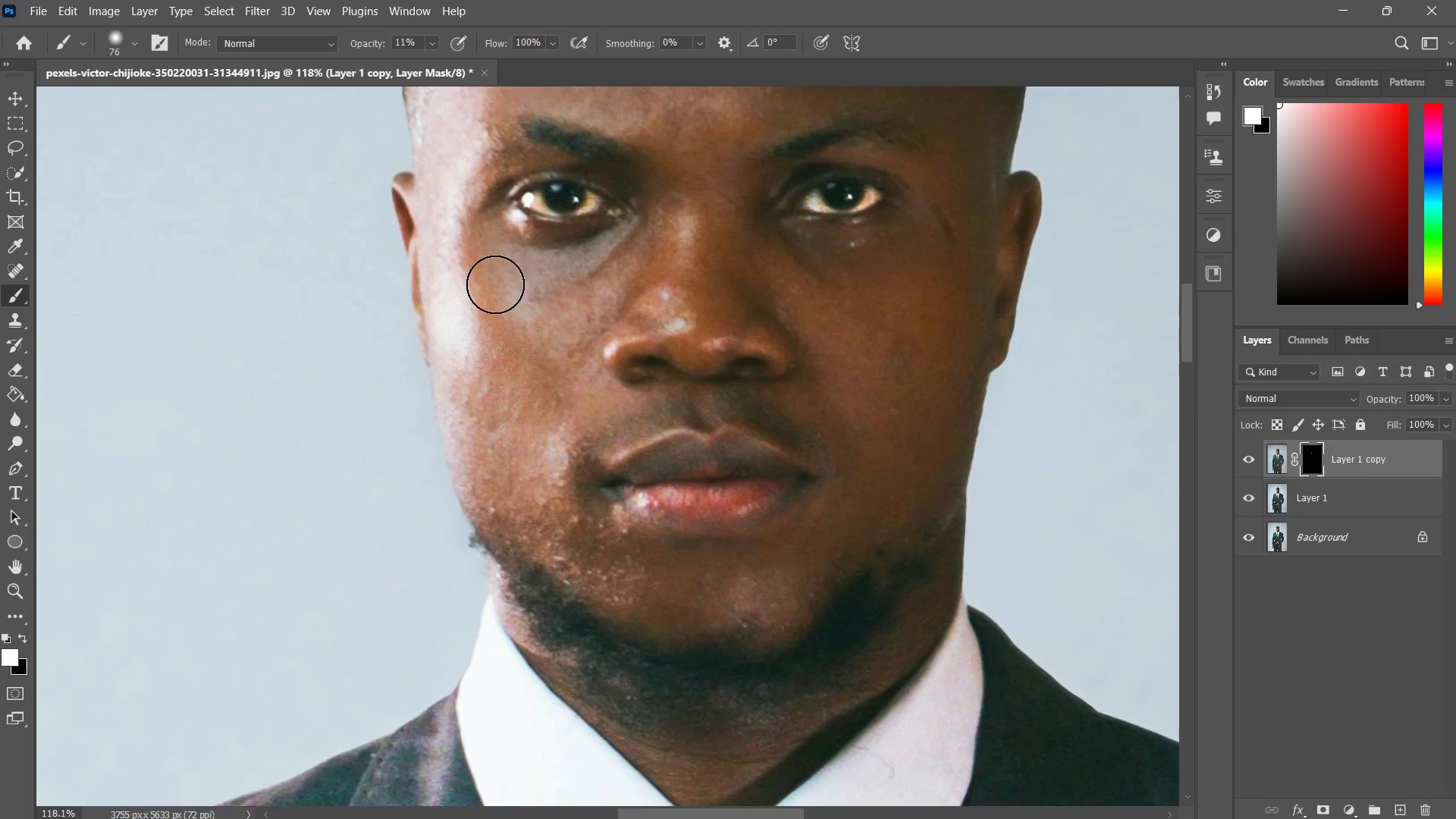 
left_click_drag(start_coordinate=[495, 283], to_coordinate=[559, 303])
 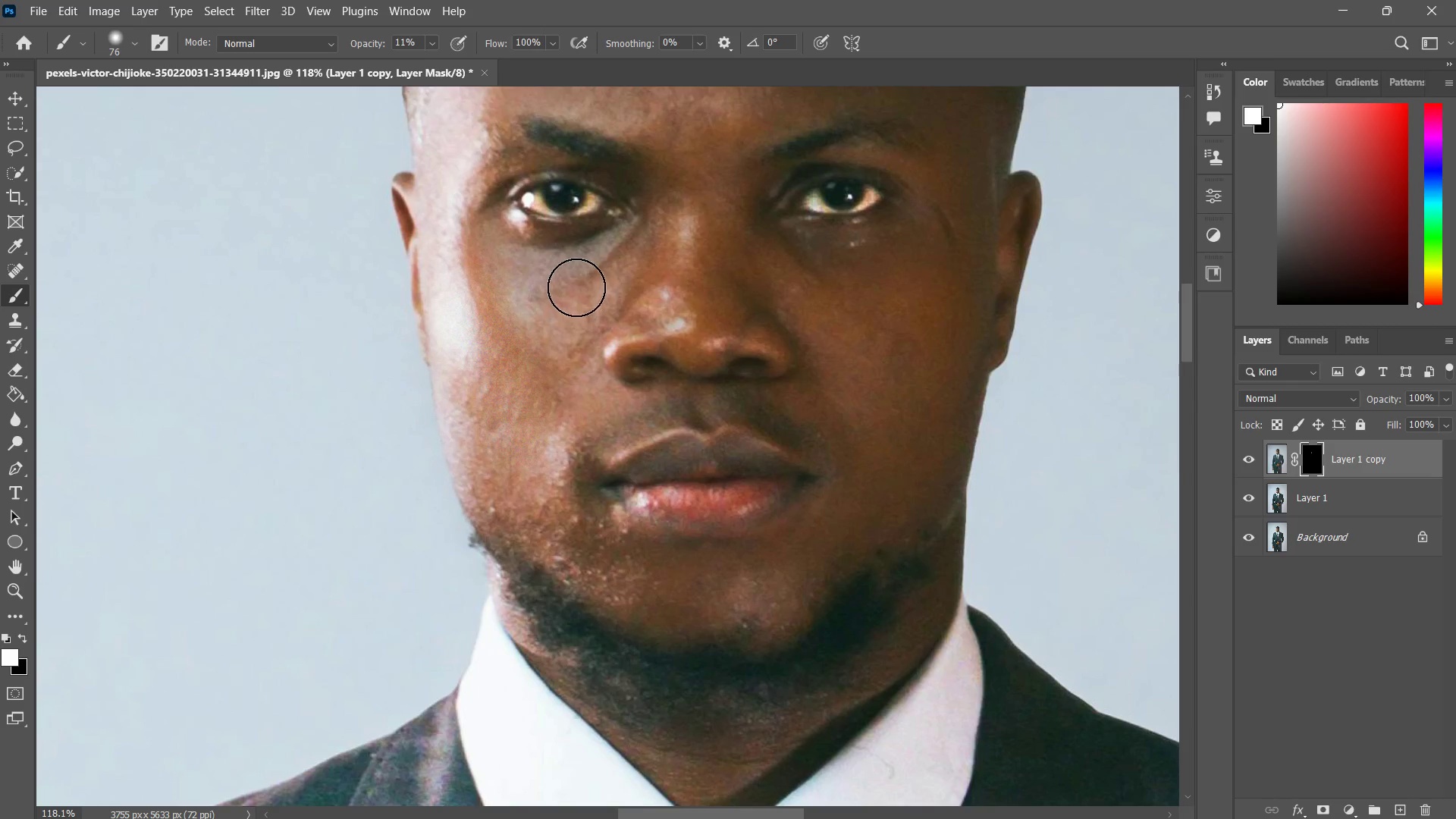 
left_click_drag(start_coordinate=[574, 287], to_coordinate=[479, 330])
 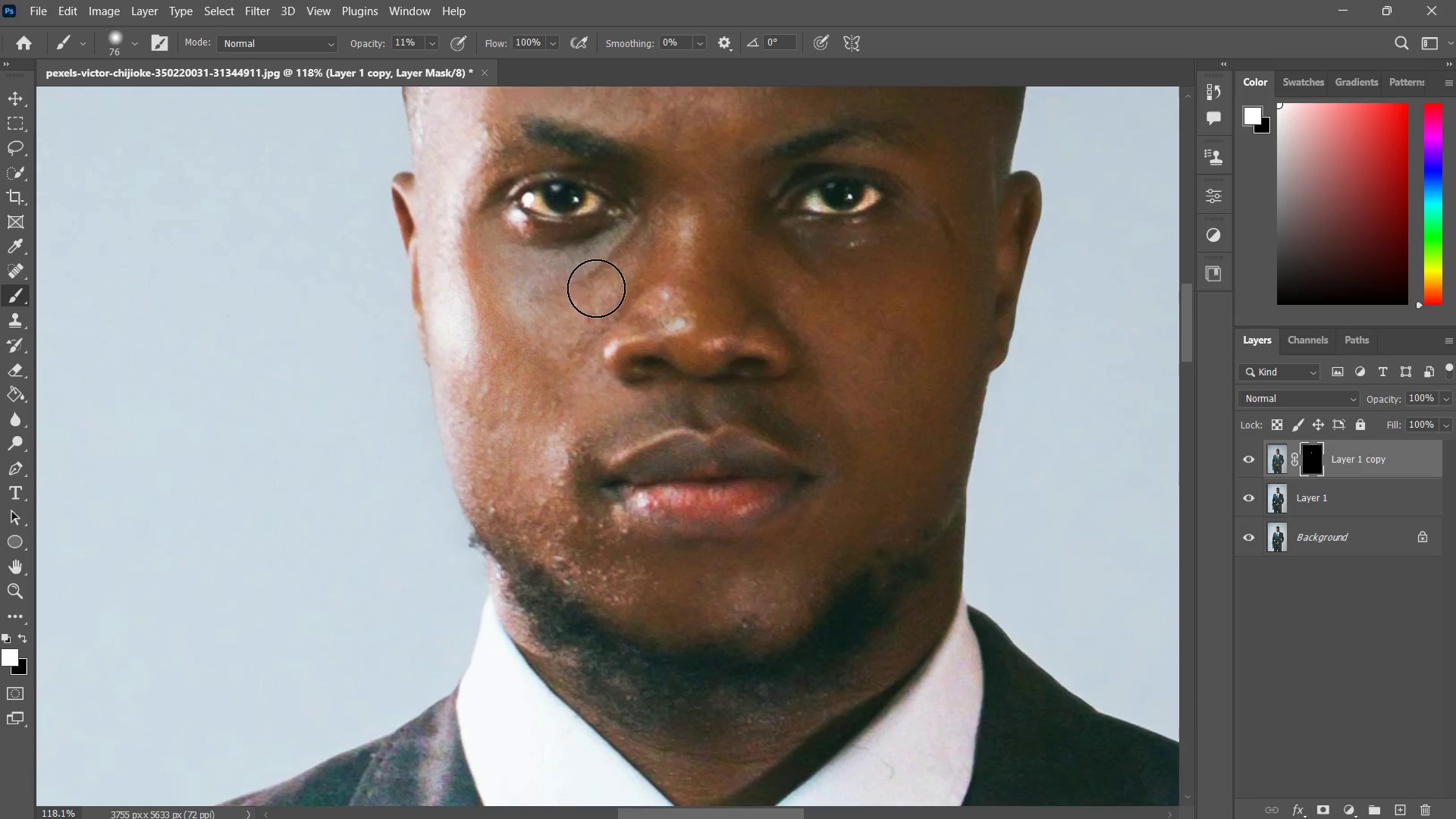 
left_click_drag(start_coordinate=[597, 271], to_coordinate=[478, 374])
 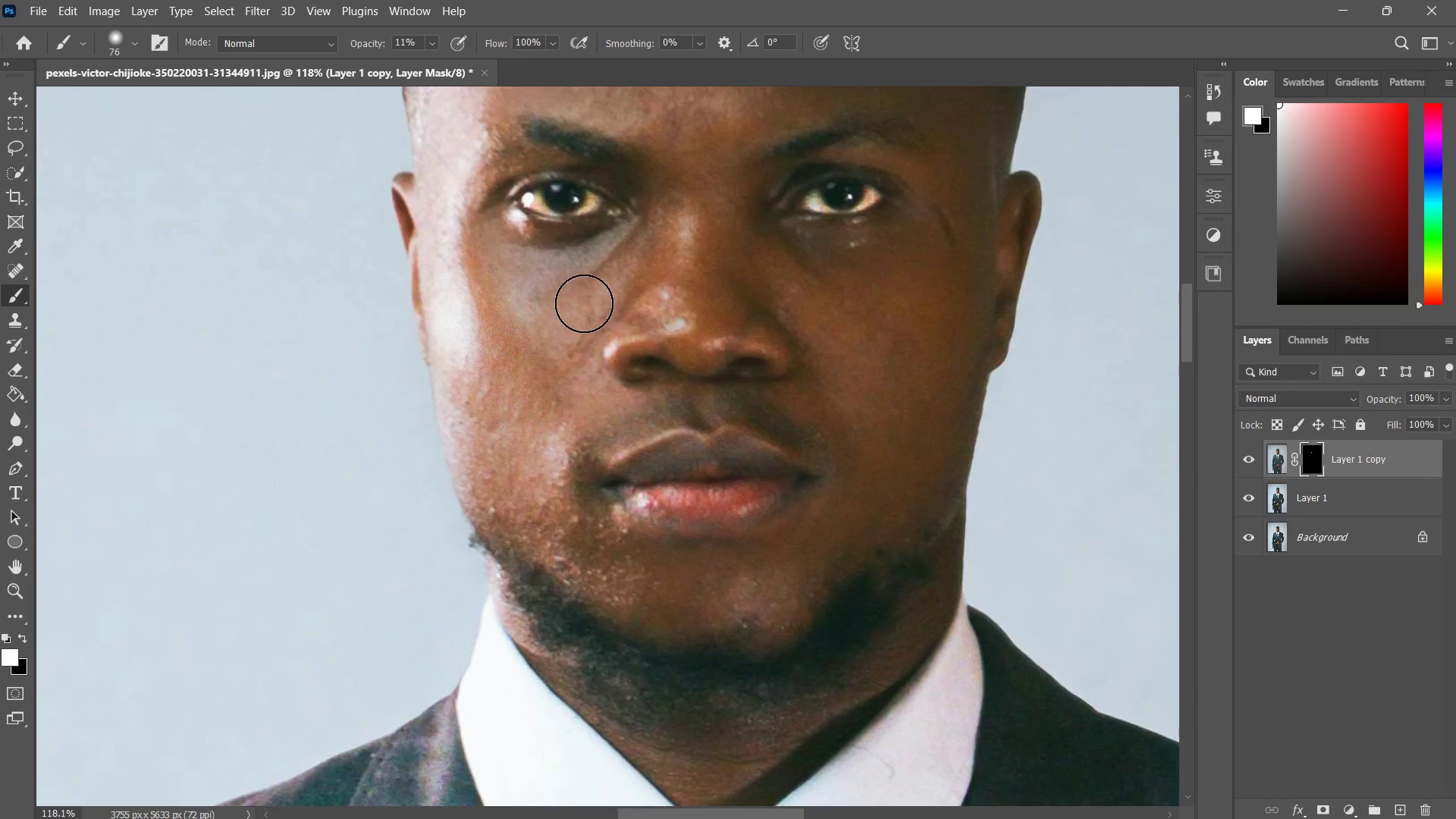 
left_click_drag(start_coordinate=[584, 304], to_coordinate=[493, 422])
 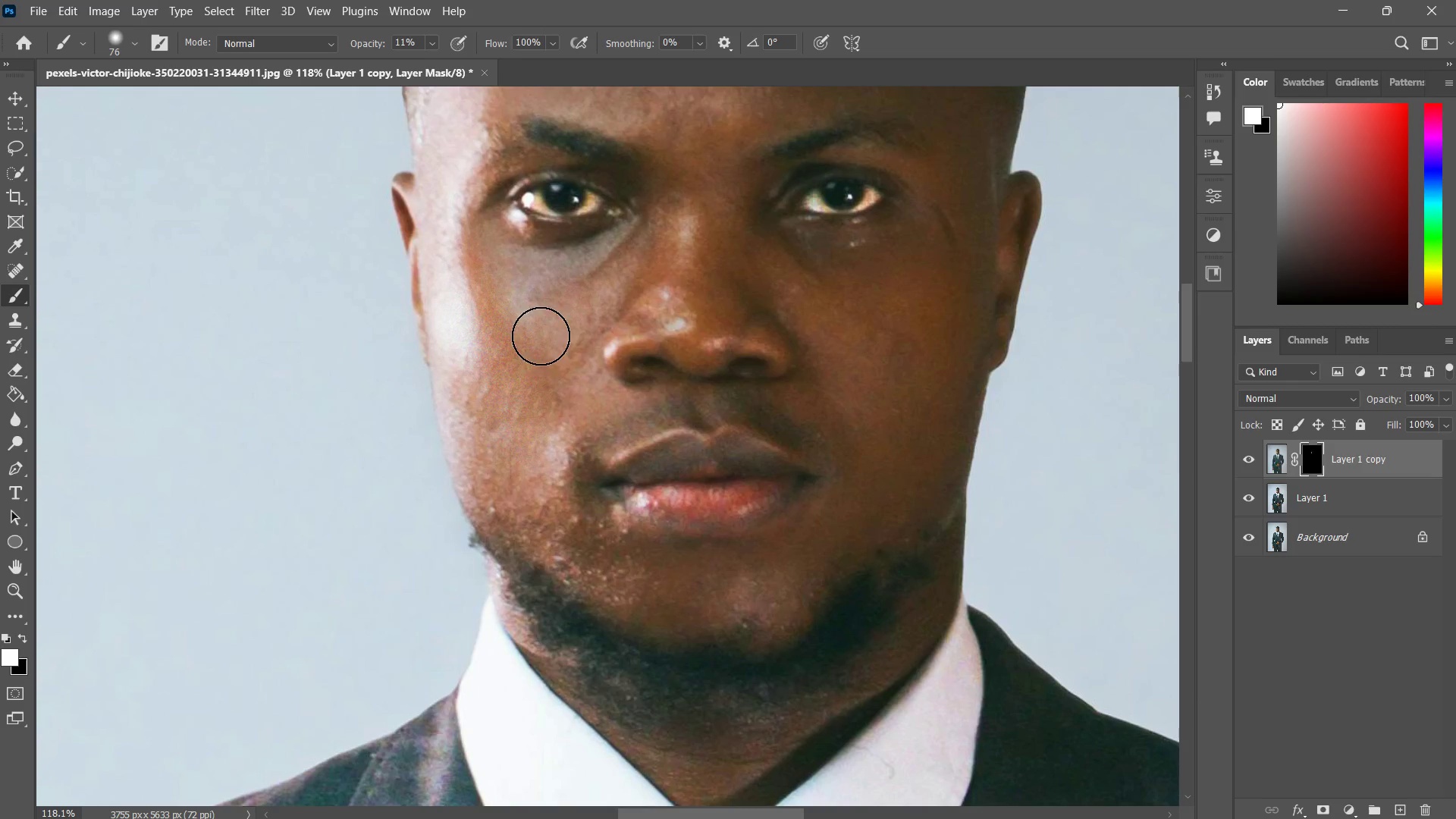 
left_click_drag(start_coordinate=[538, 334], to_coordinate=[506, 512])
 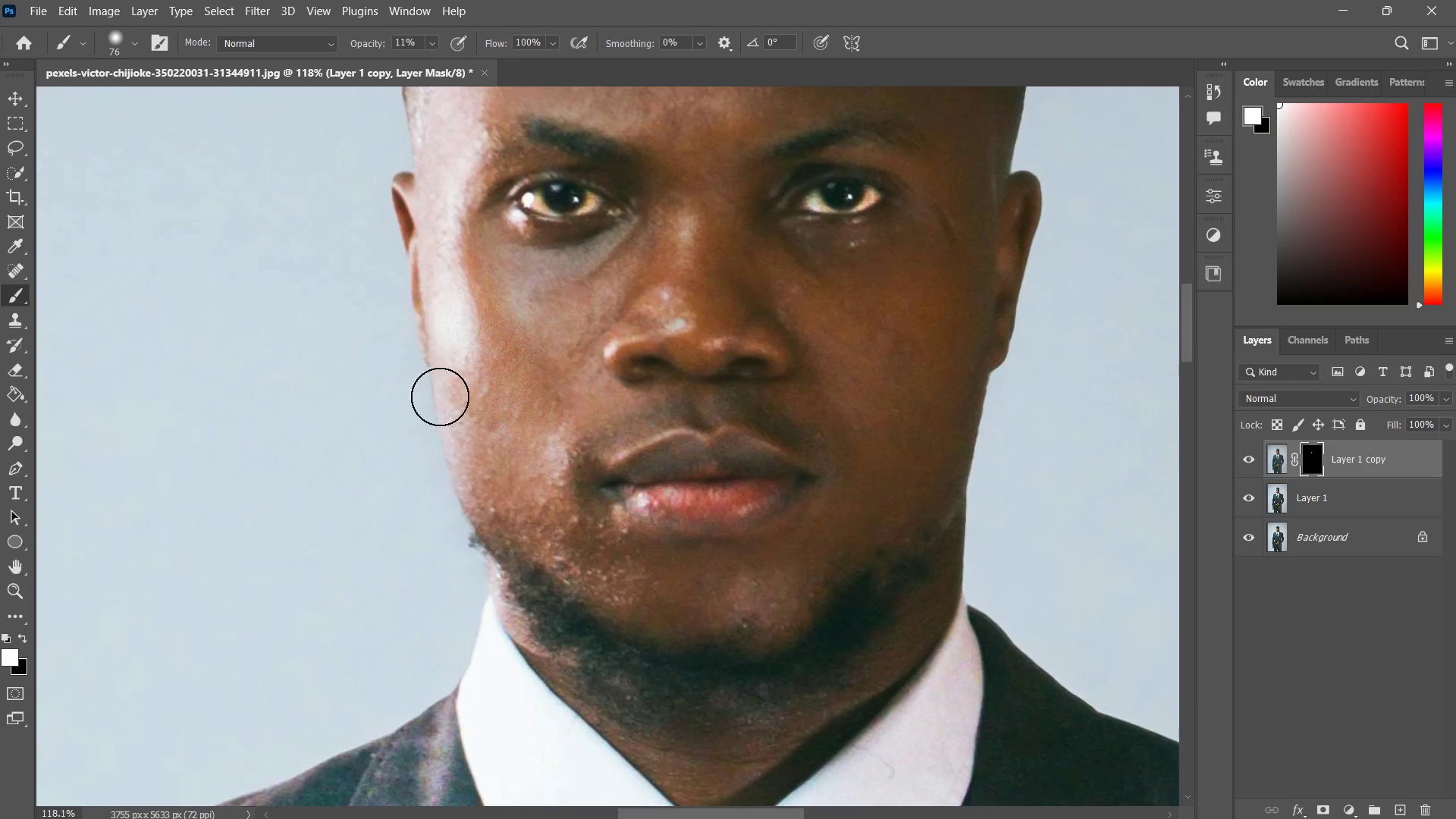 
left_click_drag(start_coordinate=[433, 368], to_coordinate=[509, 523])
 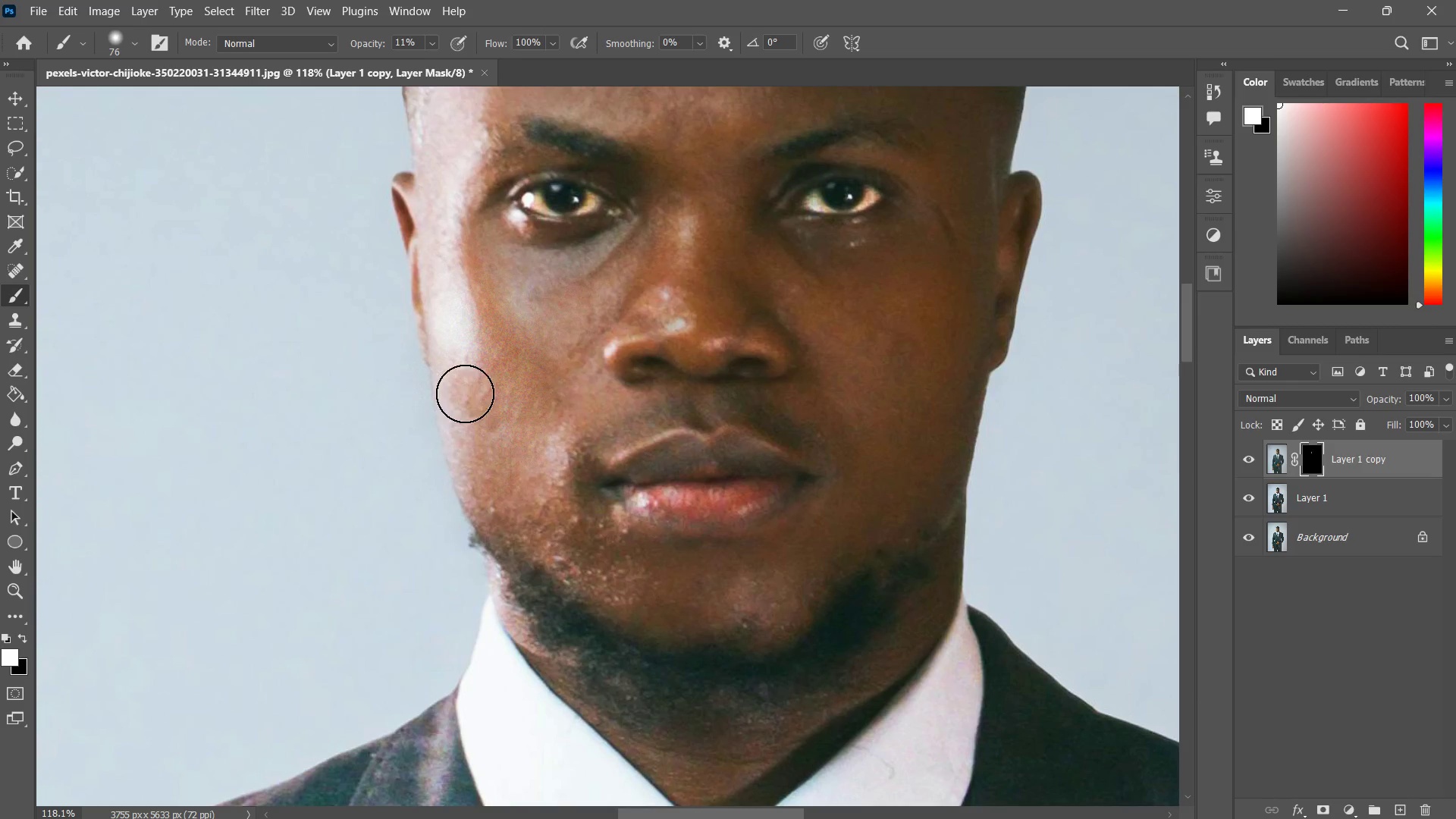 
left_click_drag(start_coordinate=[465, 394], to_coordinate=[522, 535])
 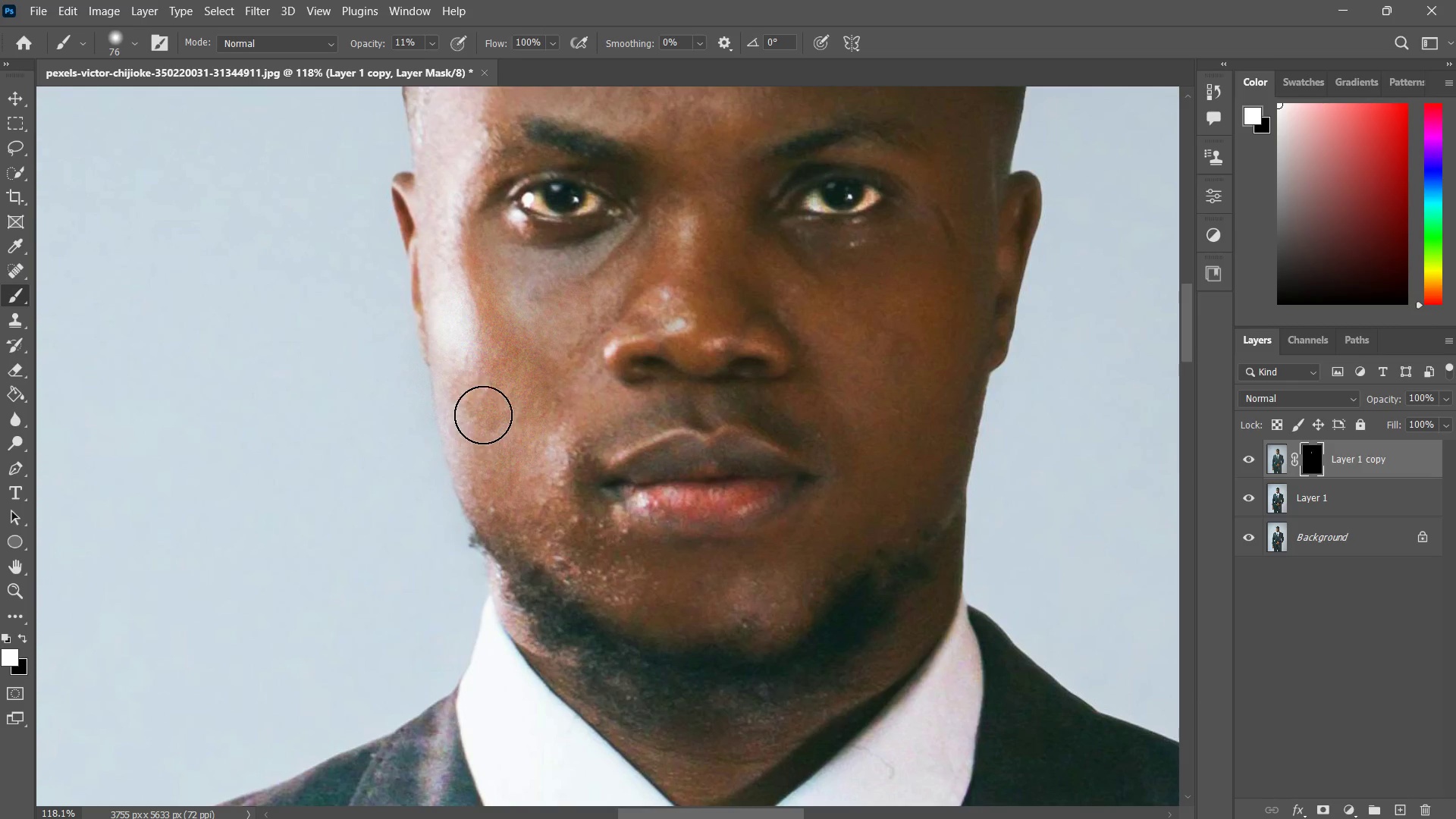 
left_click_drag(start_coordinate=[475, 403], to_coordinate=[481, 518])
 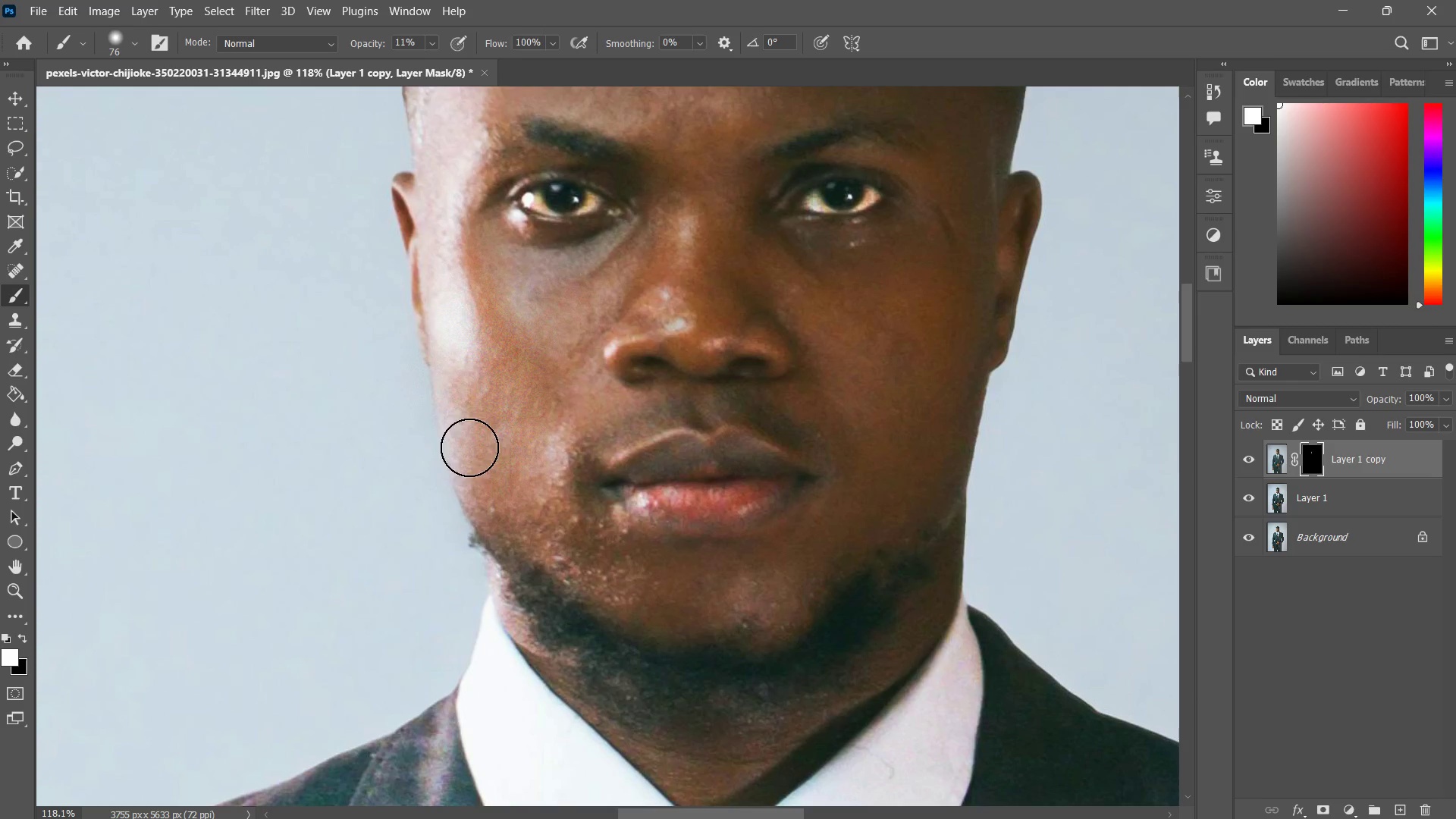 
left_click_drag(start_coordinate=[458, 398], to_coordinate=[516, 529])
 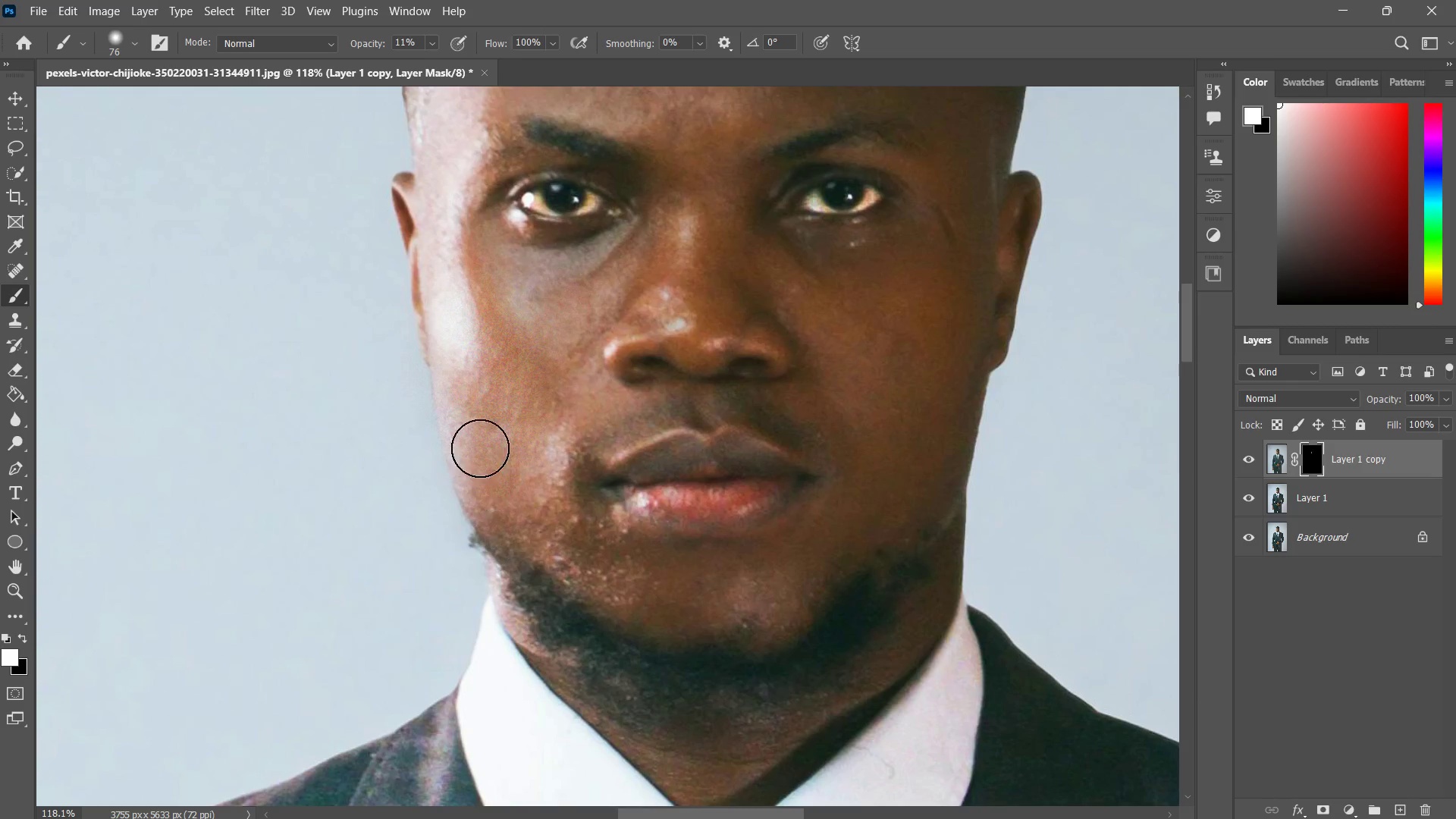 
left_click_drag(start_coordinate=[478, 444], to_coordinate=[549, 577])
 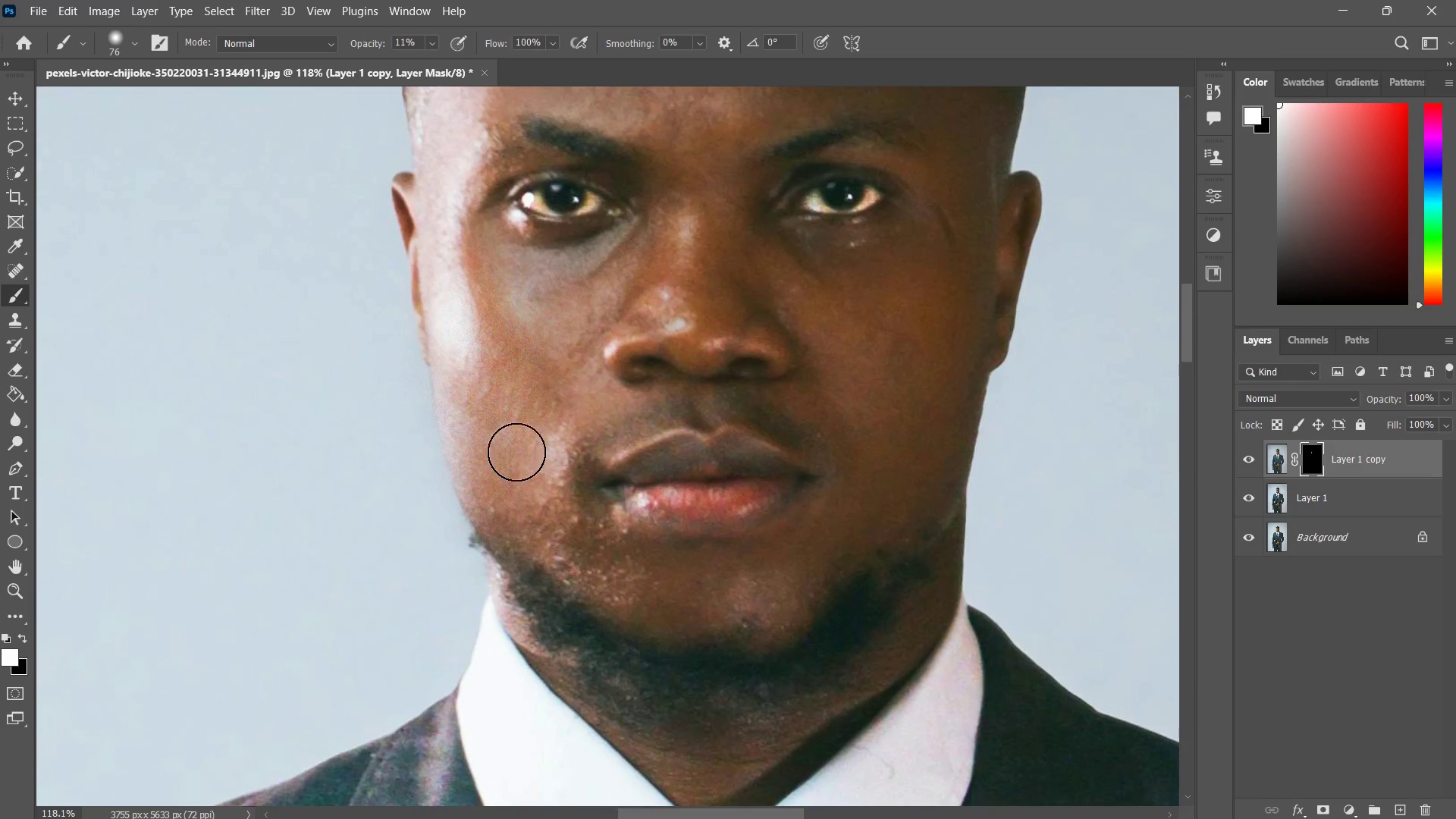 
left_click_drag(start_coordinate=[516, 451], to_coordinate=[591, 607])
 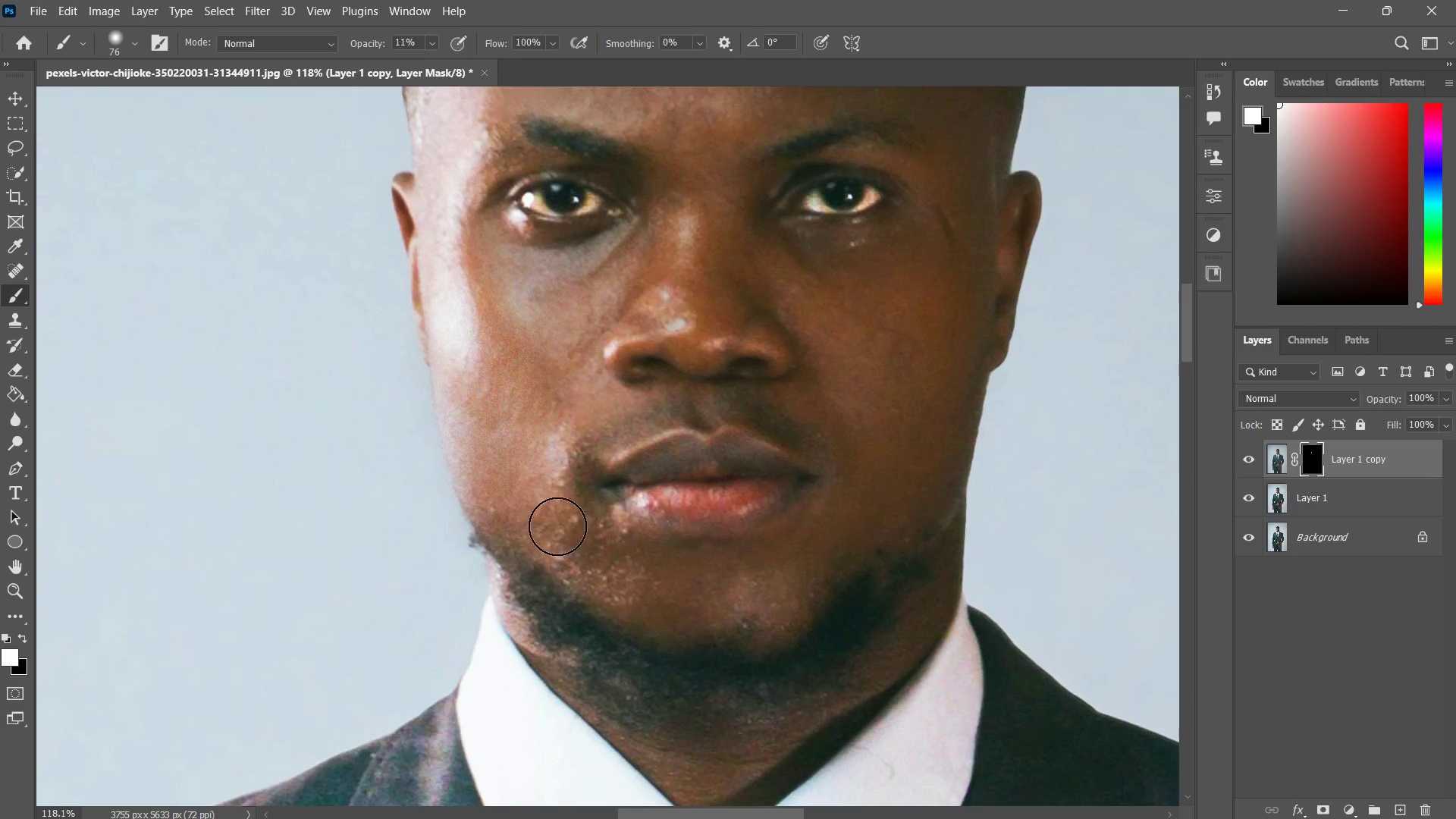 
left_click_drag(start_coordinate=[541, 486], to_coordinate=[617, 575])
 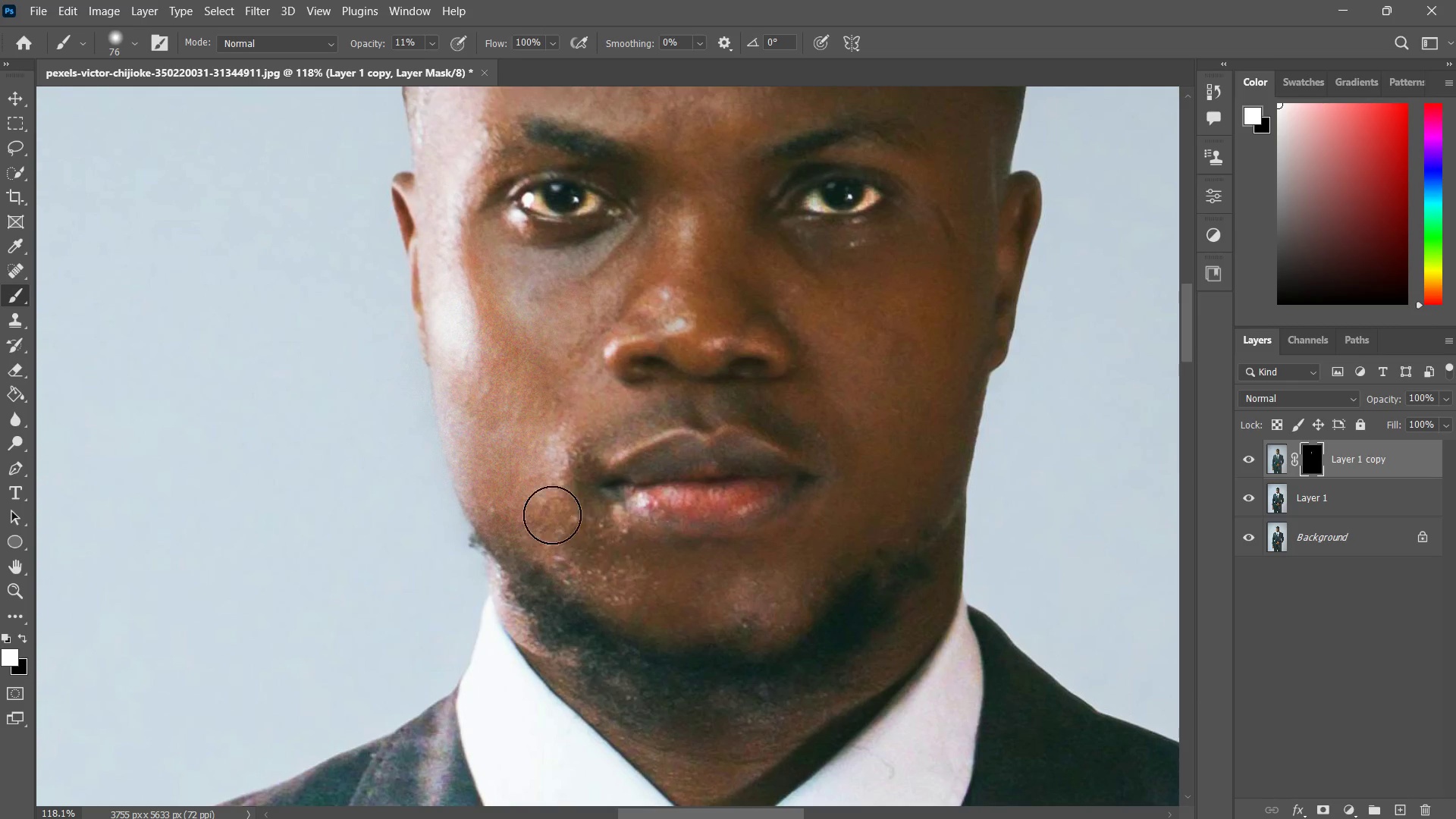 
left_click_drag(start_coordinate=[551, 514], to_coordinate=[651, 602])
 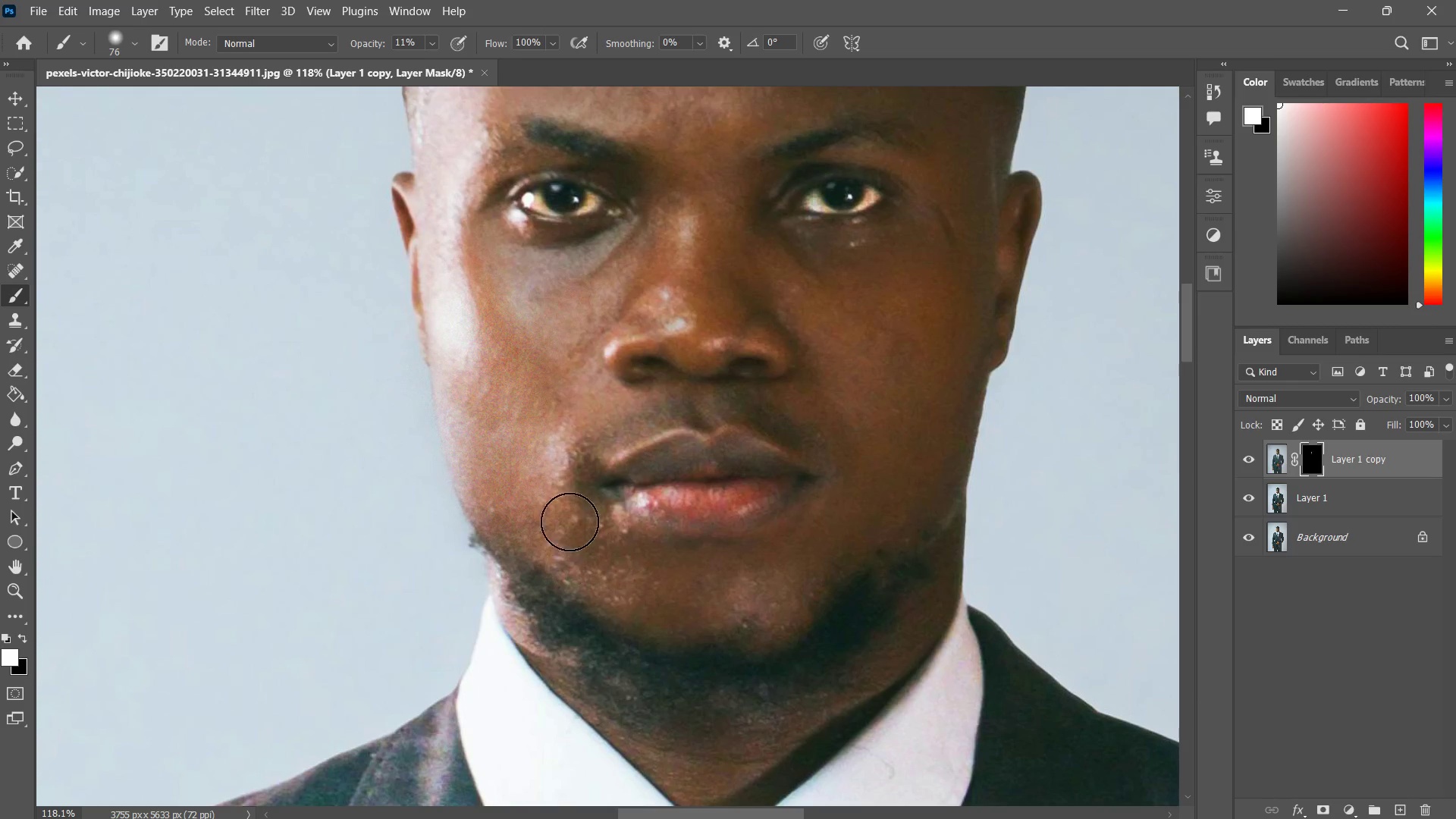 
left_click_drag(start_coordinate=[575, 457], to_coordinate=[543, 485])
 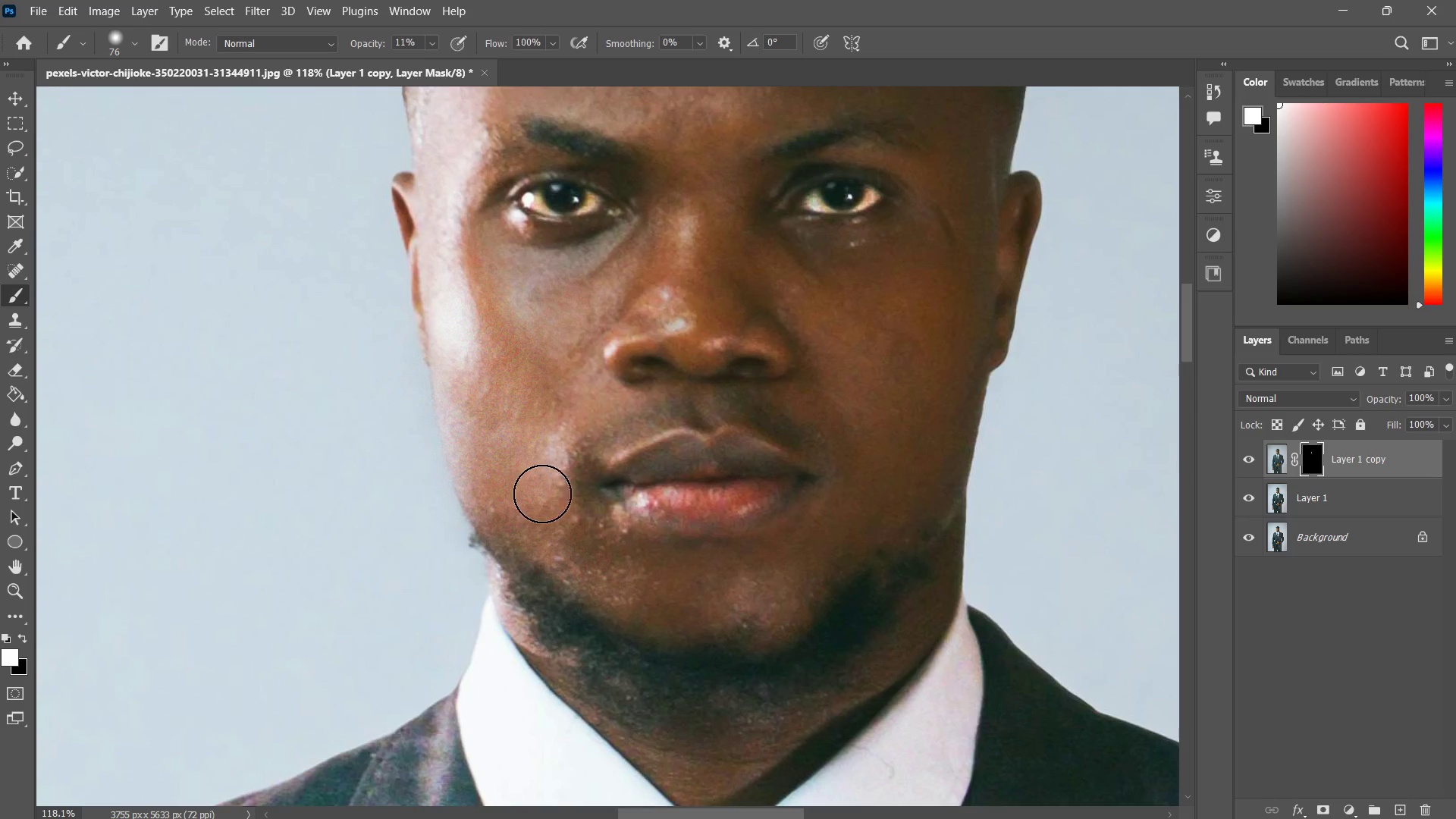 
scroll: coordinate [553, 539], scroll_direction: up, amount: 4.0
 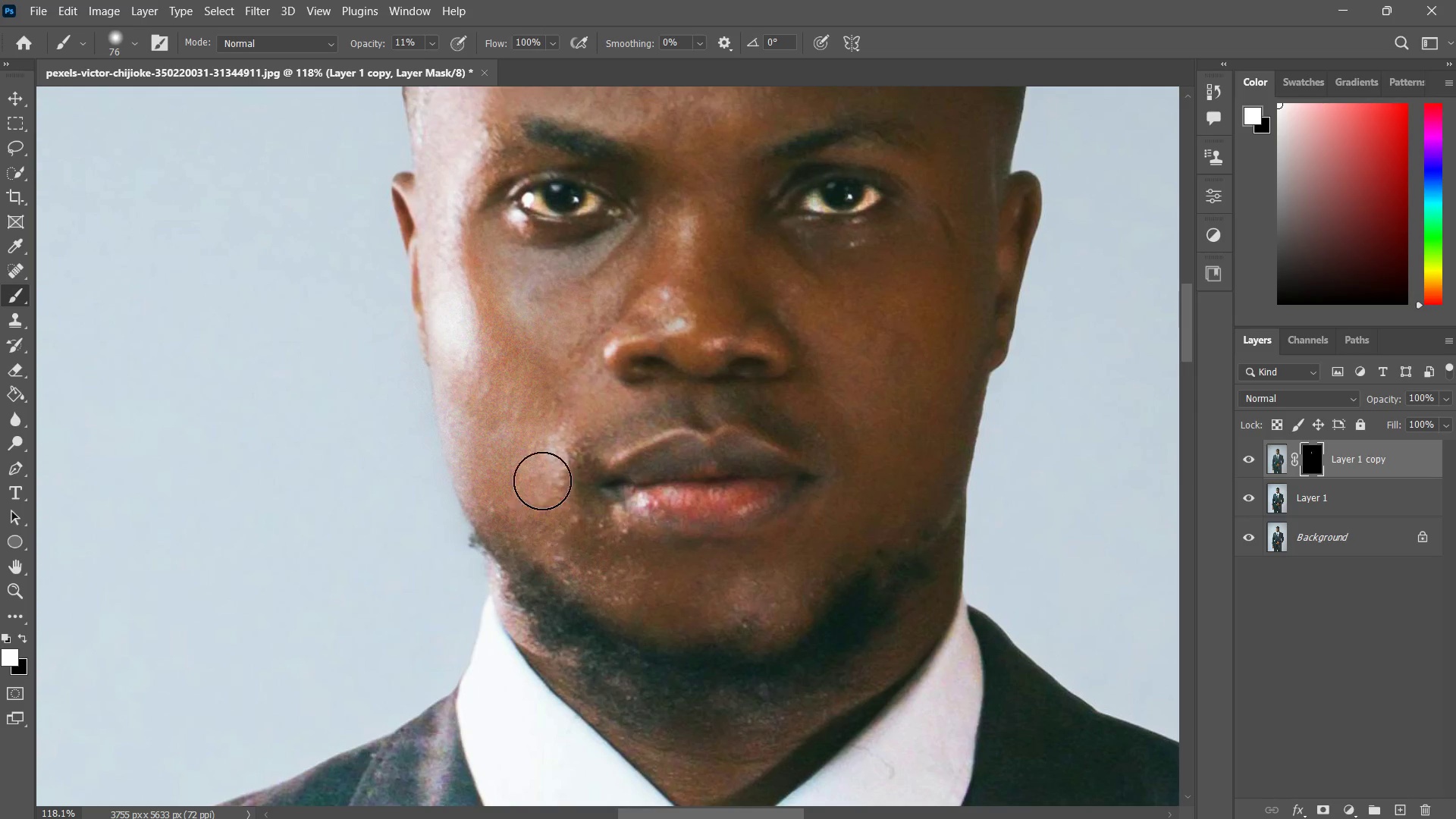 
hold_key(key=Space, duration=0.62)
 